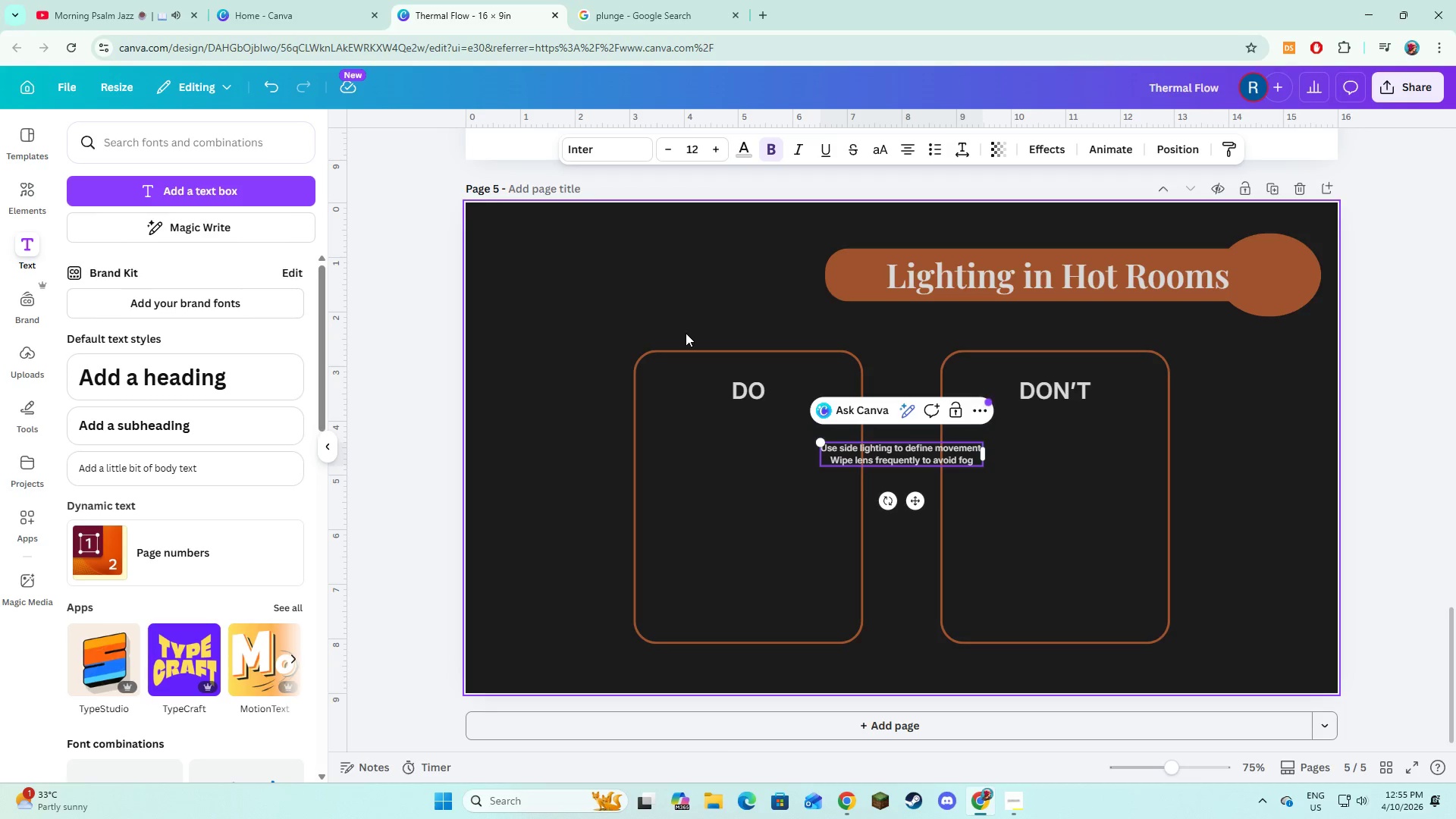 
key(Enter)
 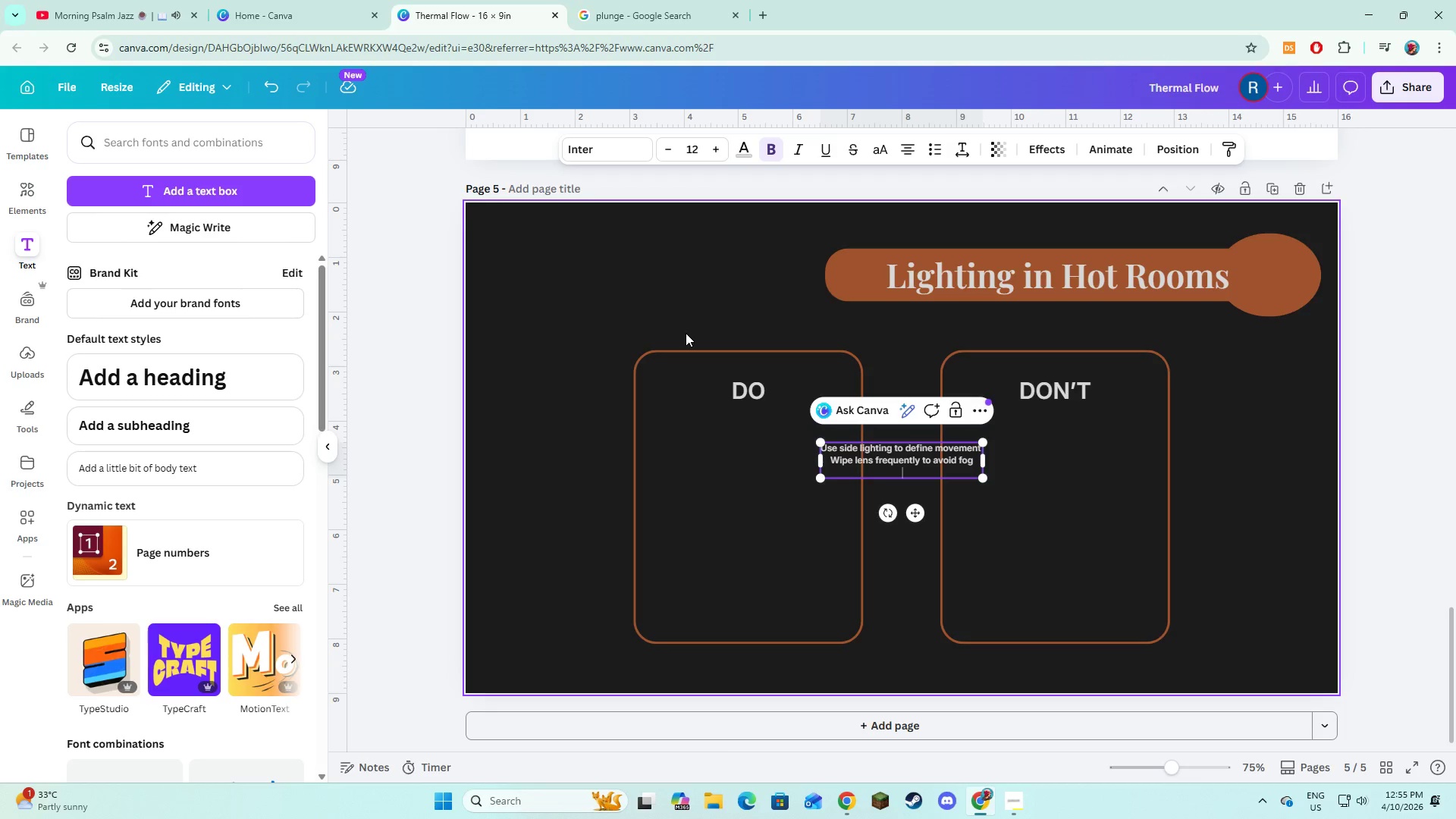 
type(Shoot in short intervla)
key(Backspace)
key(Backspace)
type(als to control heat exposure)
 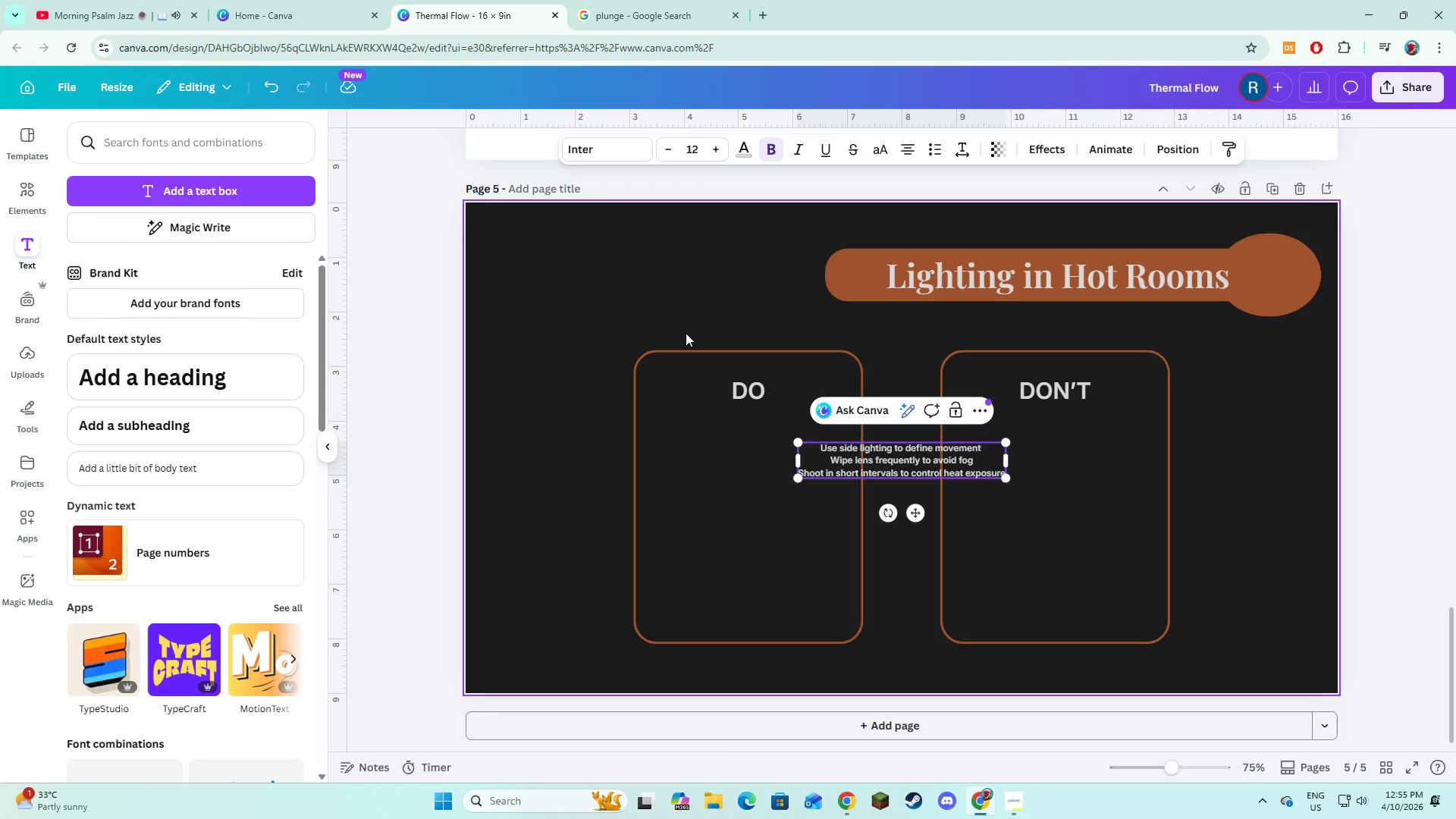 
key(Control+A)
 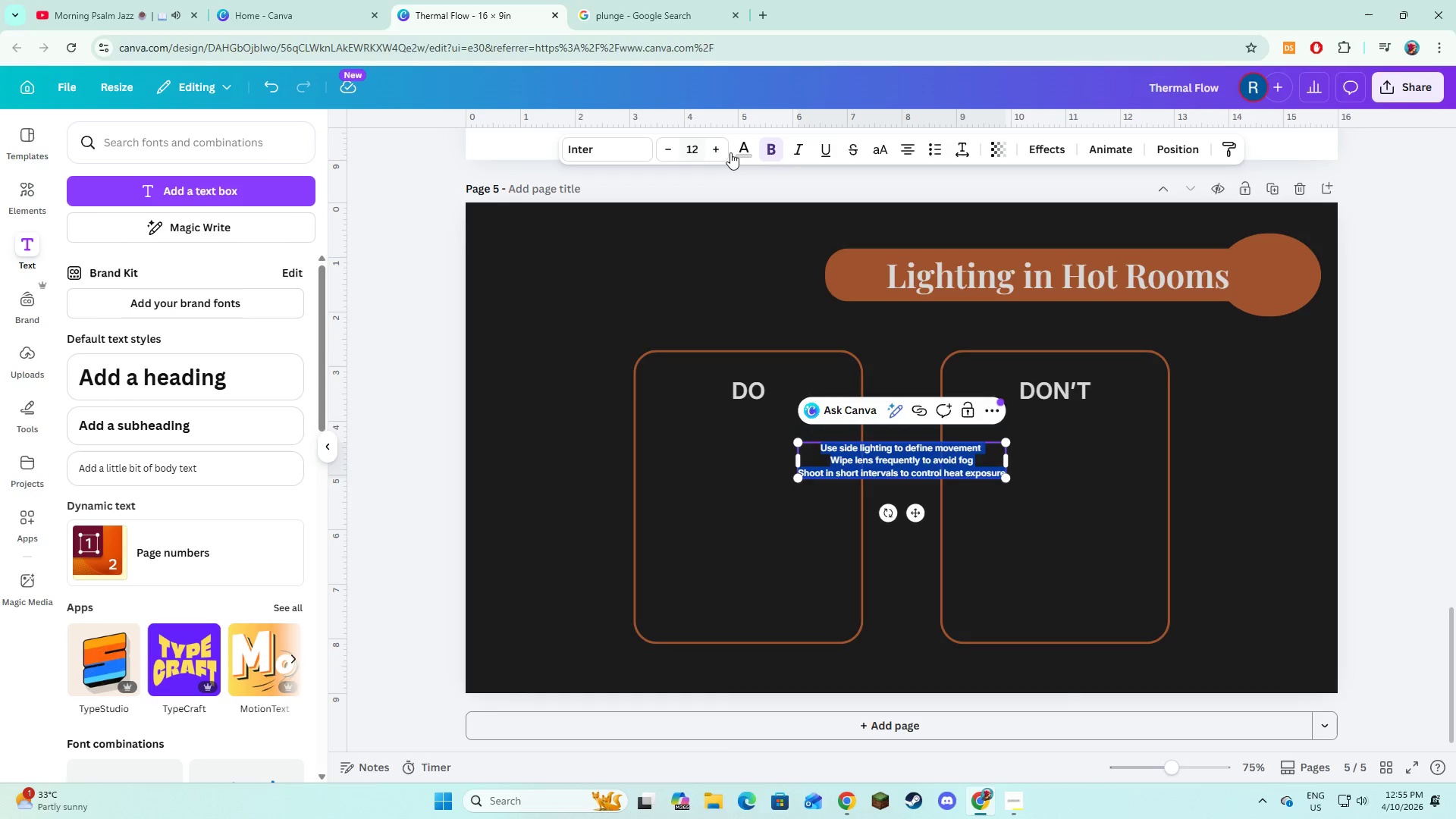 
left_click([764, 148])
 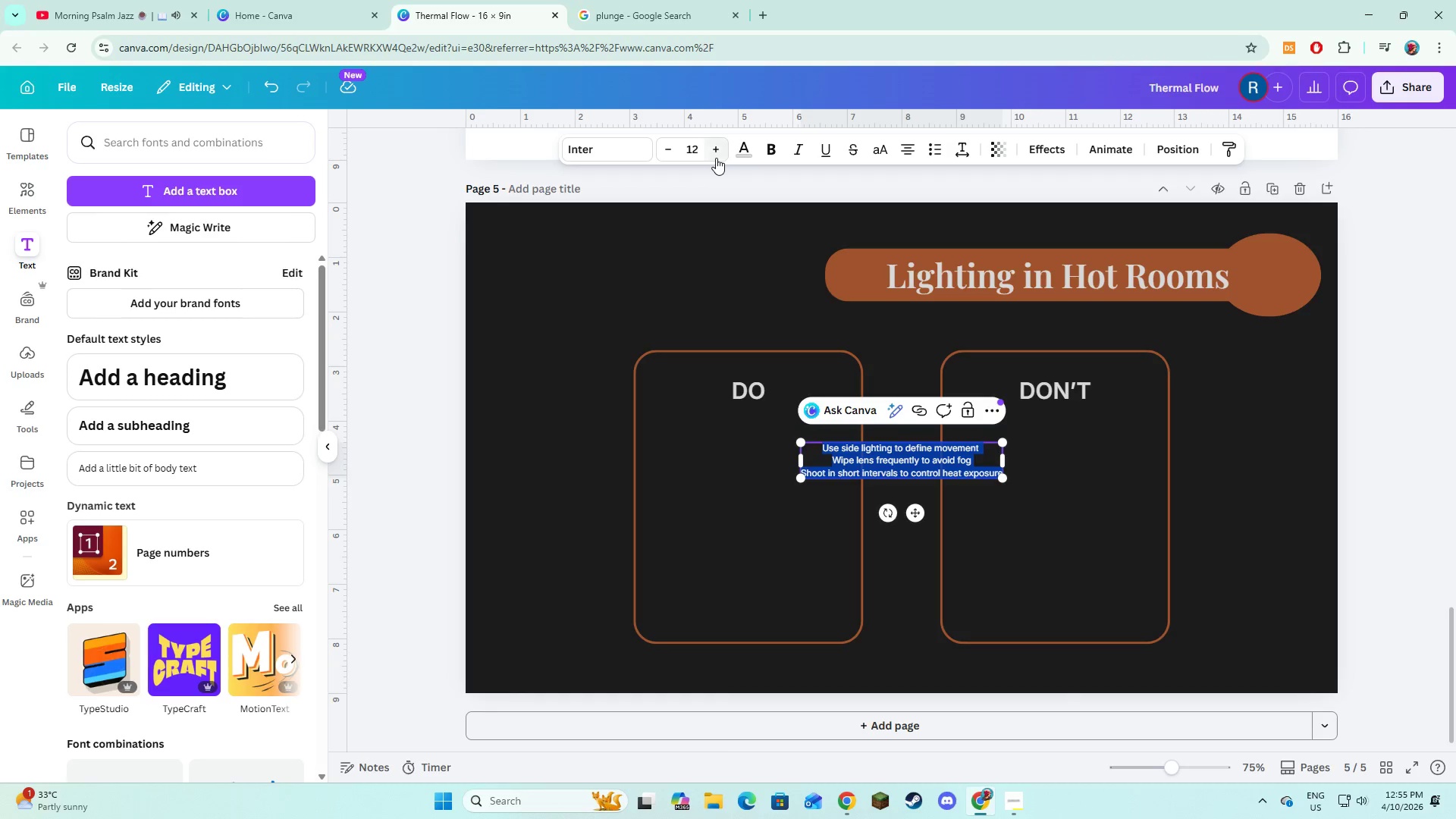 
double_click([716, 158])
 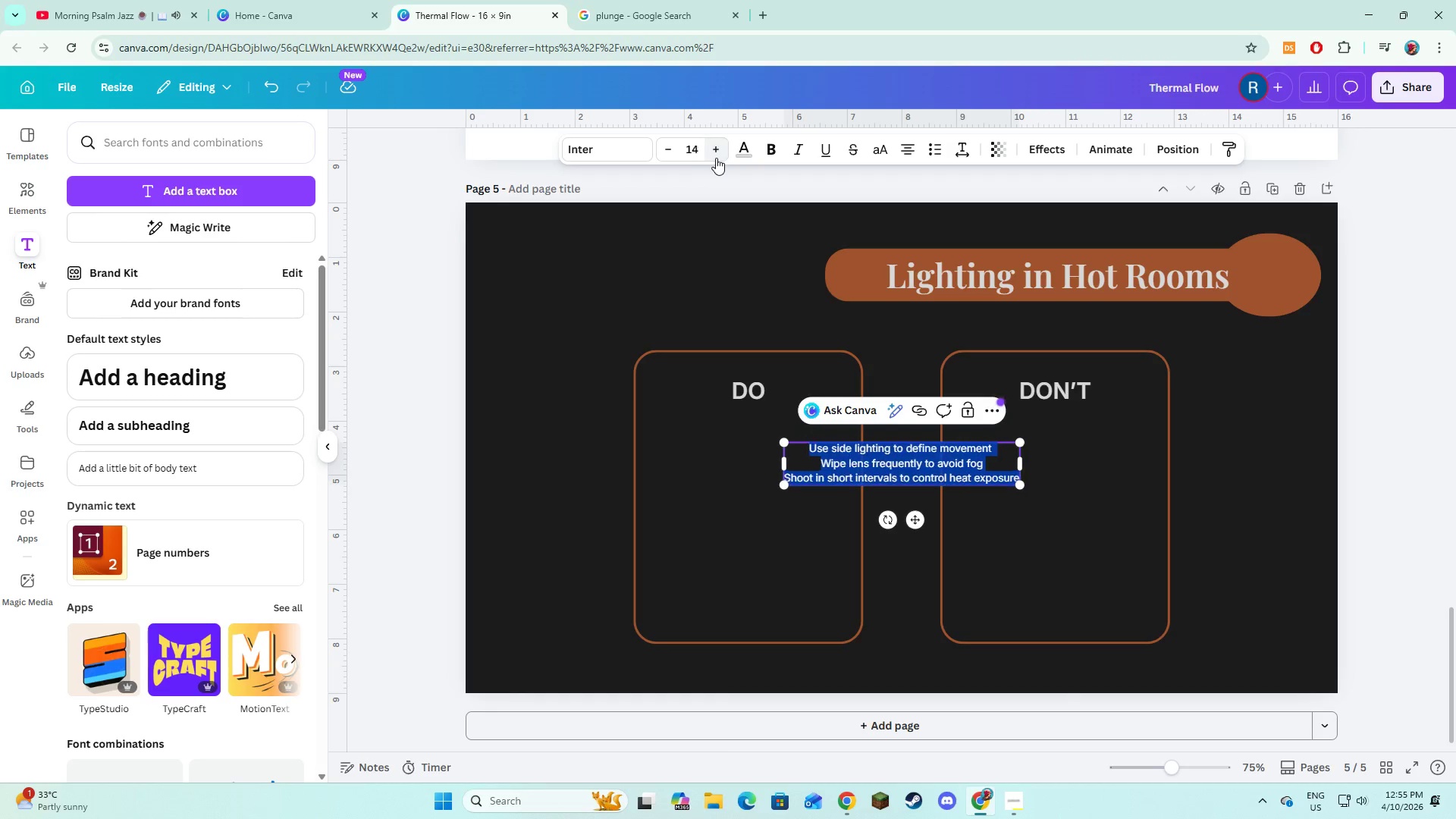 
triple_click([716, 158])
 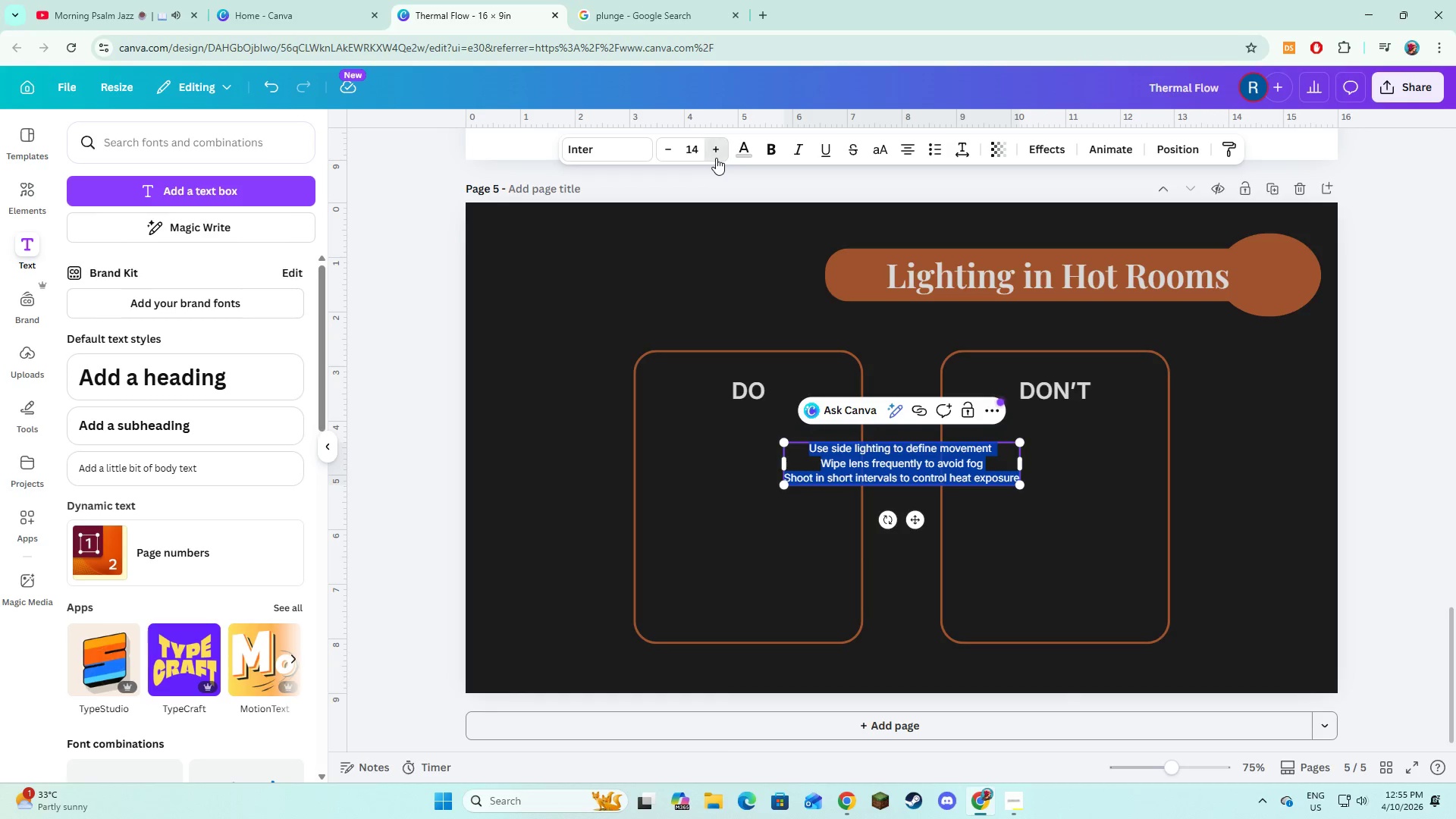 
triple_click([716, 158])
 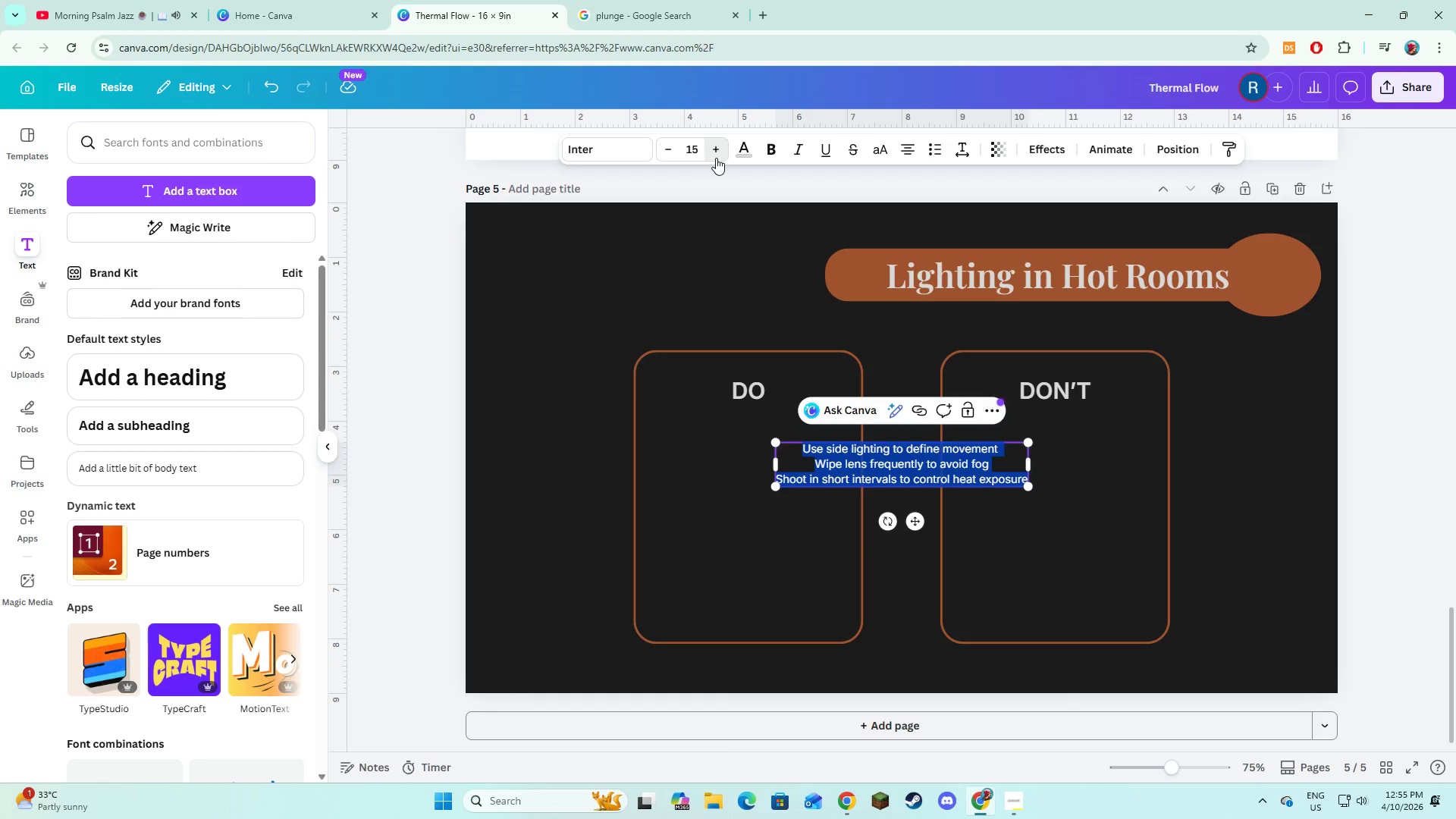 
triple_click([716, 158])
 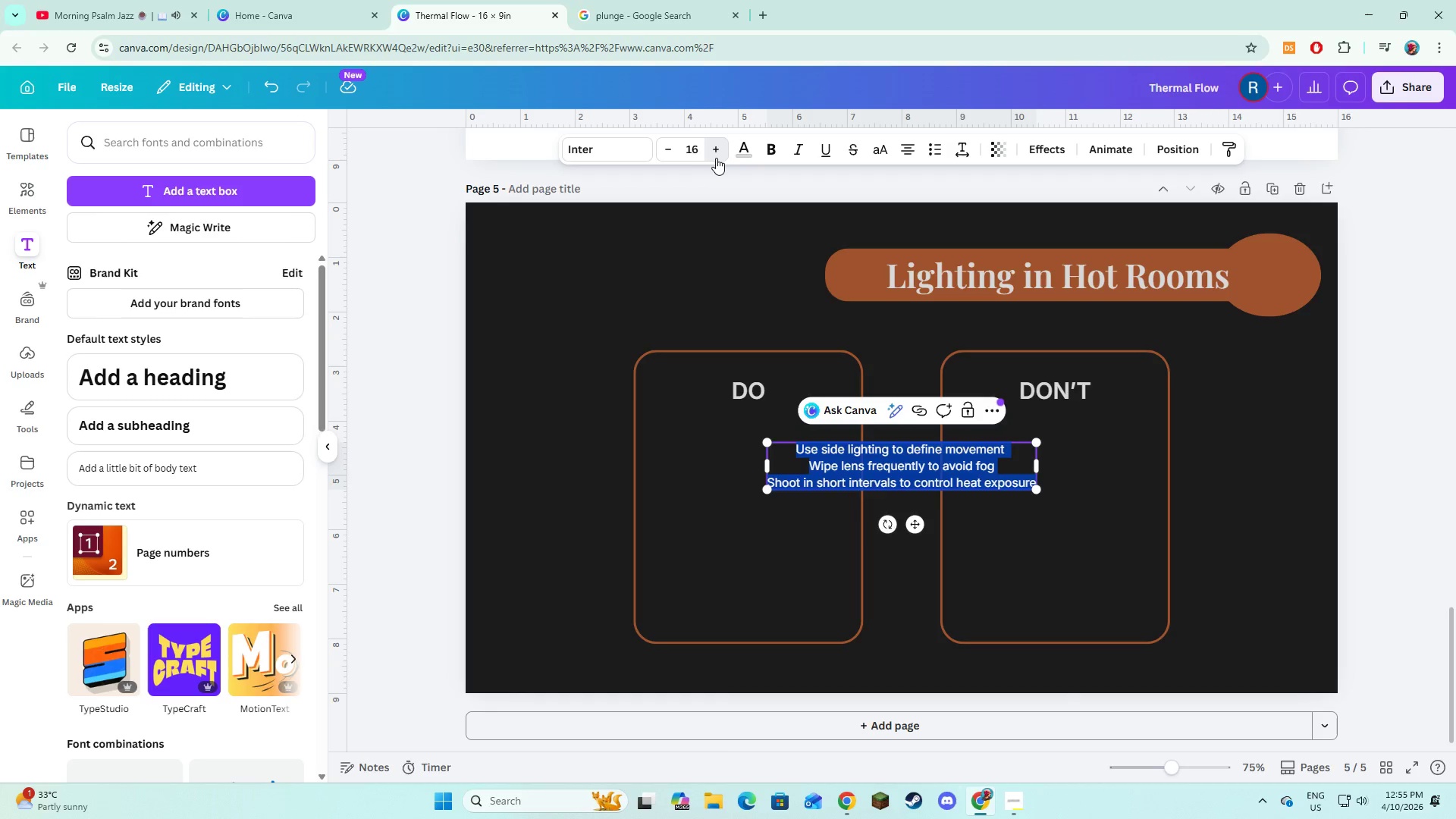 
triple_click([716, 158])
 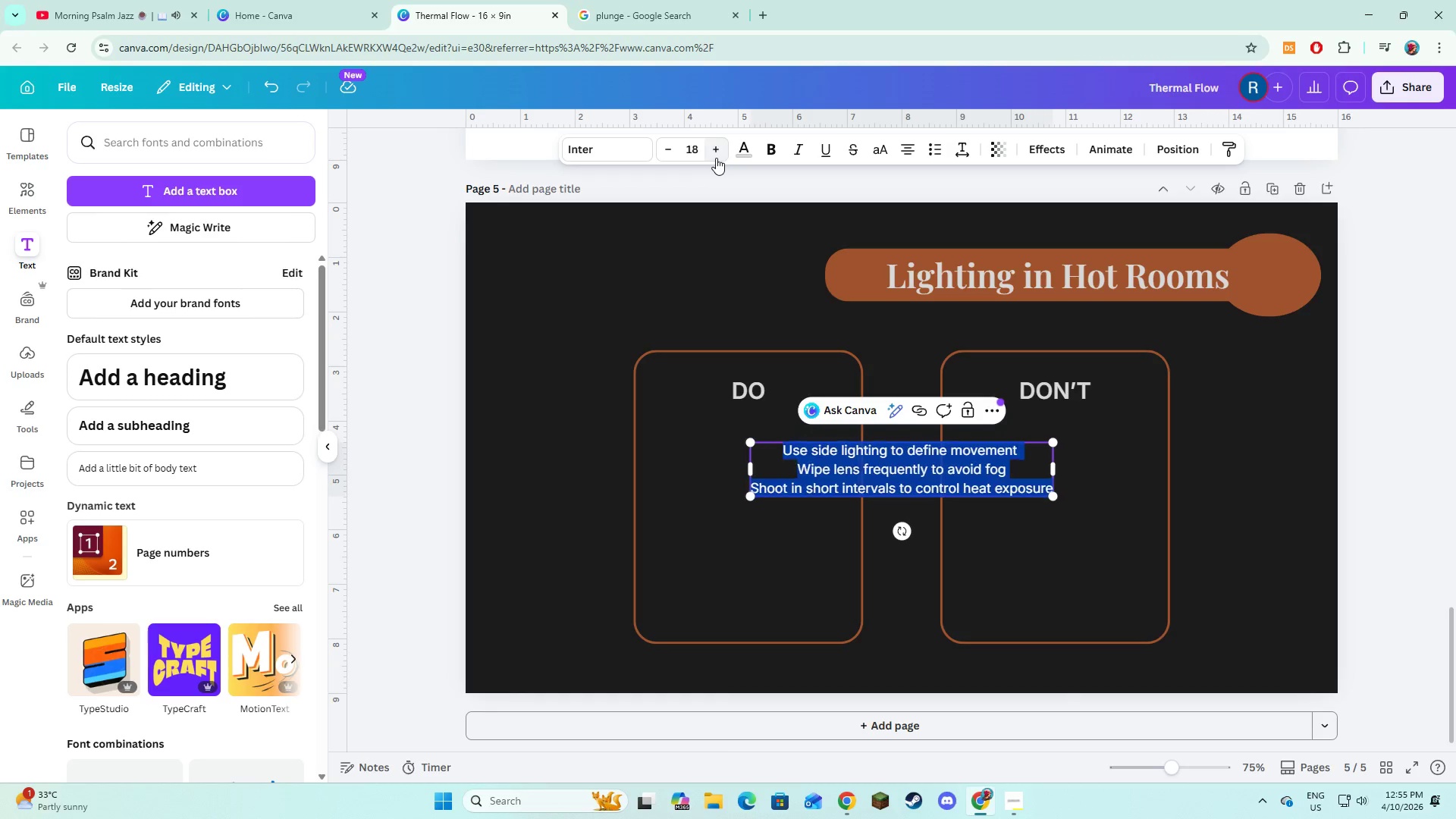 
triple_click([716, 158])
 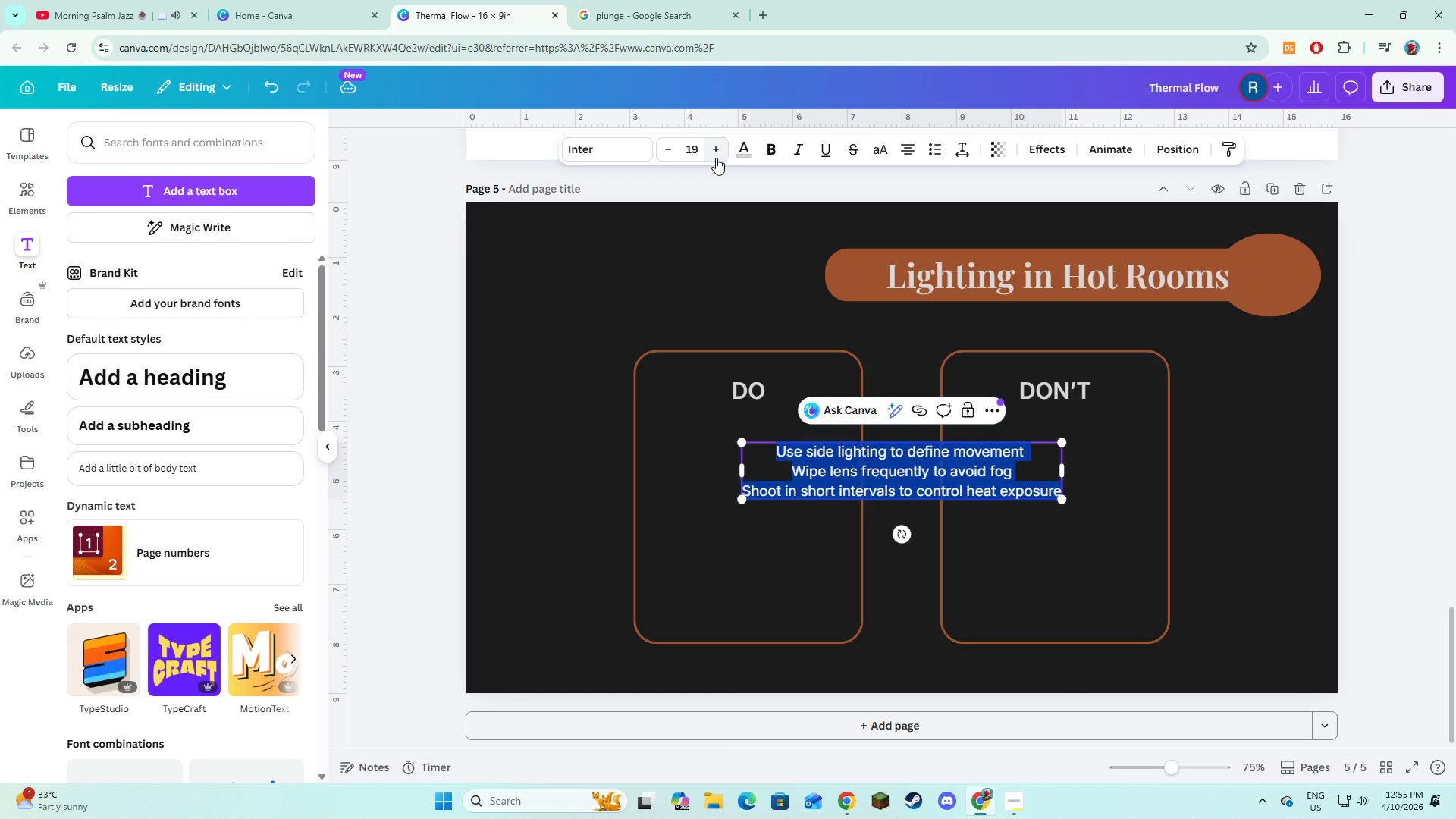 
triple_click([716, 158])
 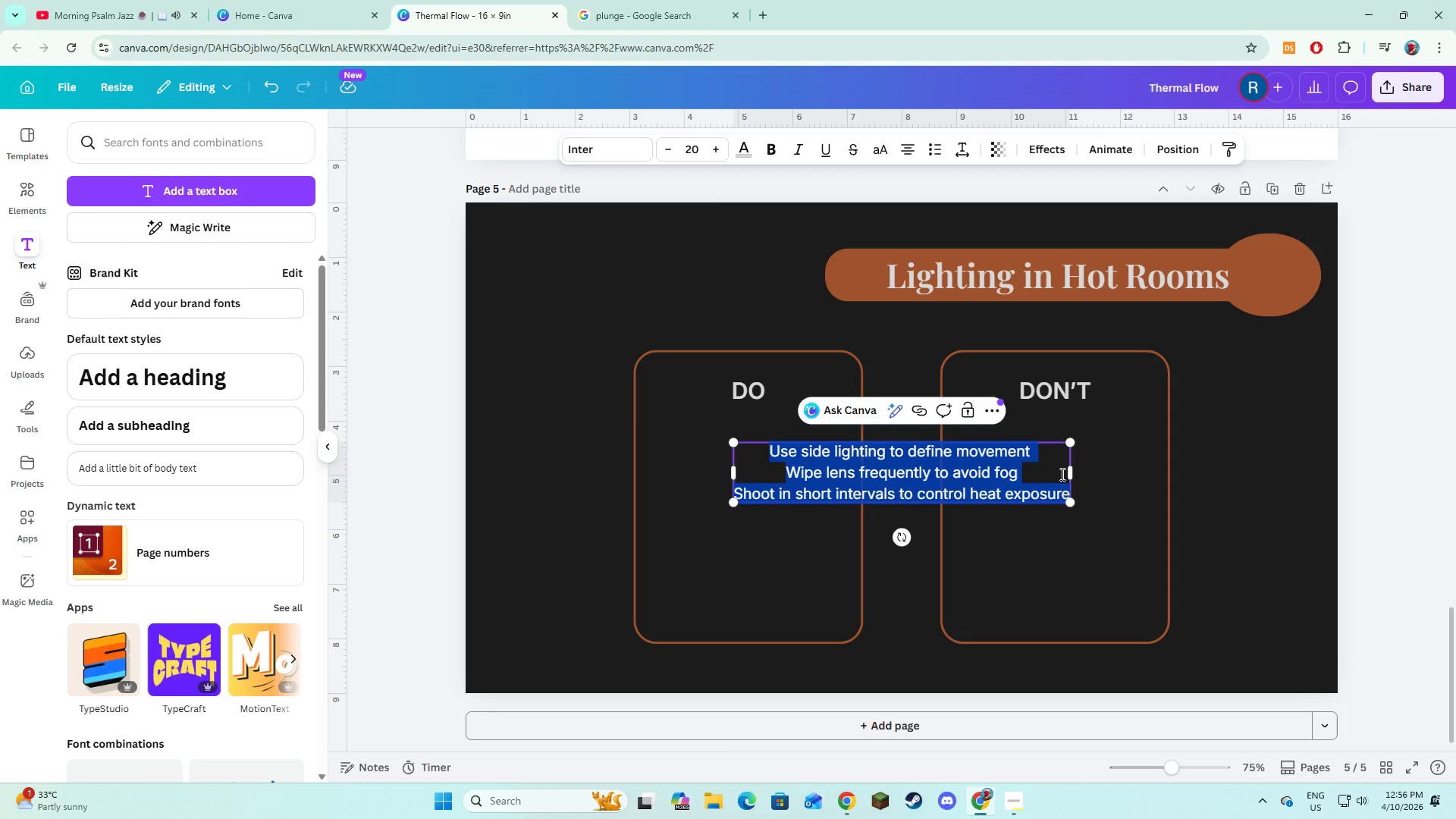 
left_click_drag(start_coordinate=[1072, 483], to_coordinate=[899, 506])
 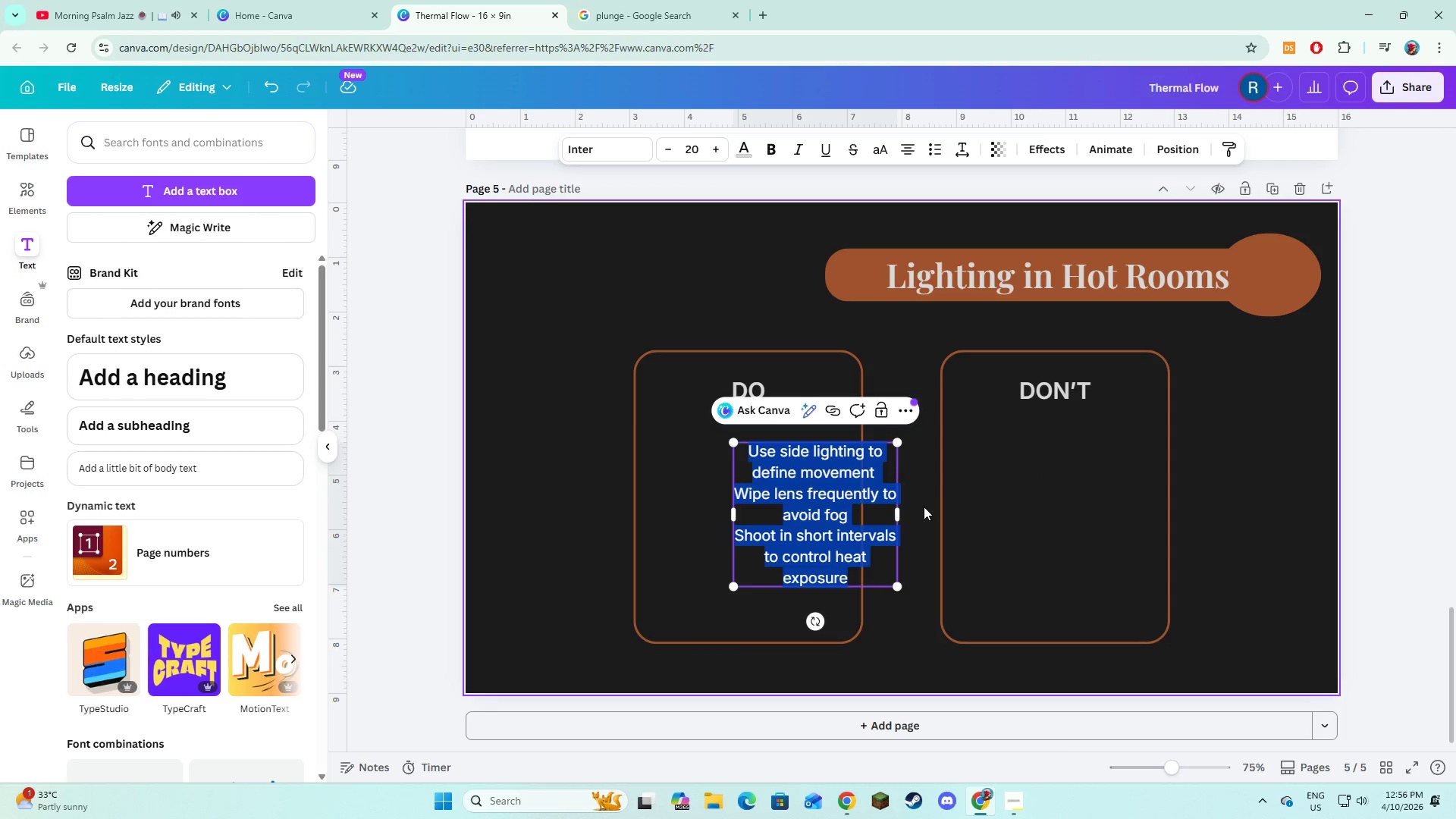 
double_click([871, 522])
 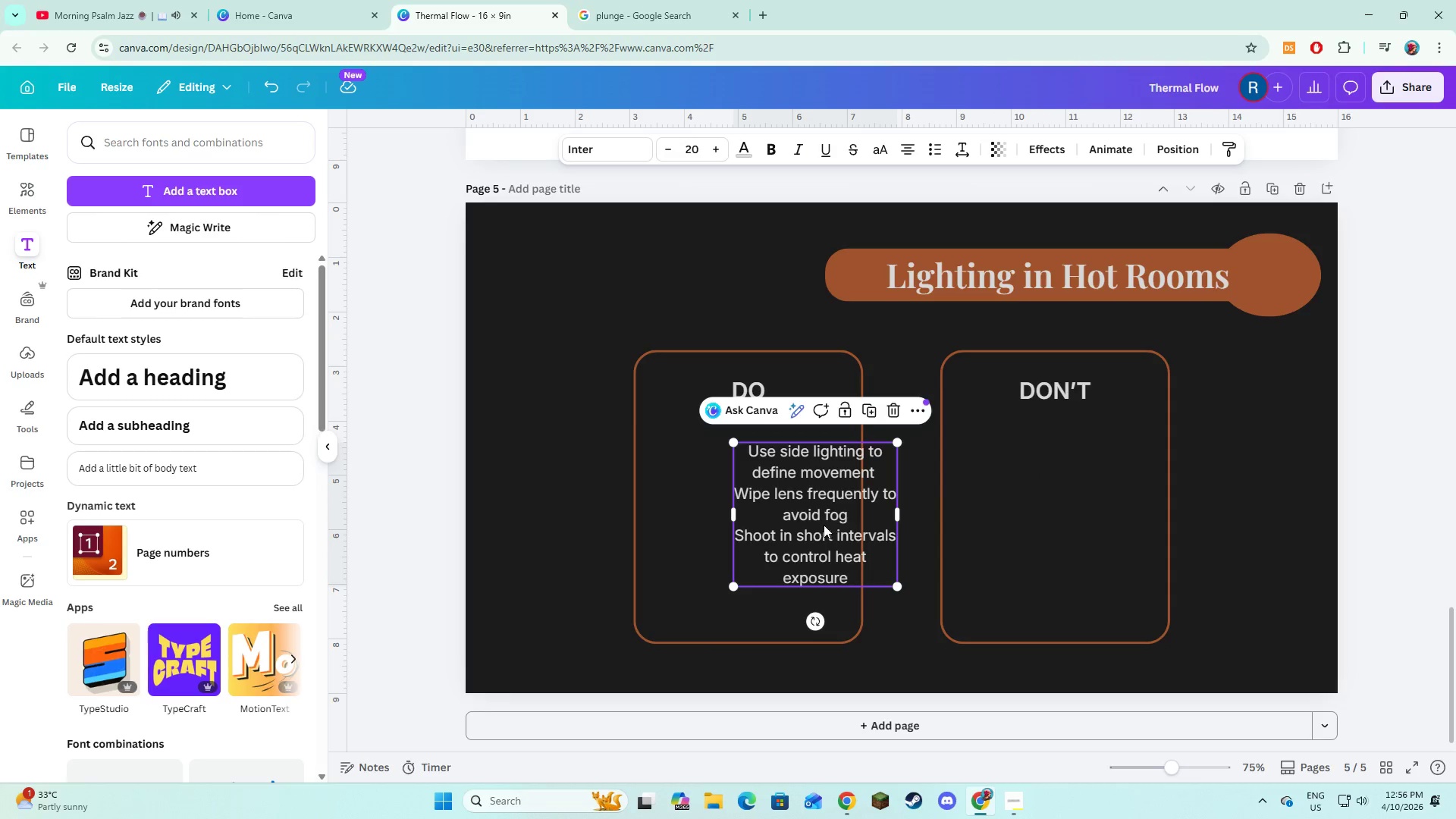 
left_click_drag(start_coordinate=[824, 525], to_coordinate=[757, 507])
 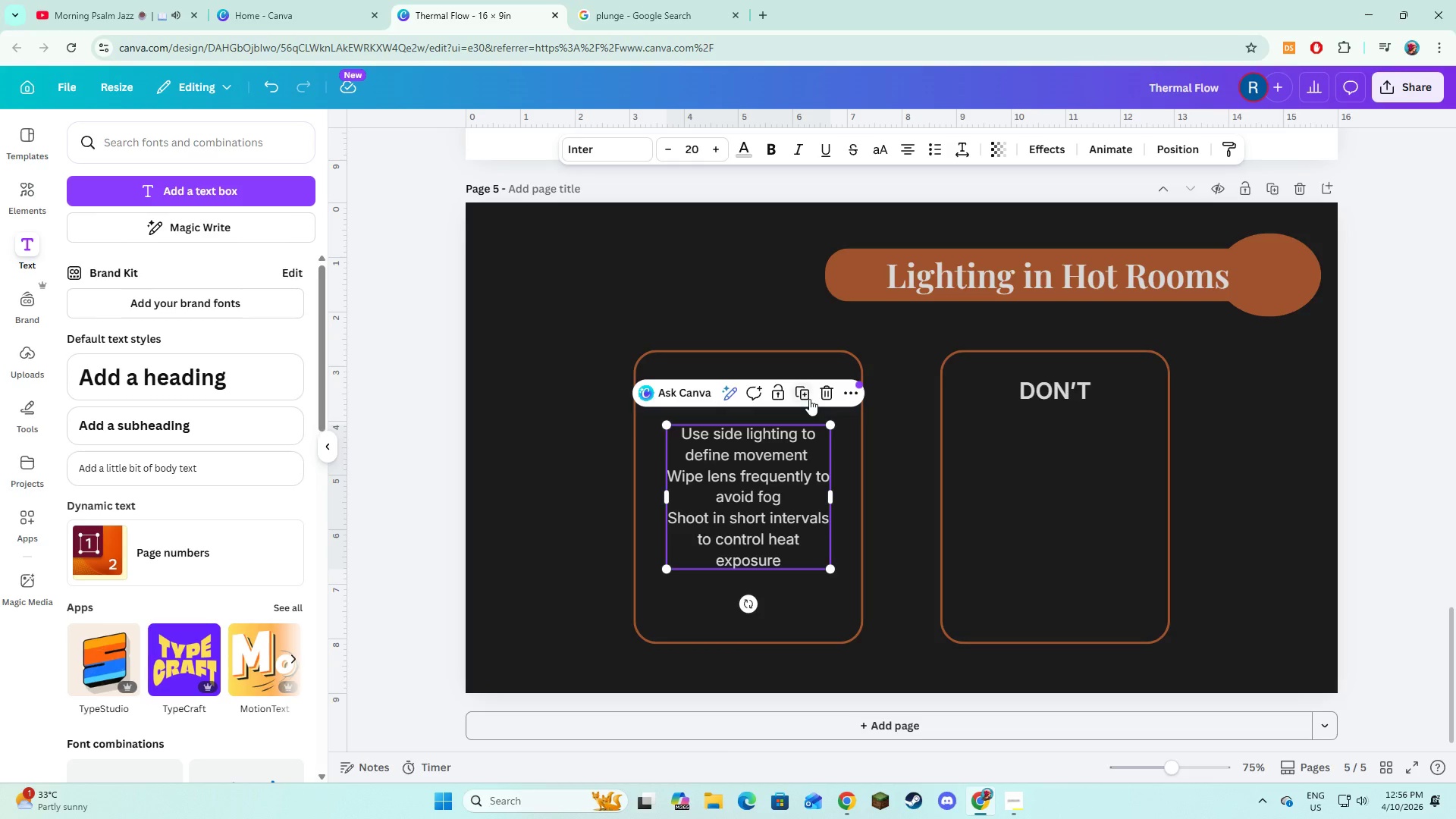 
left_click([809, 398])
 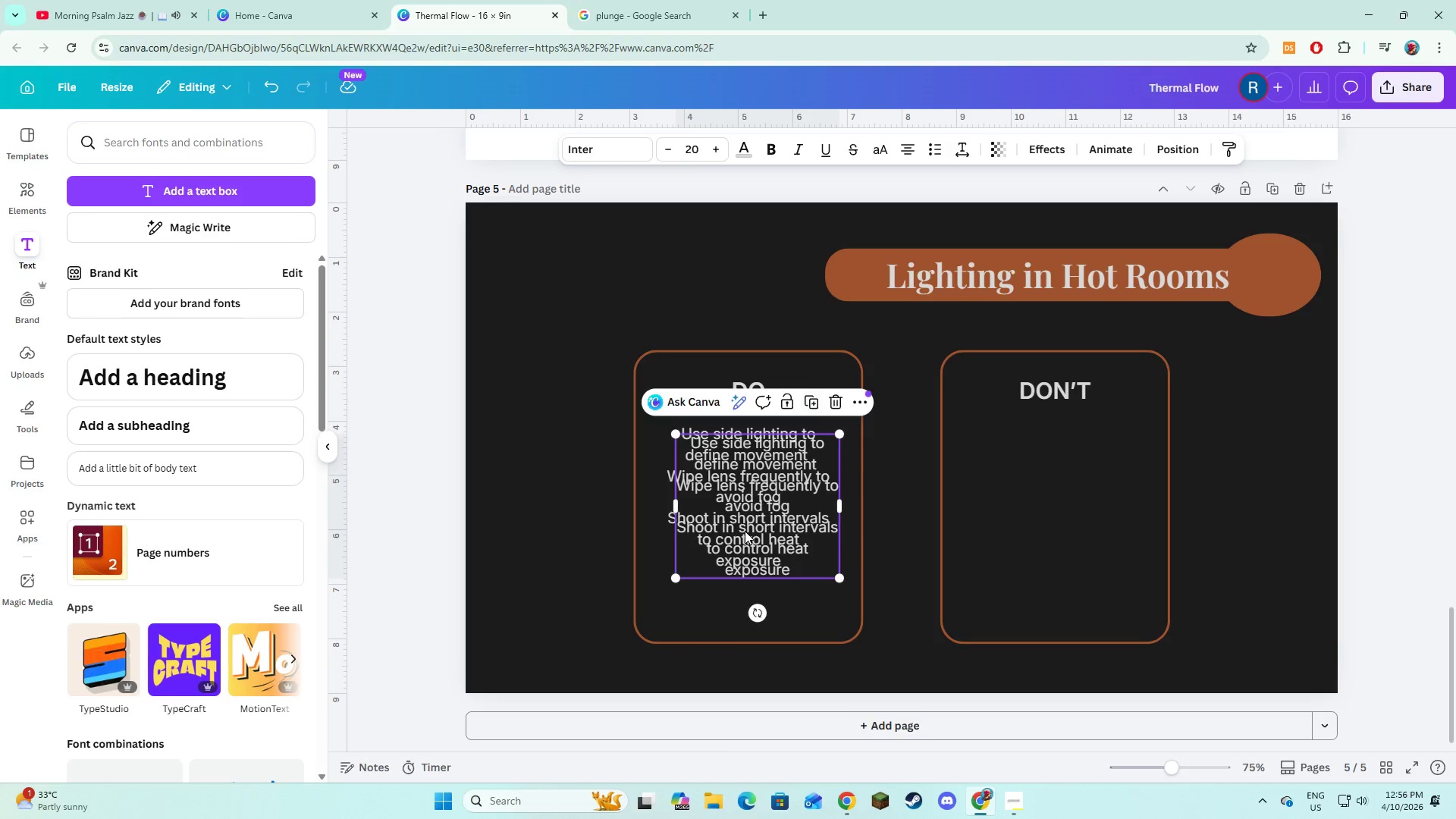 
left_click_drag(start_coordinate=[745, 531], to_coordinate=[1052, 524])
 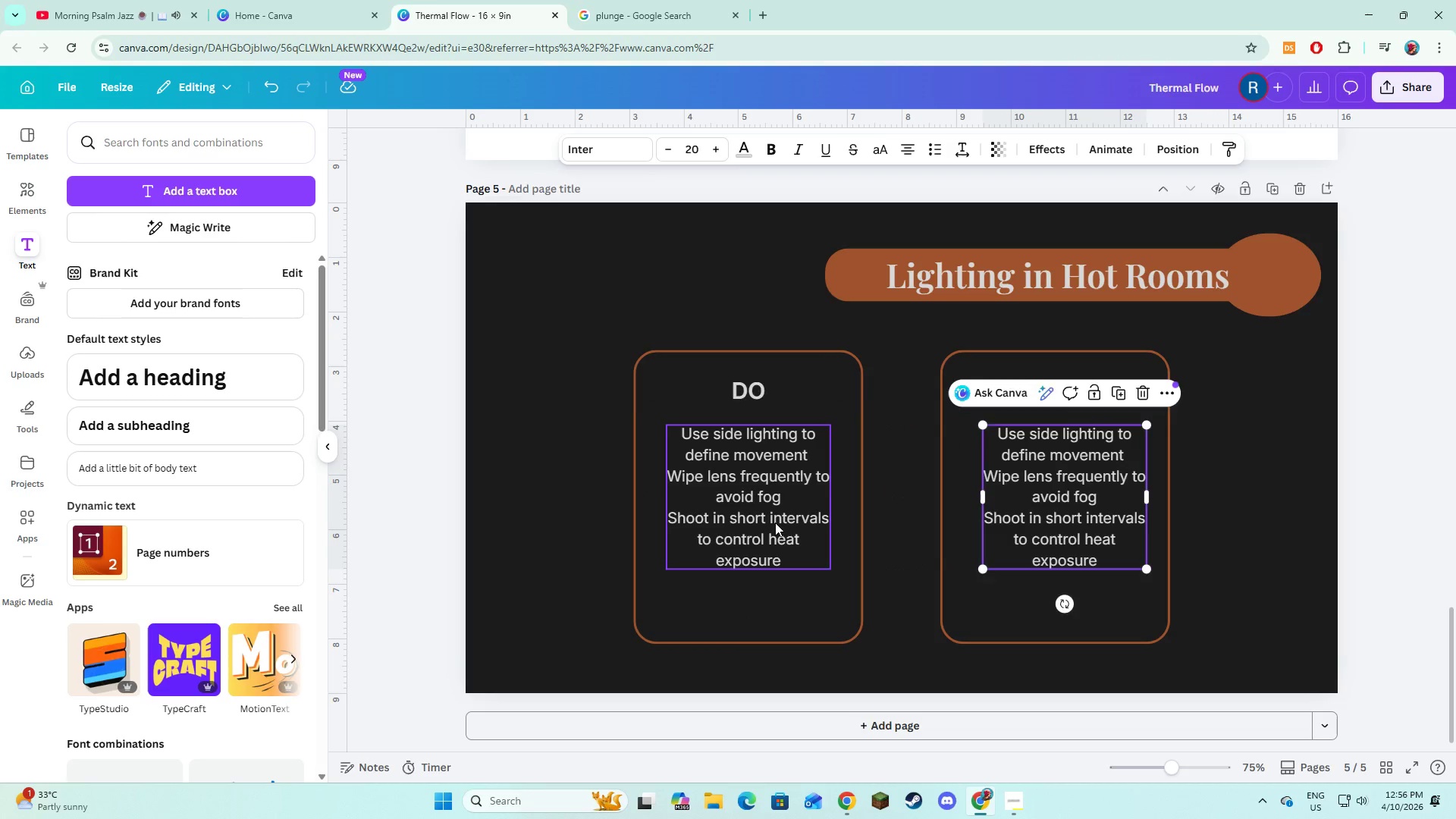 
left_click([775, 522])
 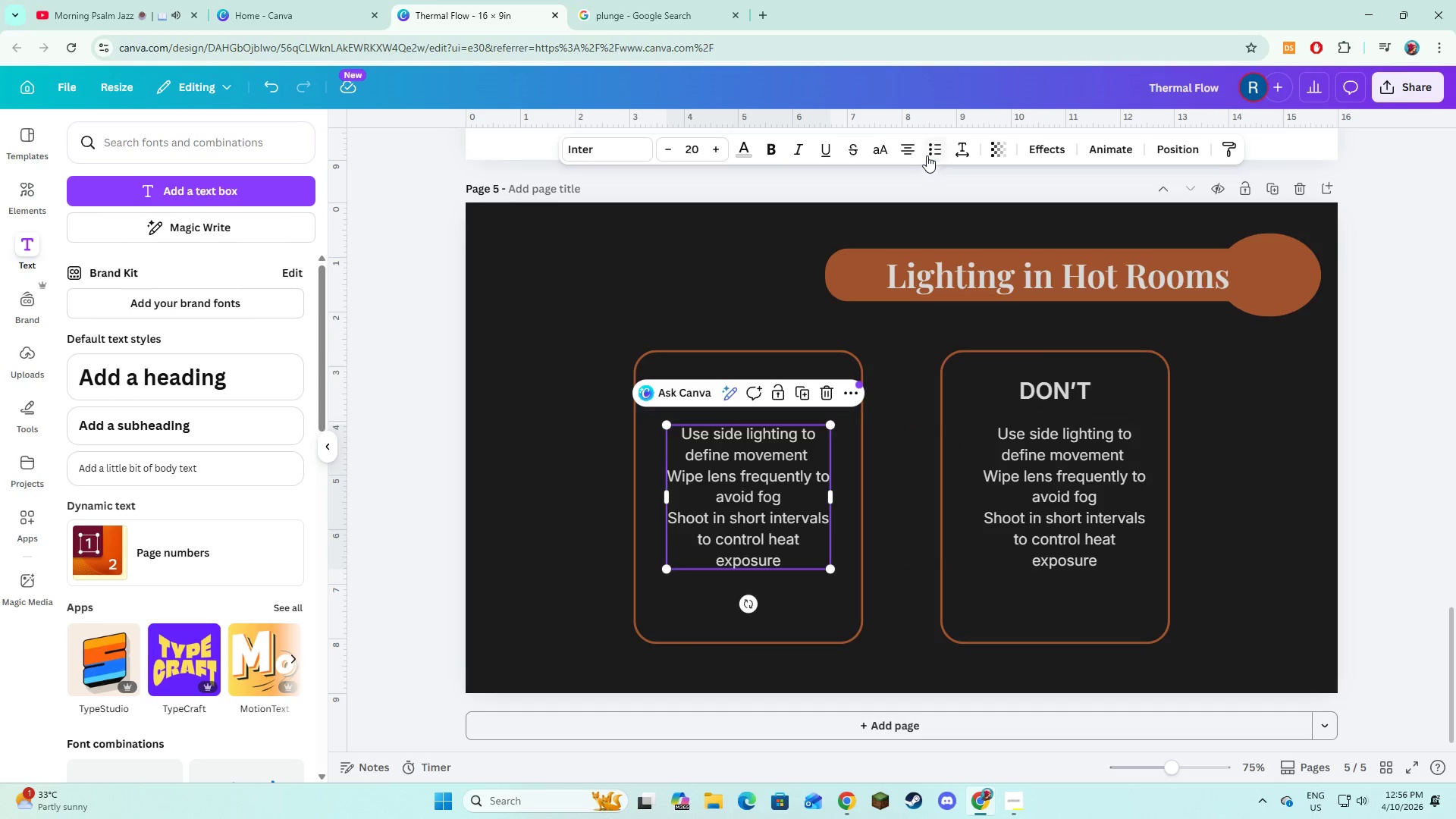 
left_click([906, 148])
 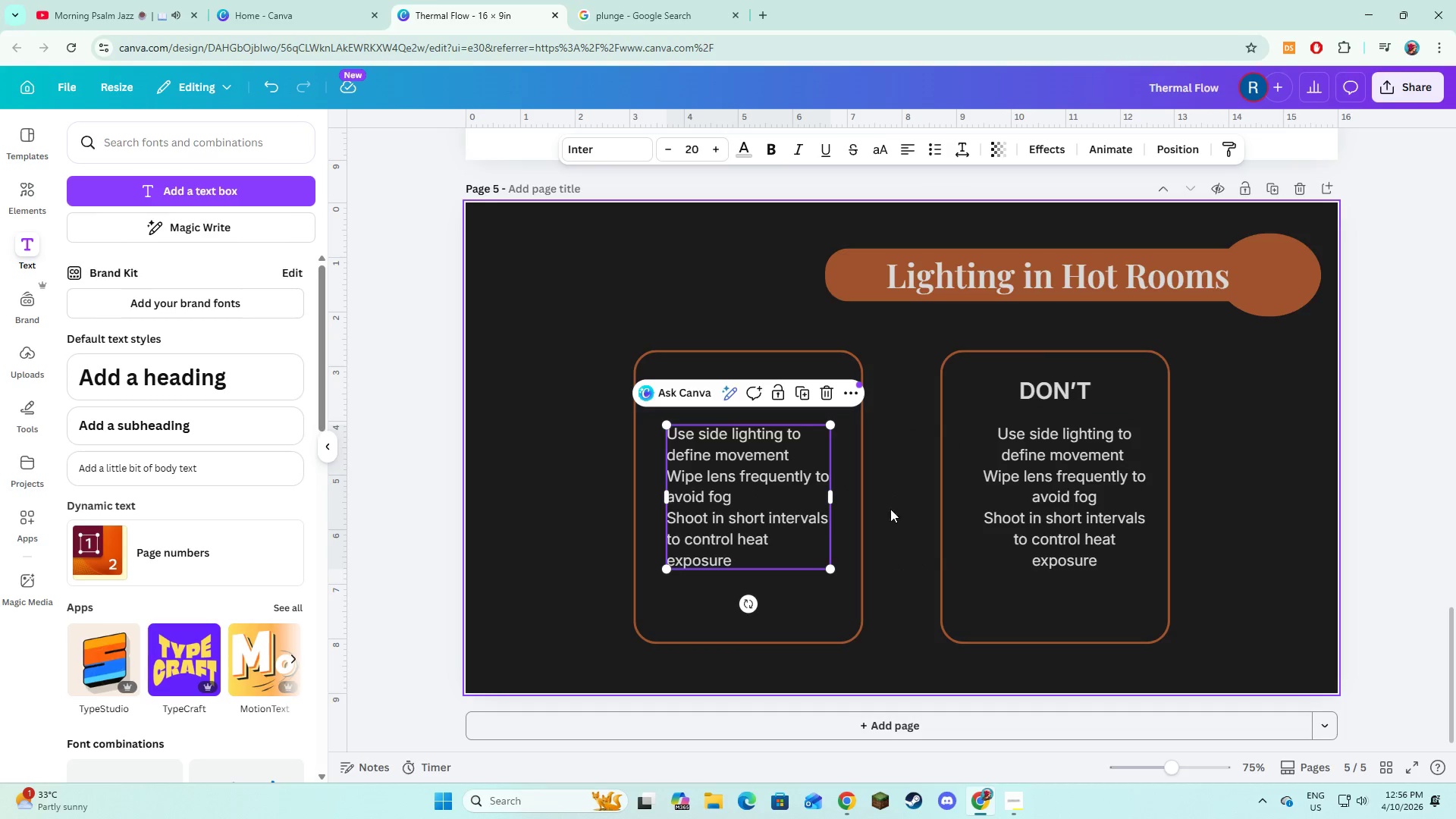 
left_click([893, 514])
 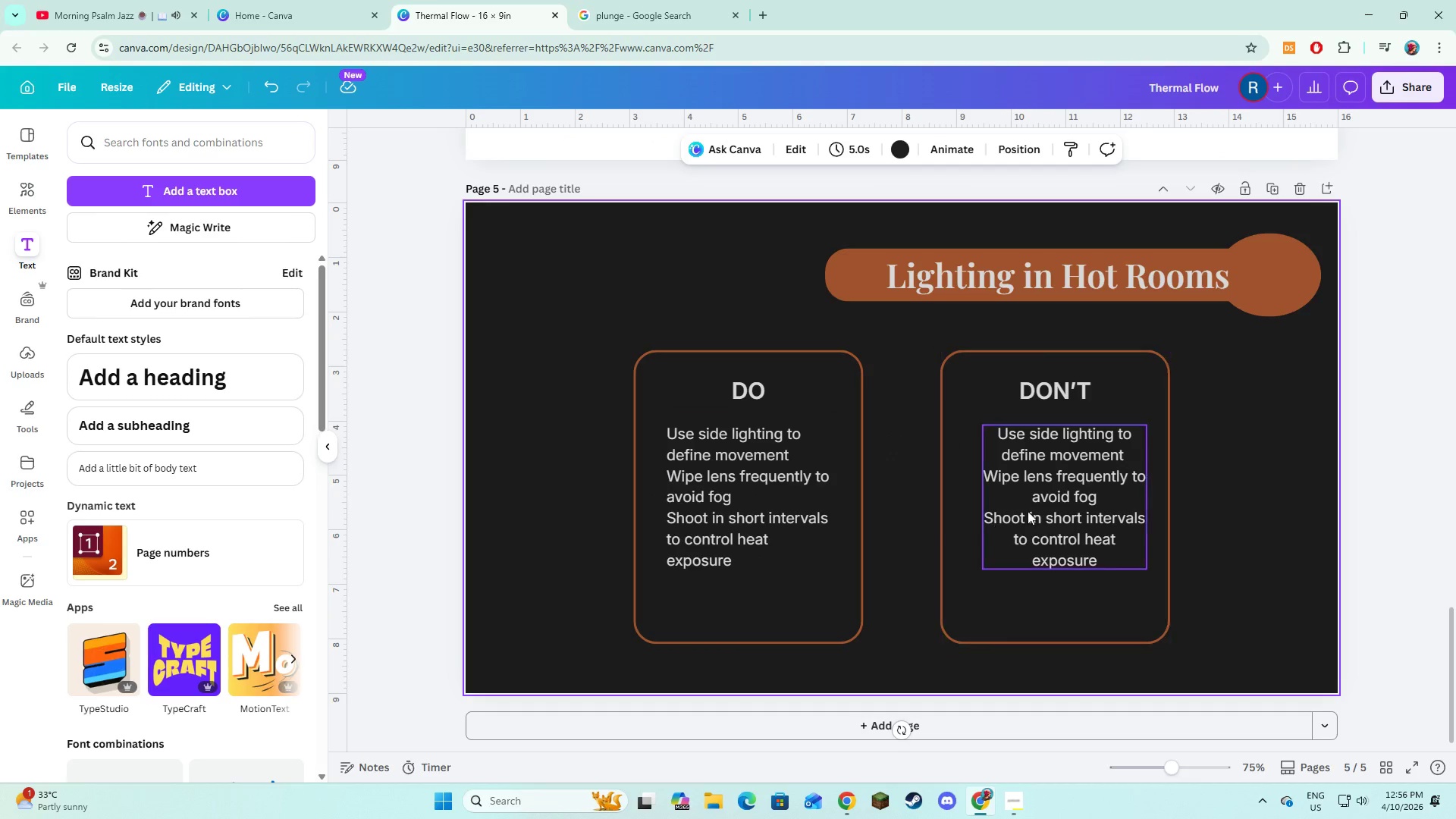 
left_click([1029, 511])
 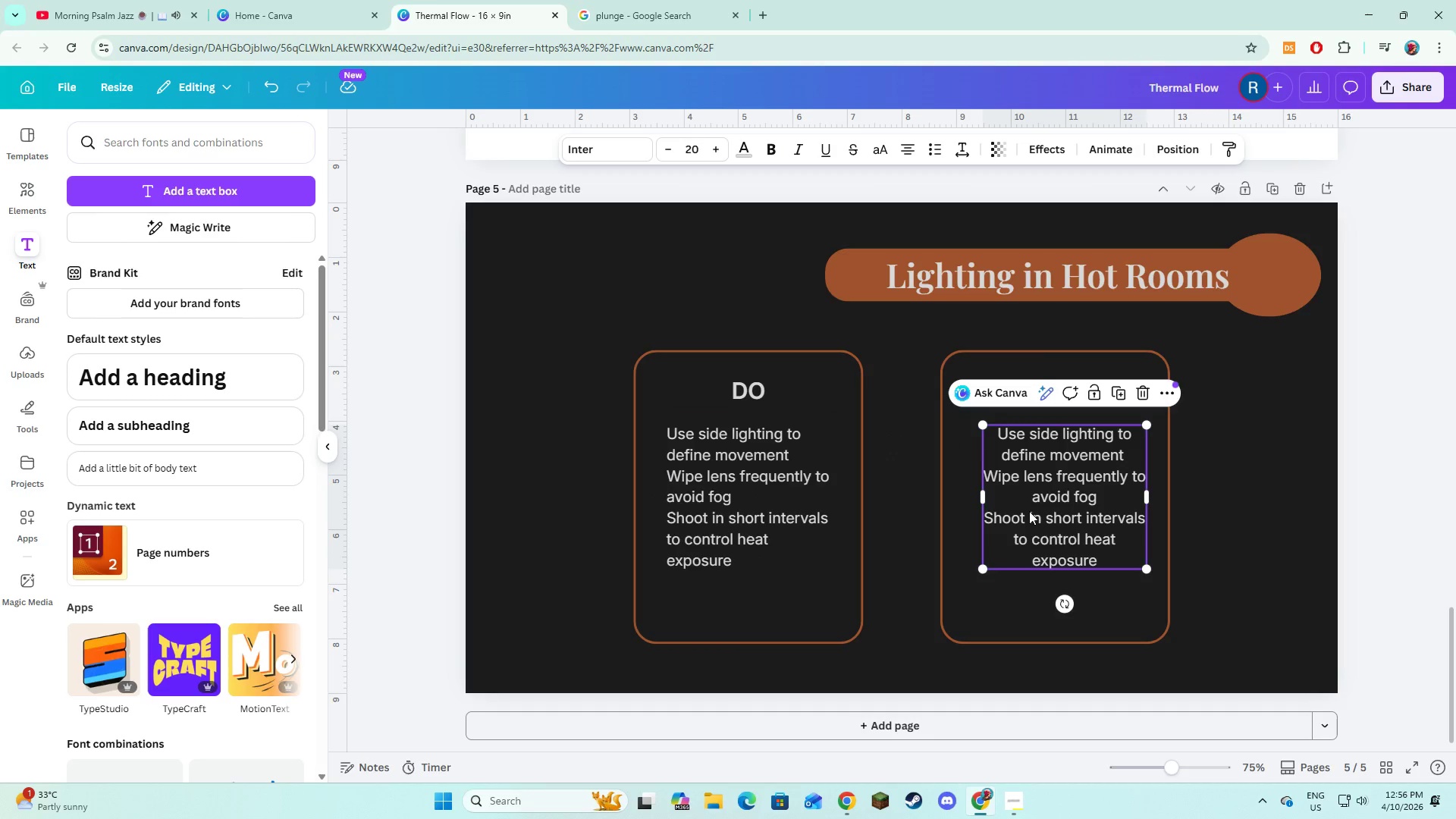 
left_click([1029, 511])
 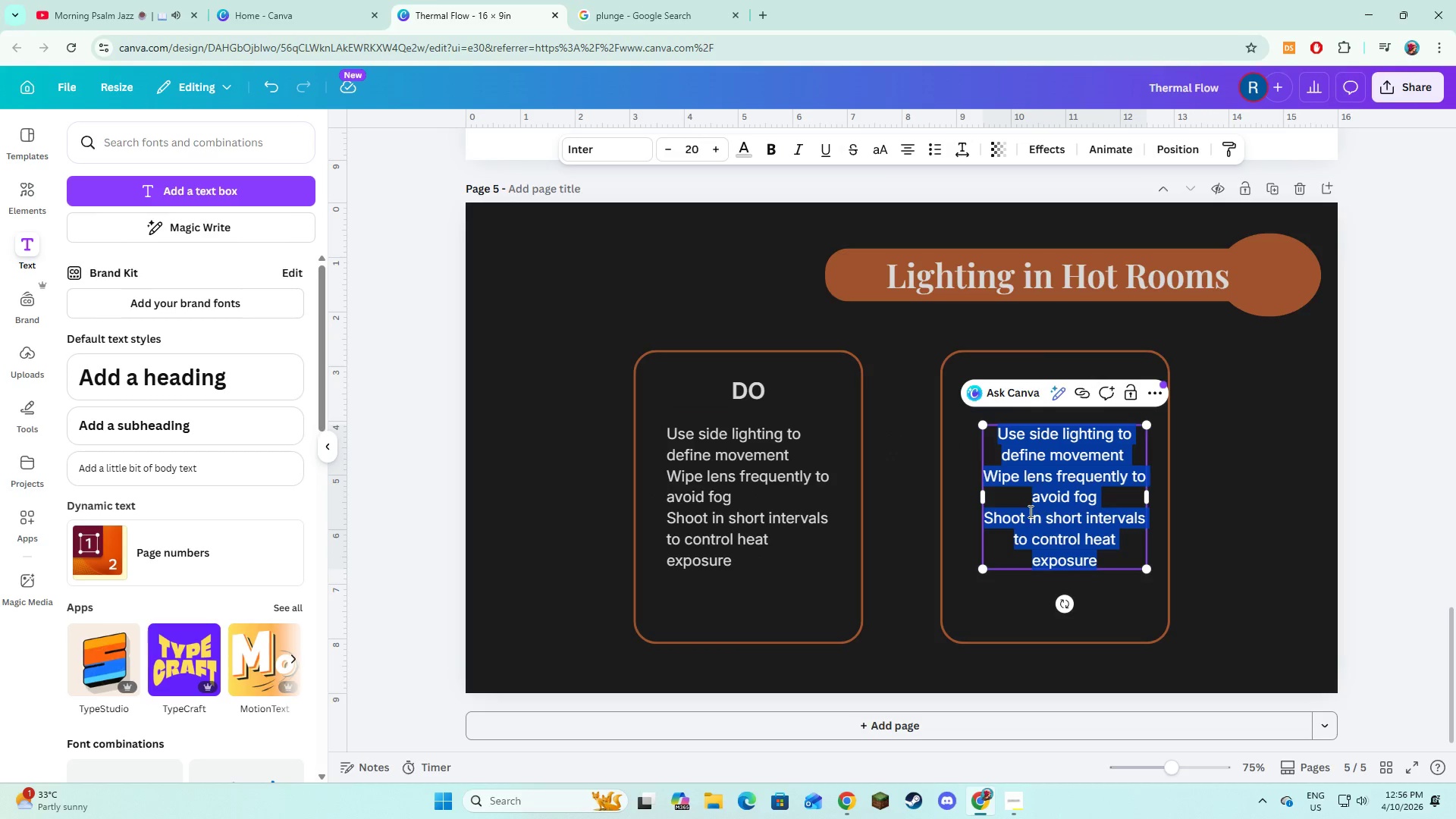 
type(Film through heavy steam )
 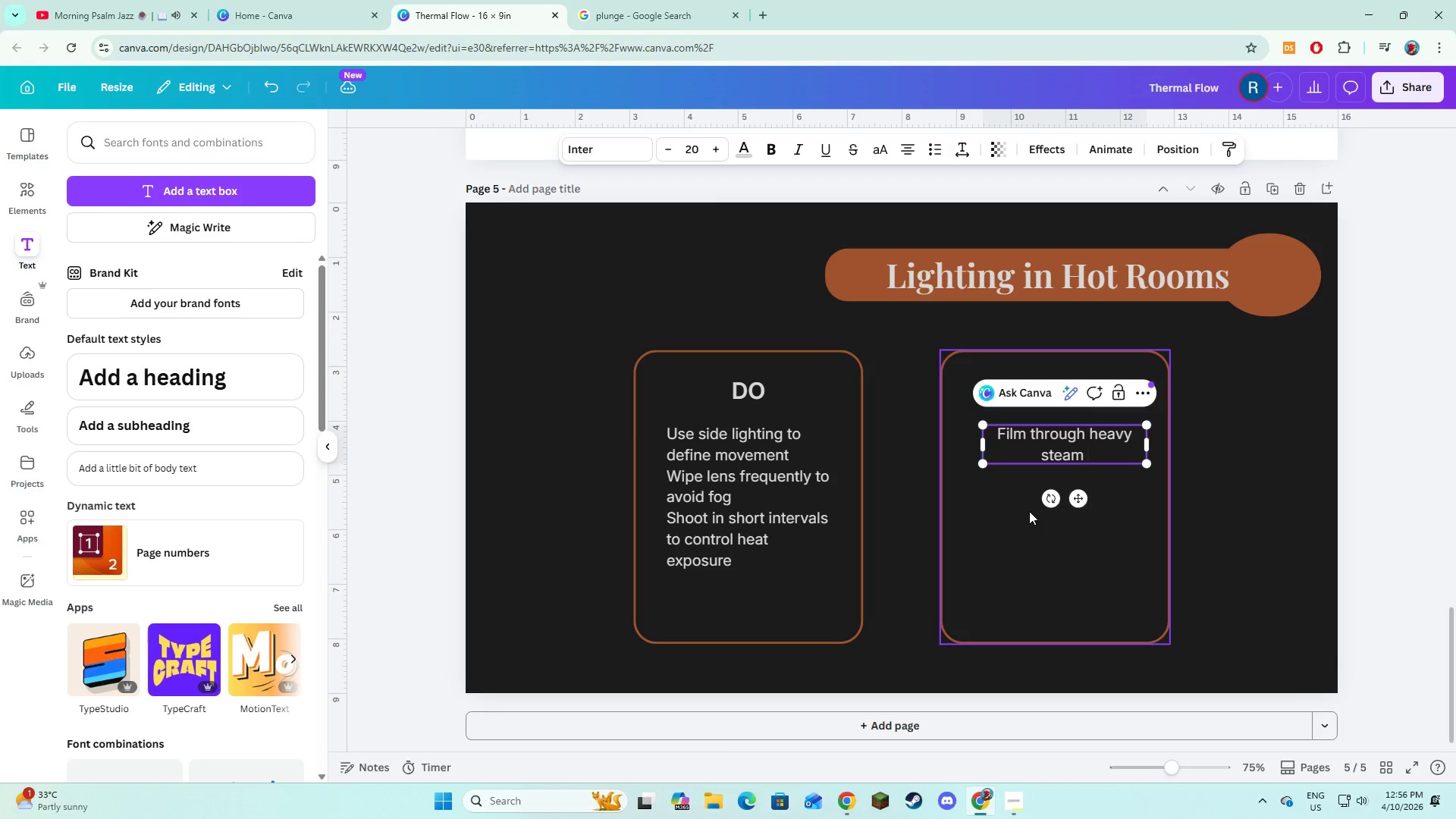 
key(Enter)
 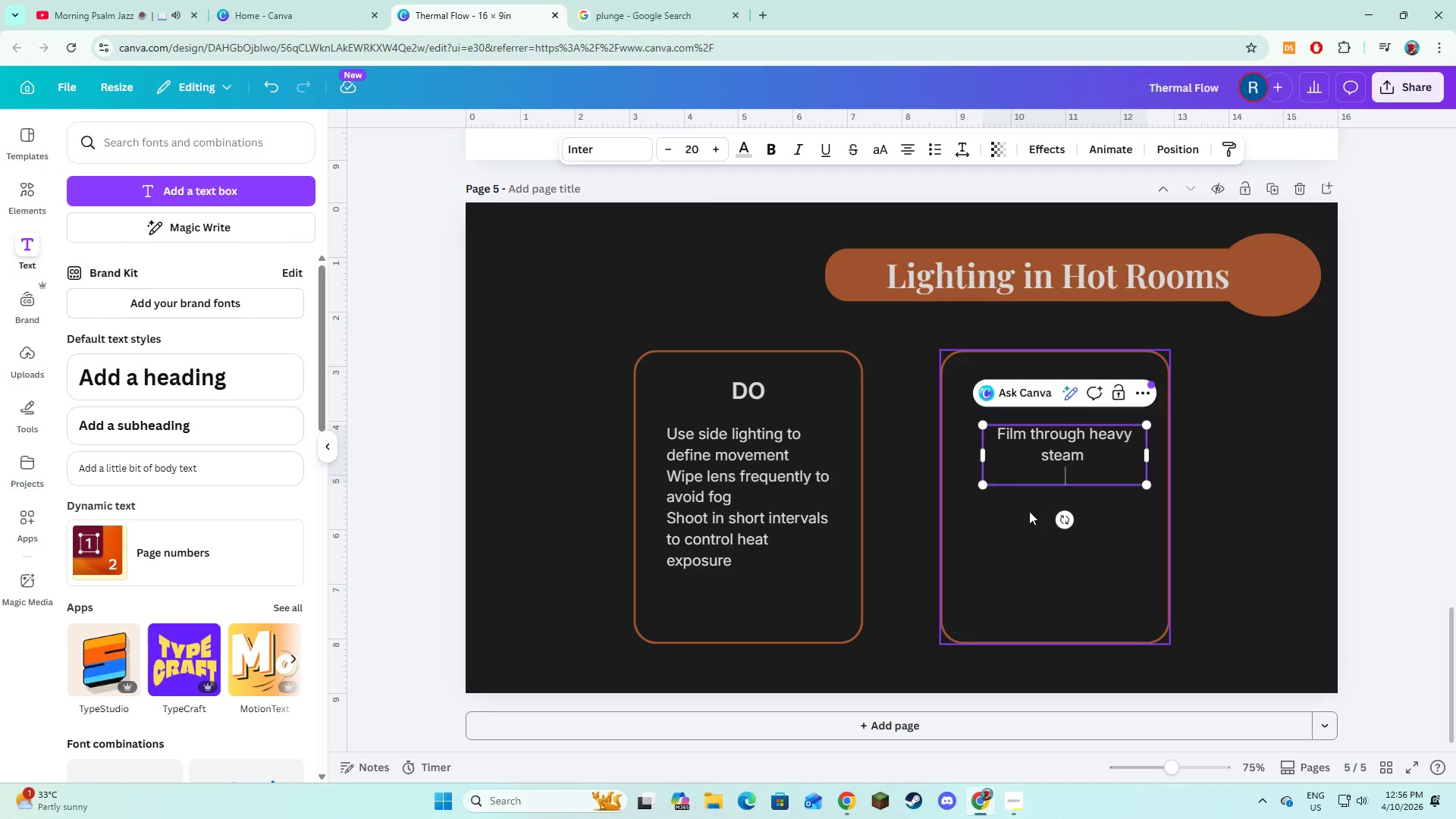 
type(Use fal)
key(Backspace)
key(Backspace)
type(lash or harsh lighting)
 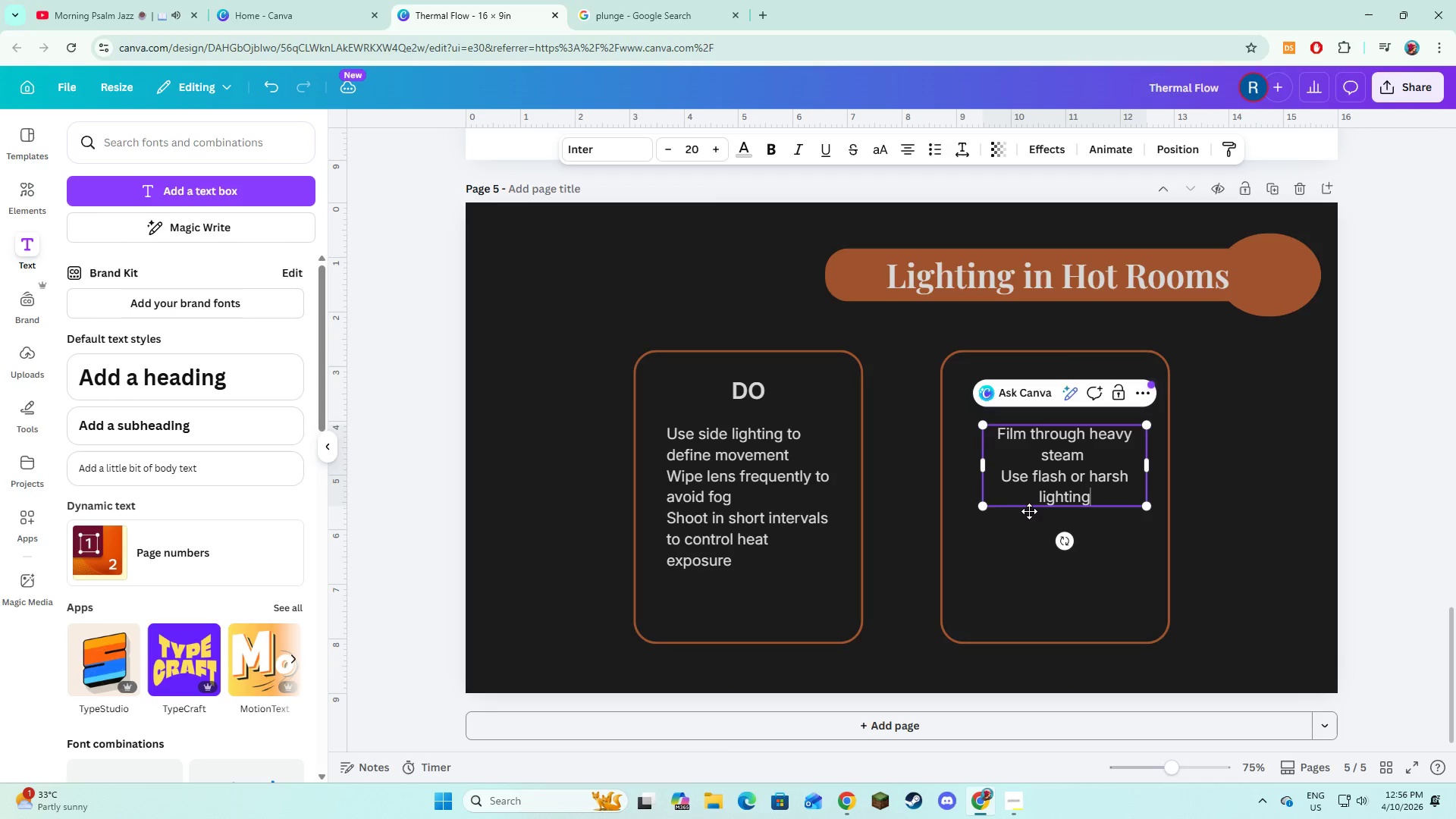 
key(Enter)
 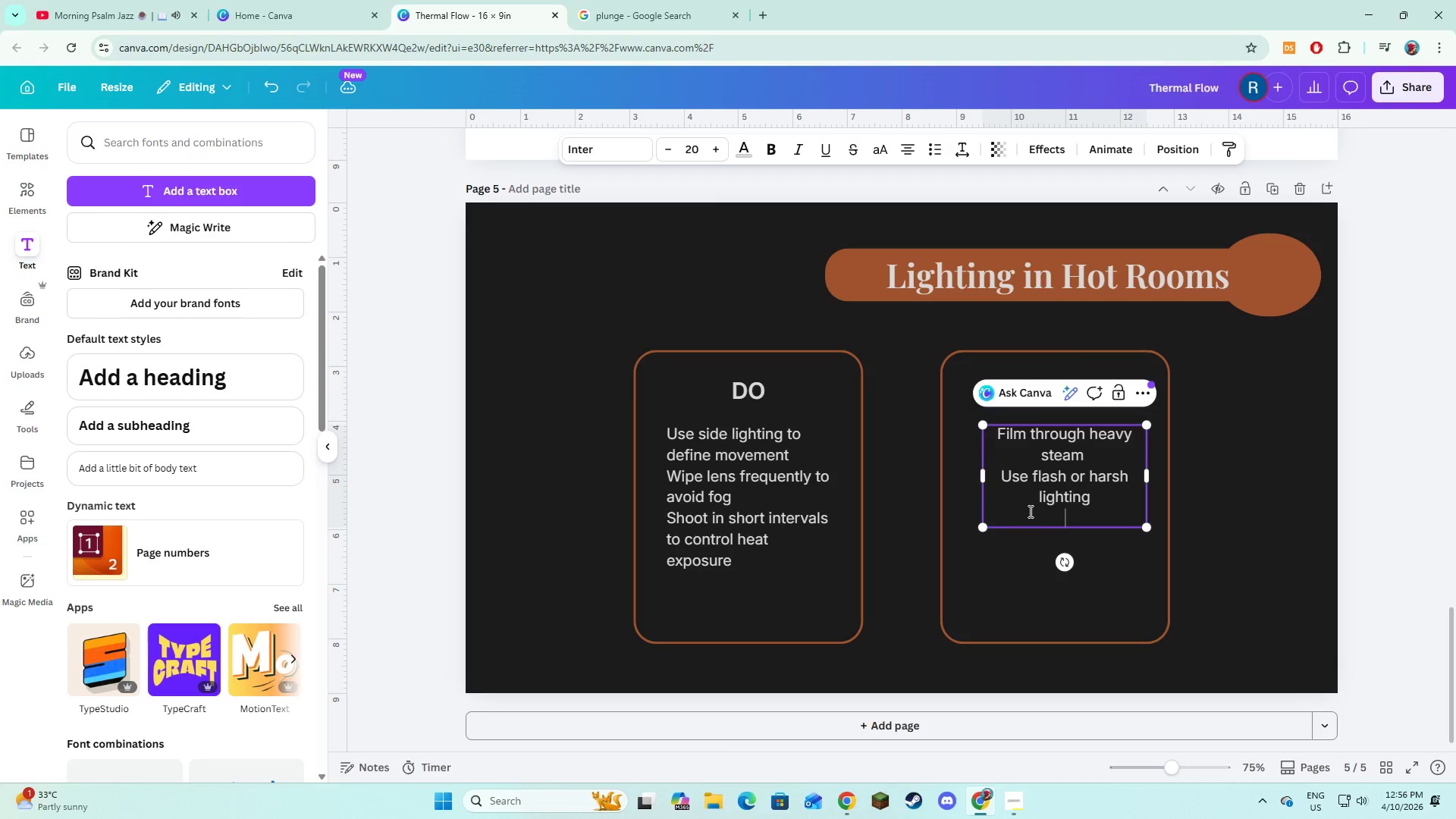 
type(Let condensation blur the subject)
 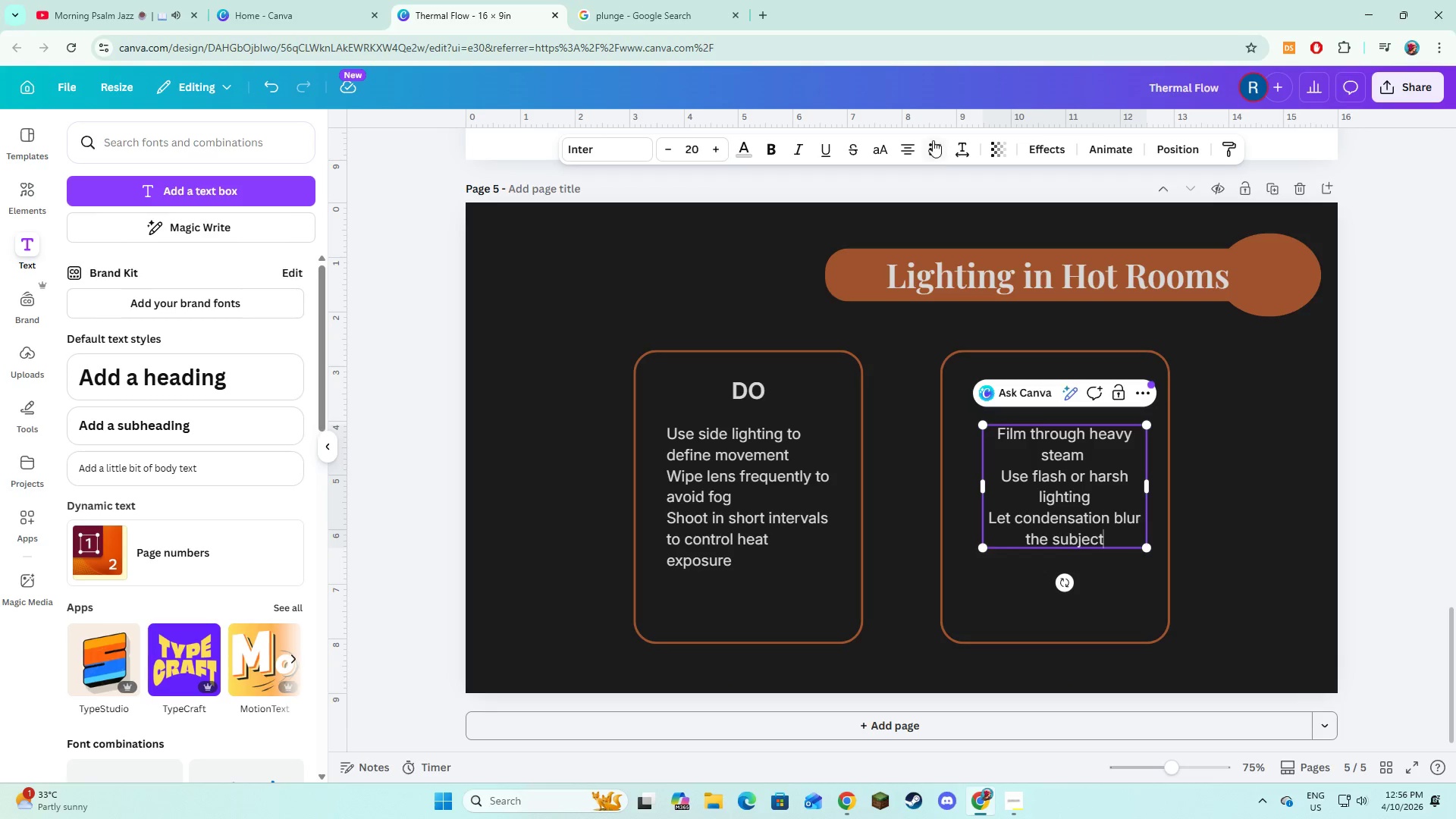 
double_click([1253, 617])
 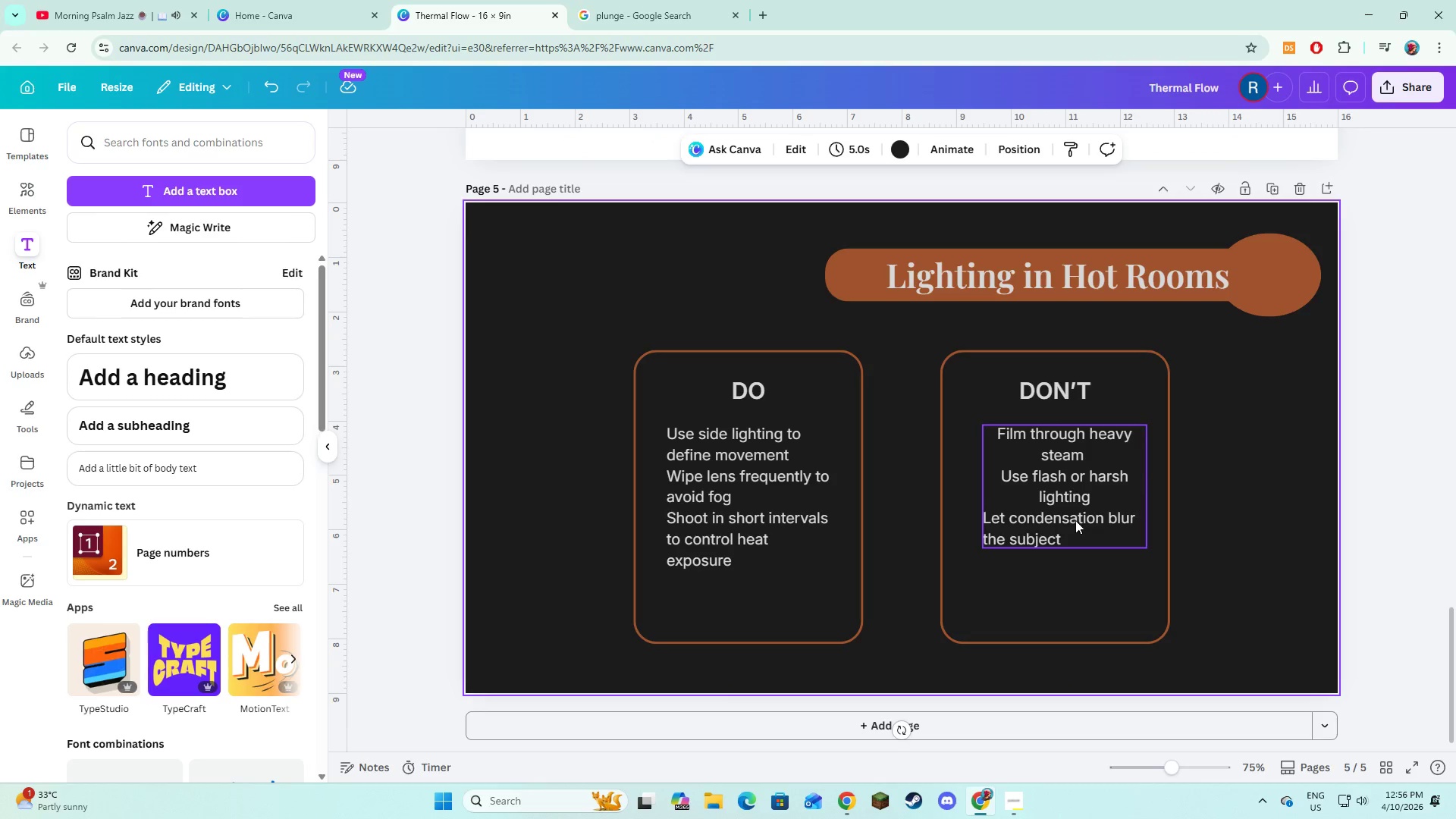 
left_click([1075, 518])
 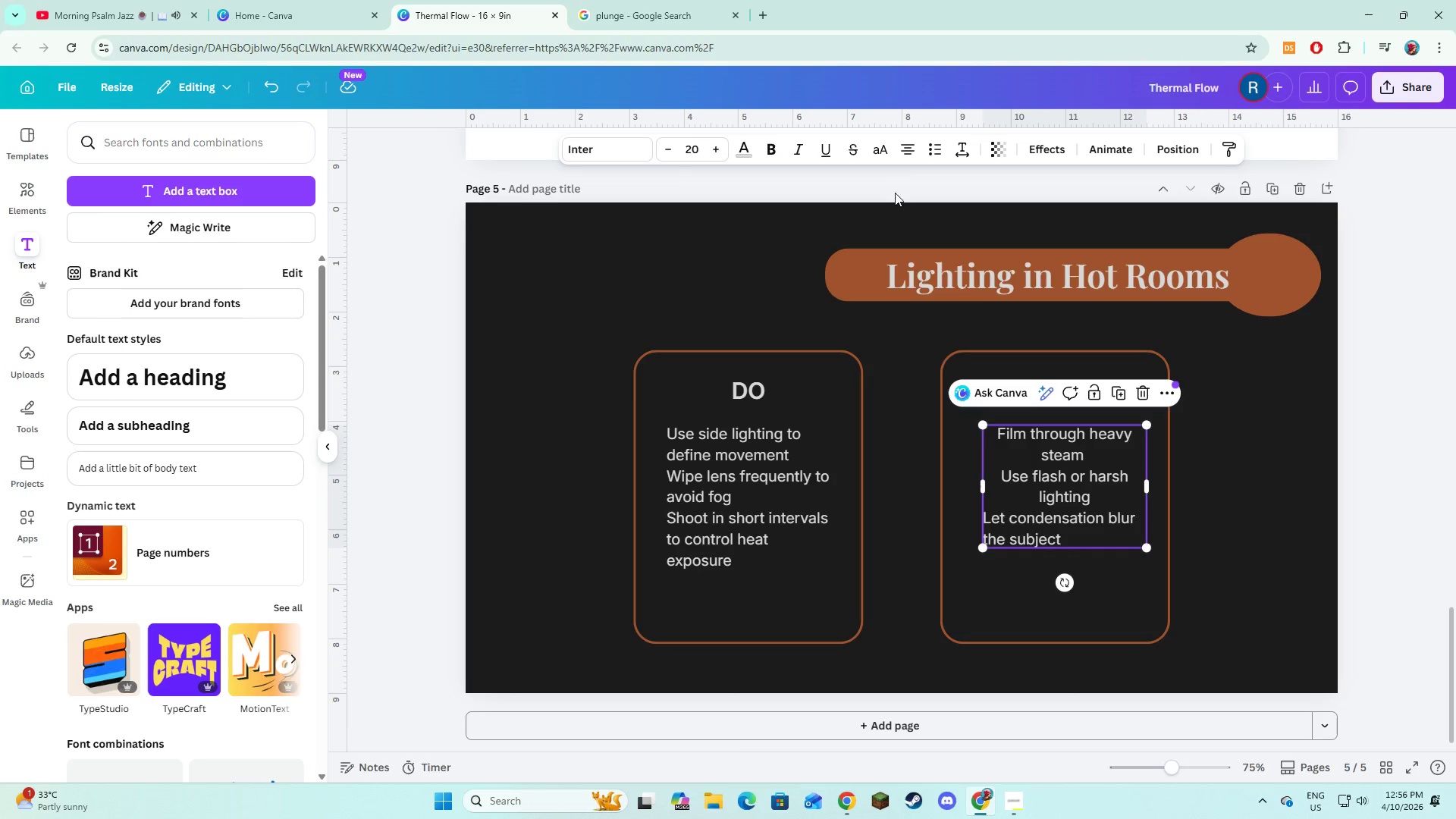 
left_click([906, 150])
 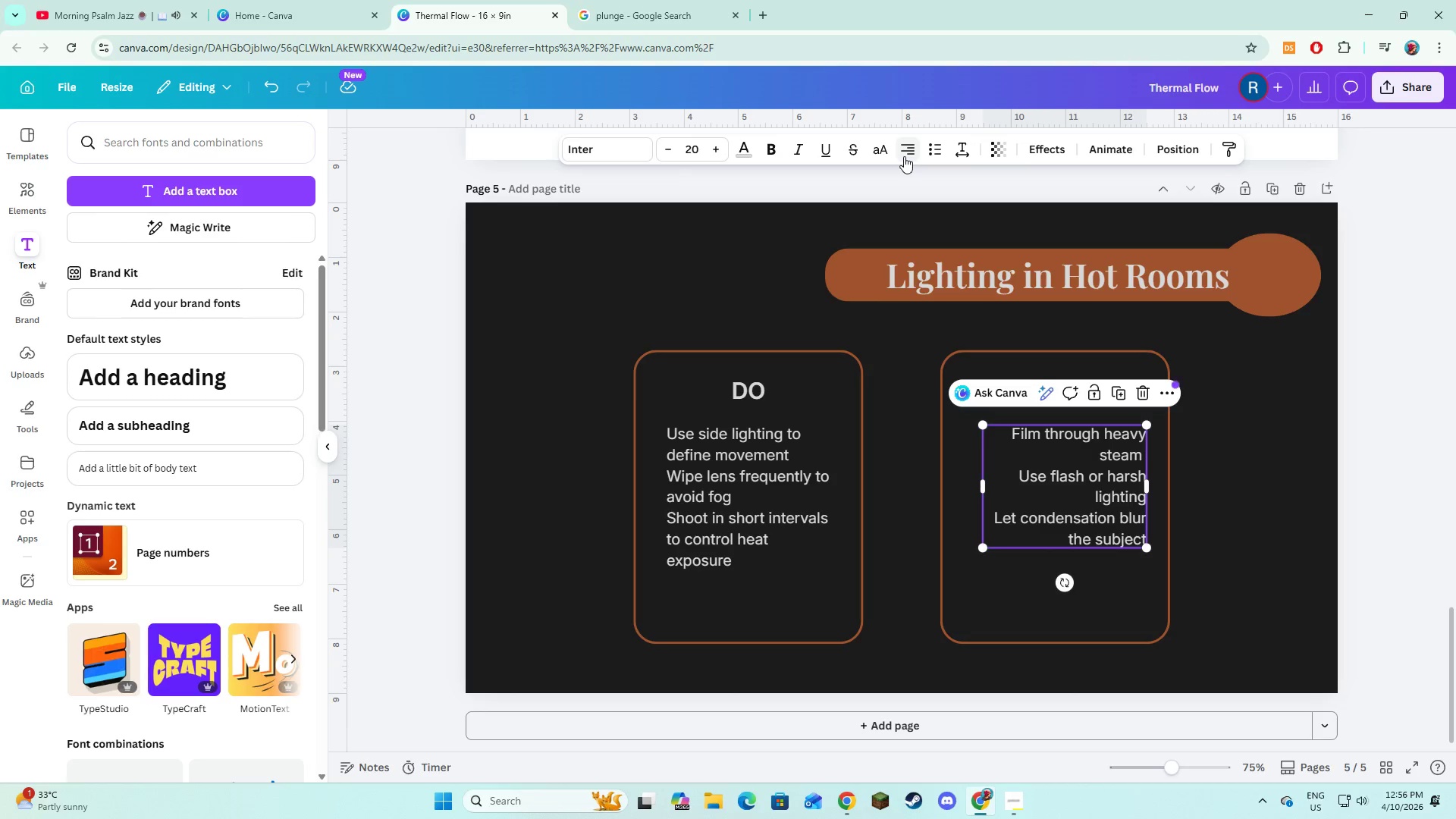 
left_click([905, 146])
 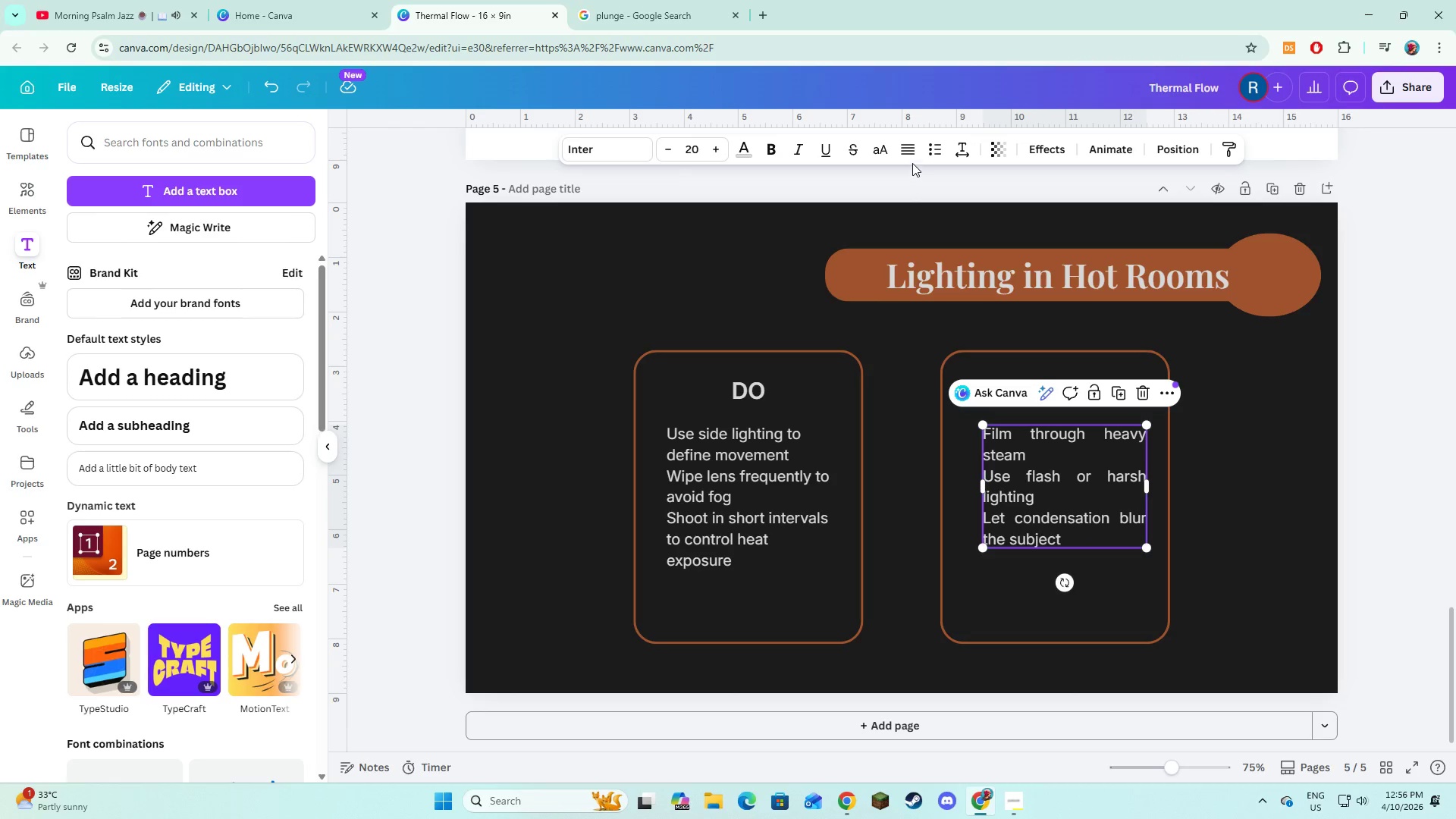 
double_click([911, 157])
 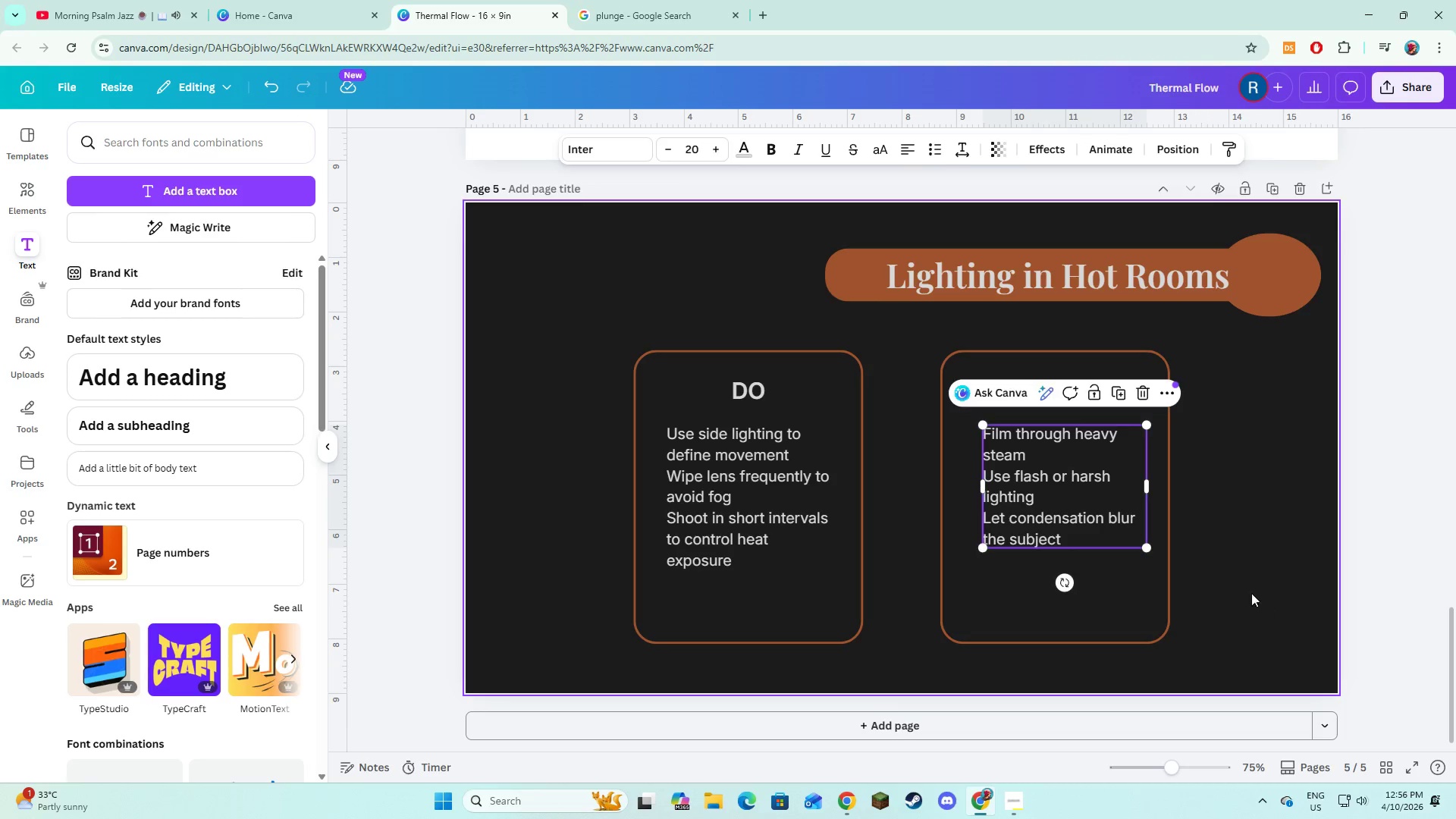 
double_click([1060, 525])
 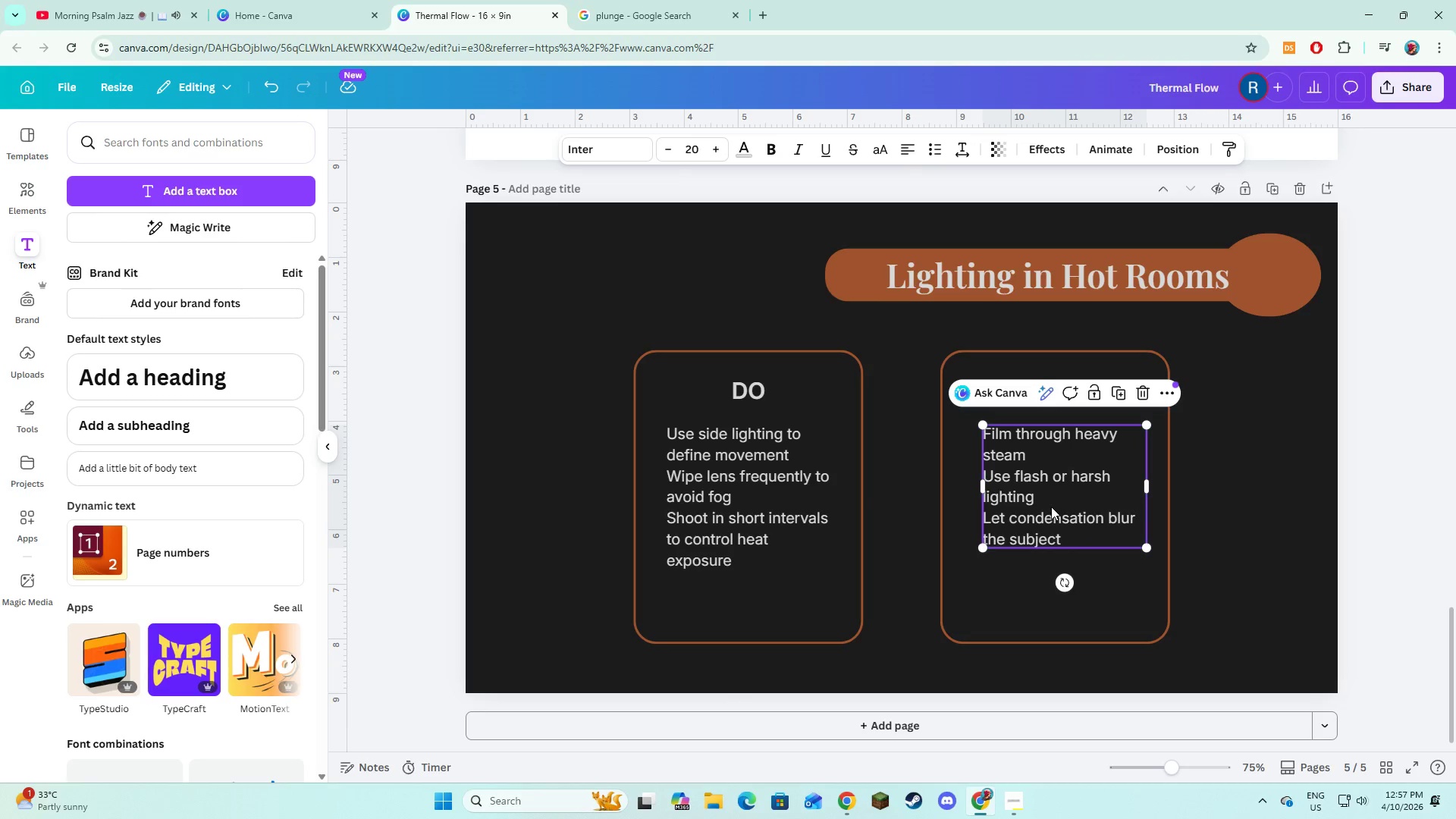 
left_click_drag(start_coordinate=[1051, 506], to_coordinate=[1043, 519])
 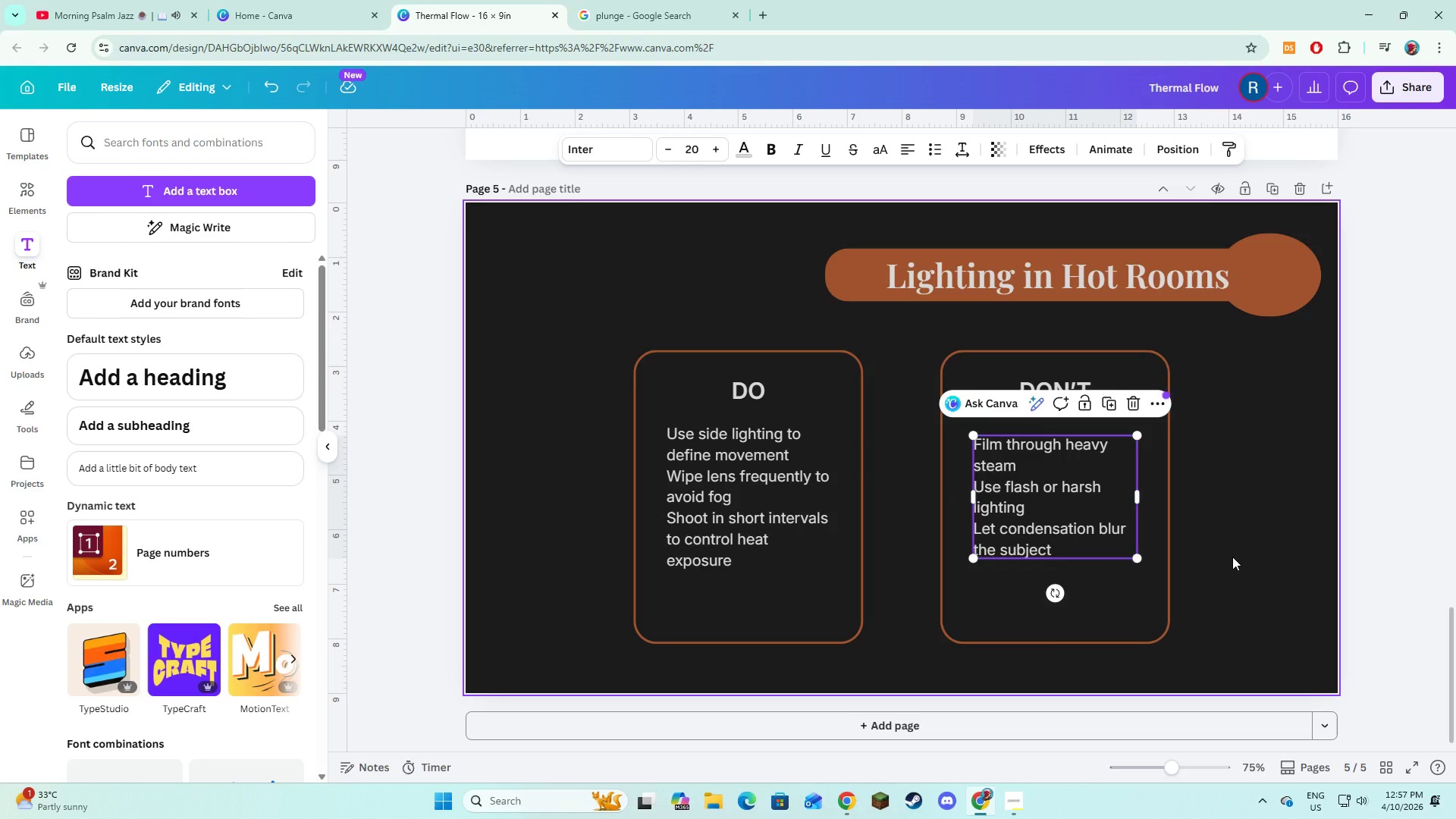 
left_click([1232, 557])
 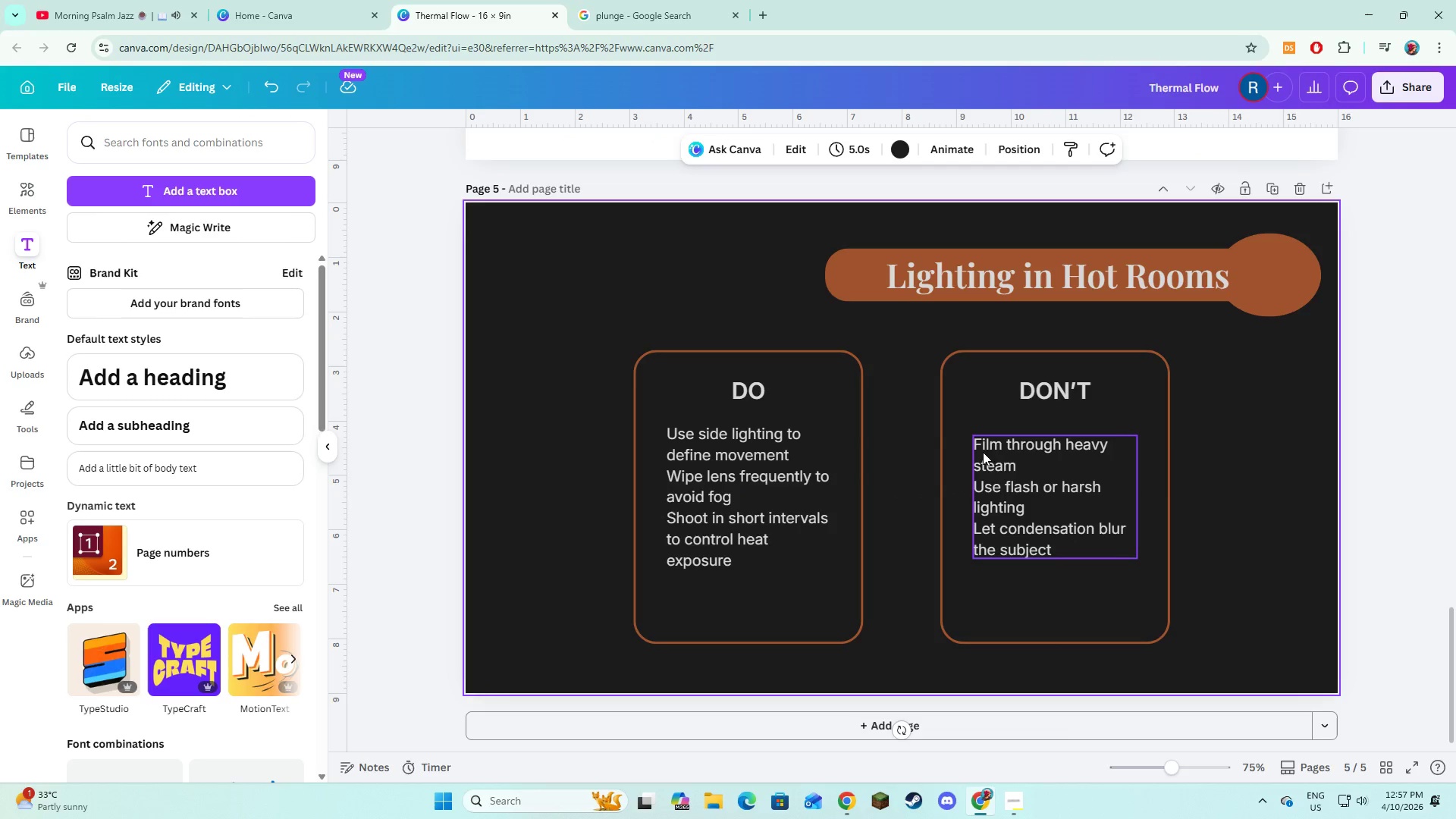 
left_click([974, 449])
 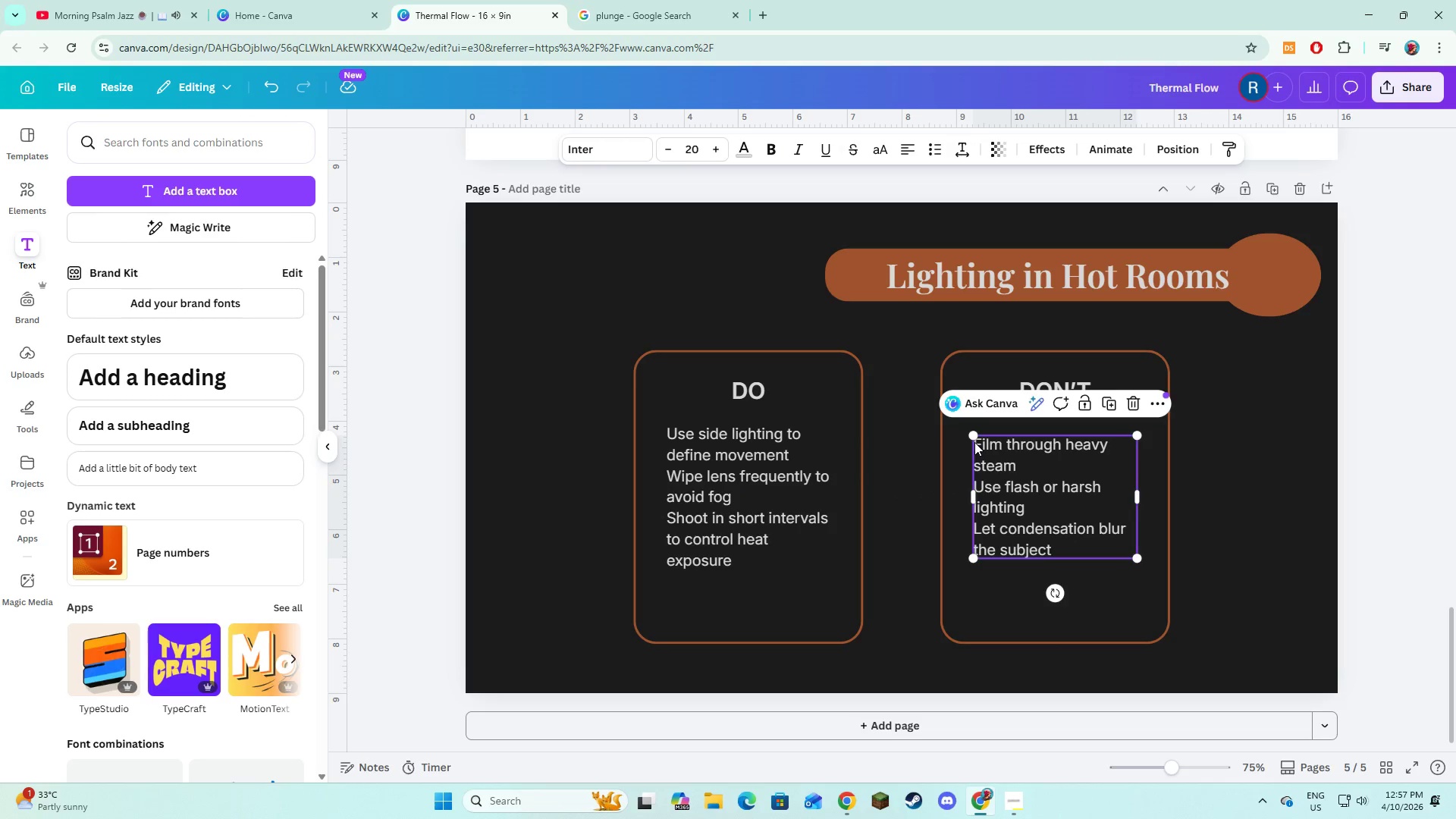 
left_click([974, 442])
 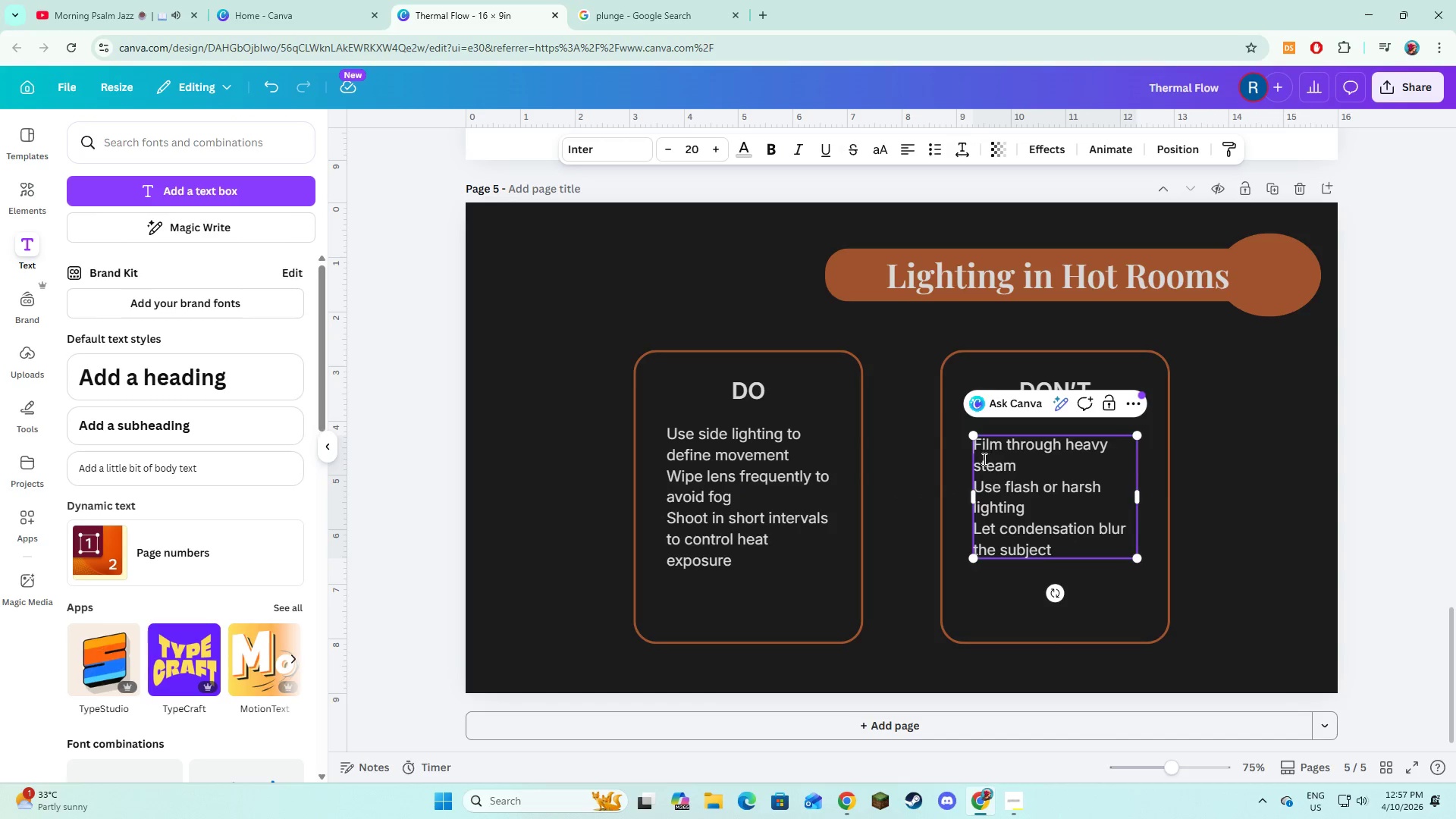 
left_click([980, 453])
 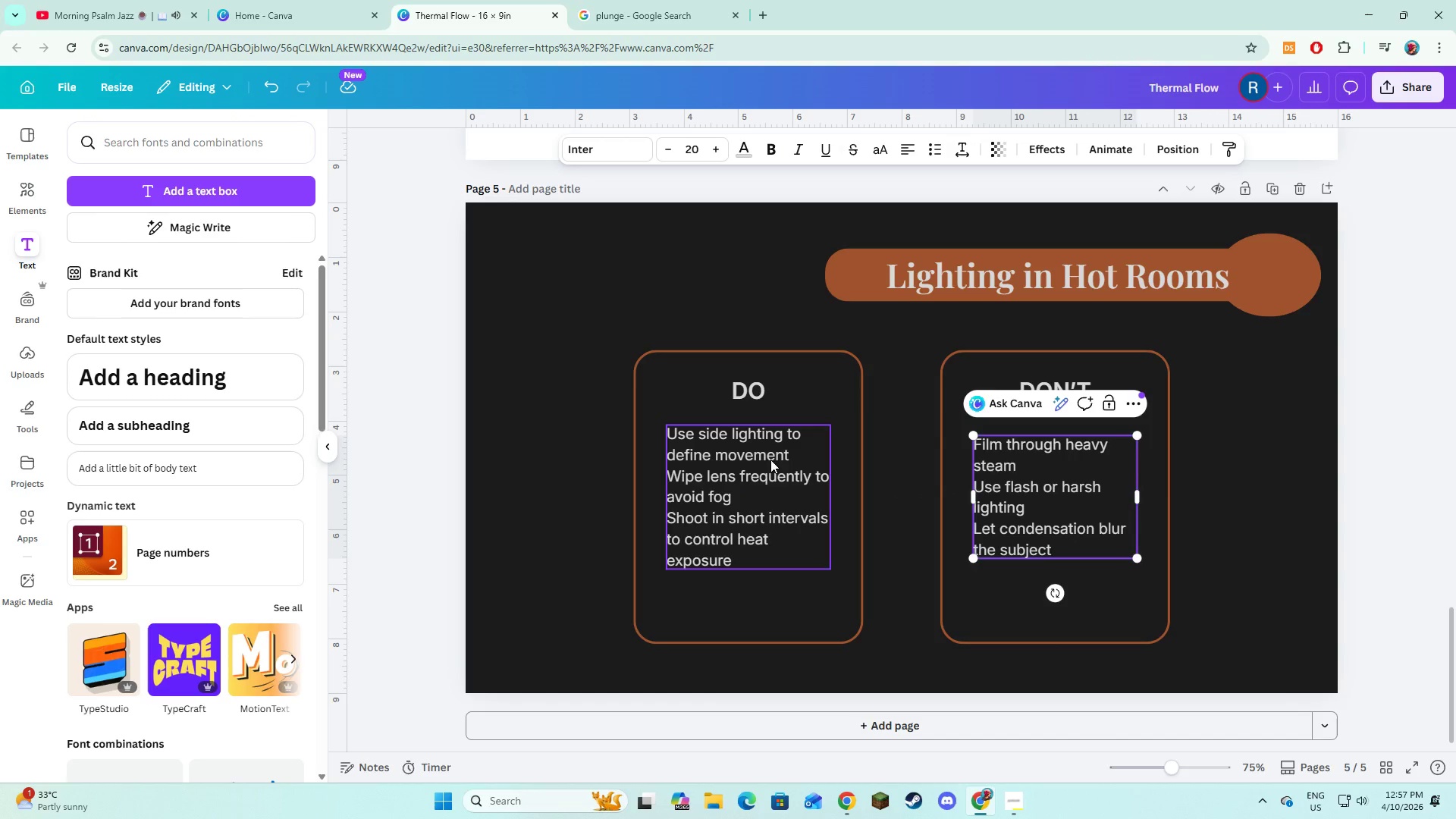 
left_click([687, 453])
 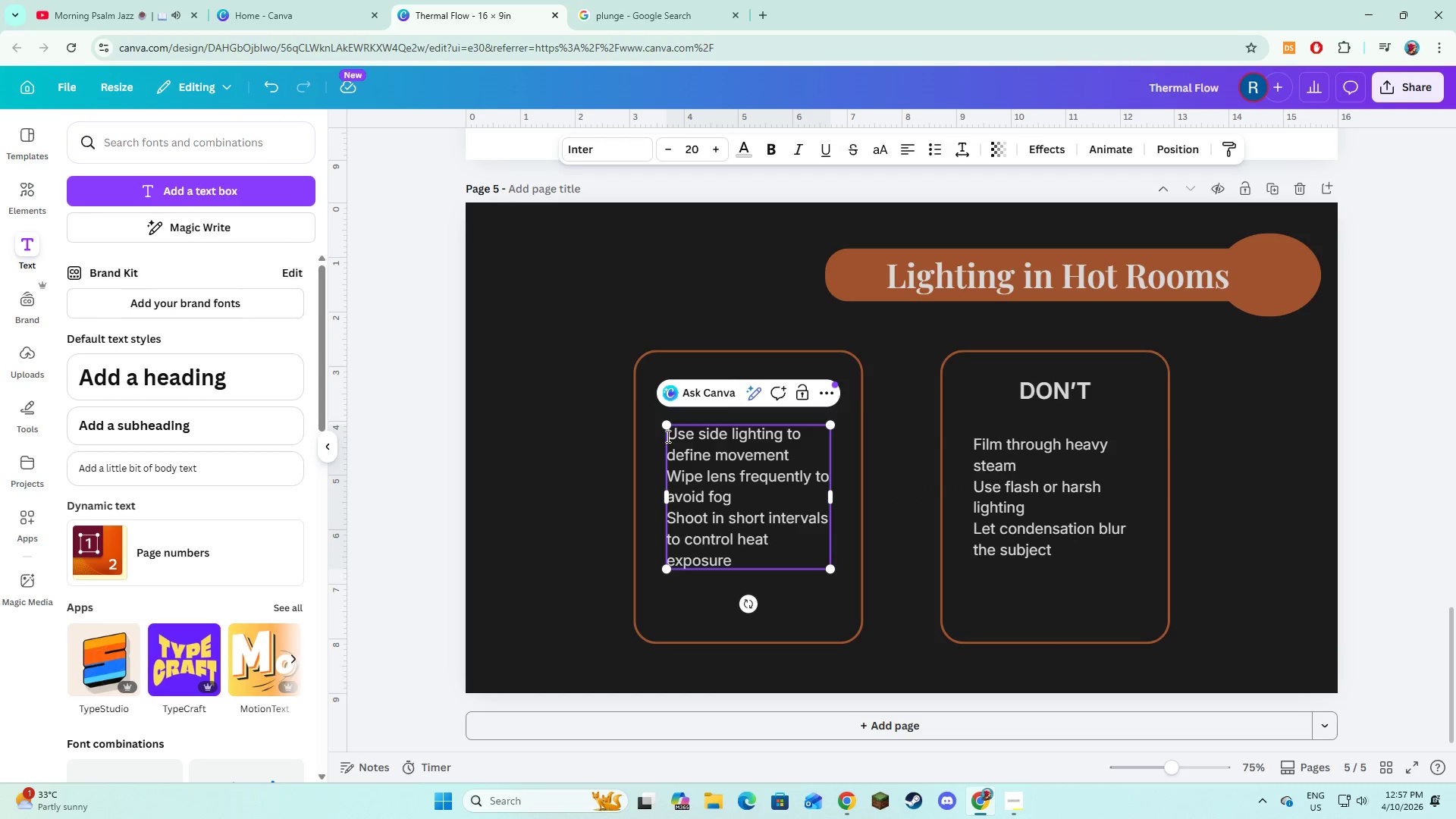 
key(Shift+8)
 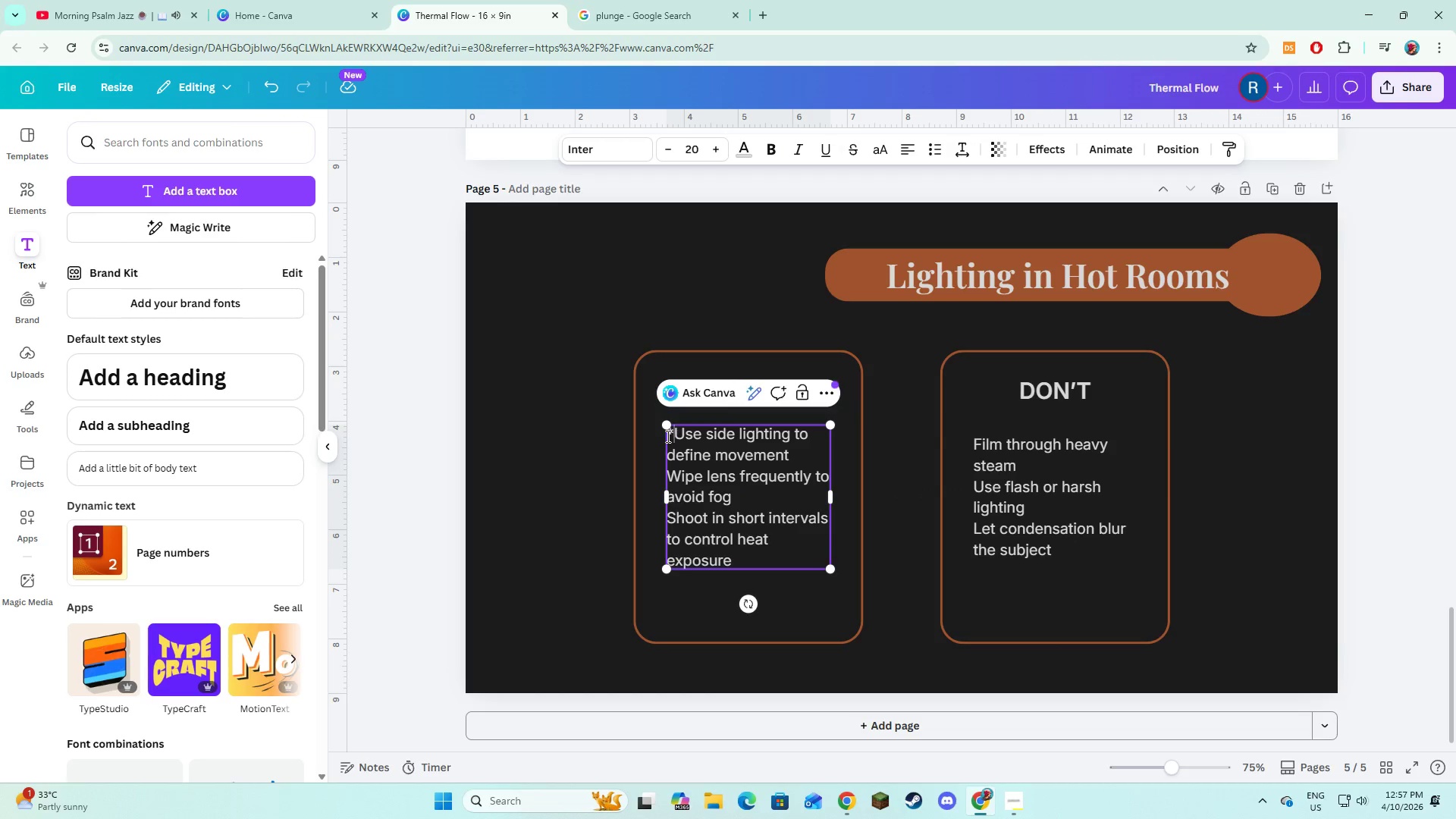 
key(Space)
 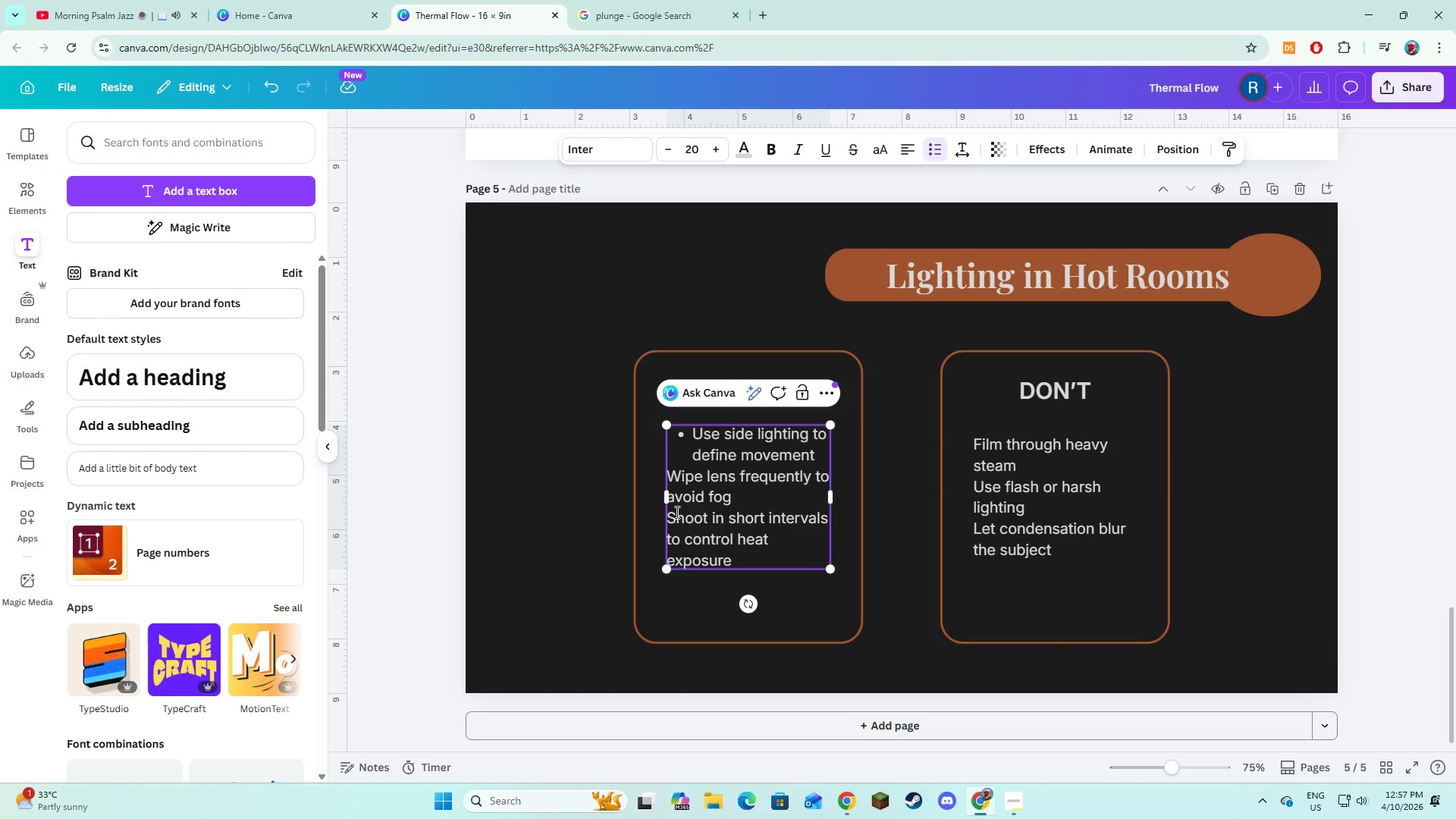 
left_click([668, 513])
 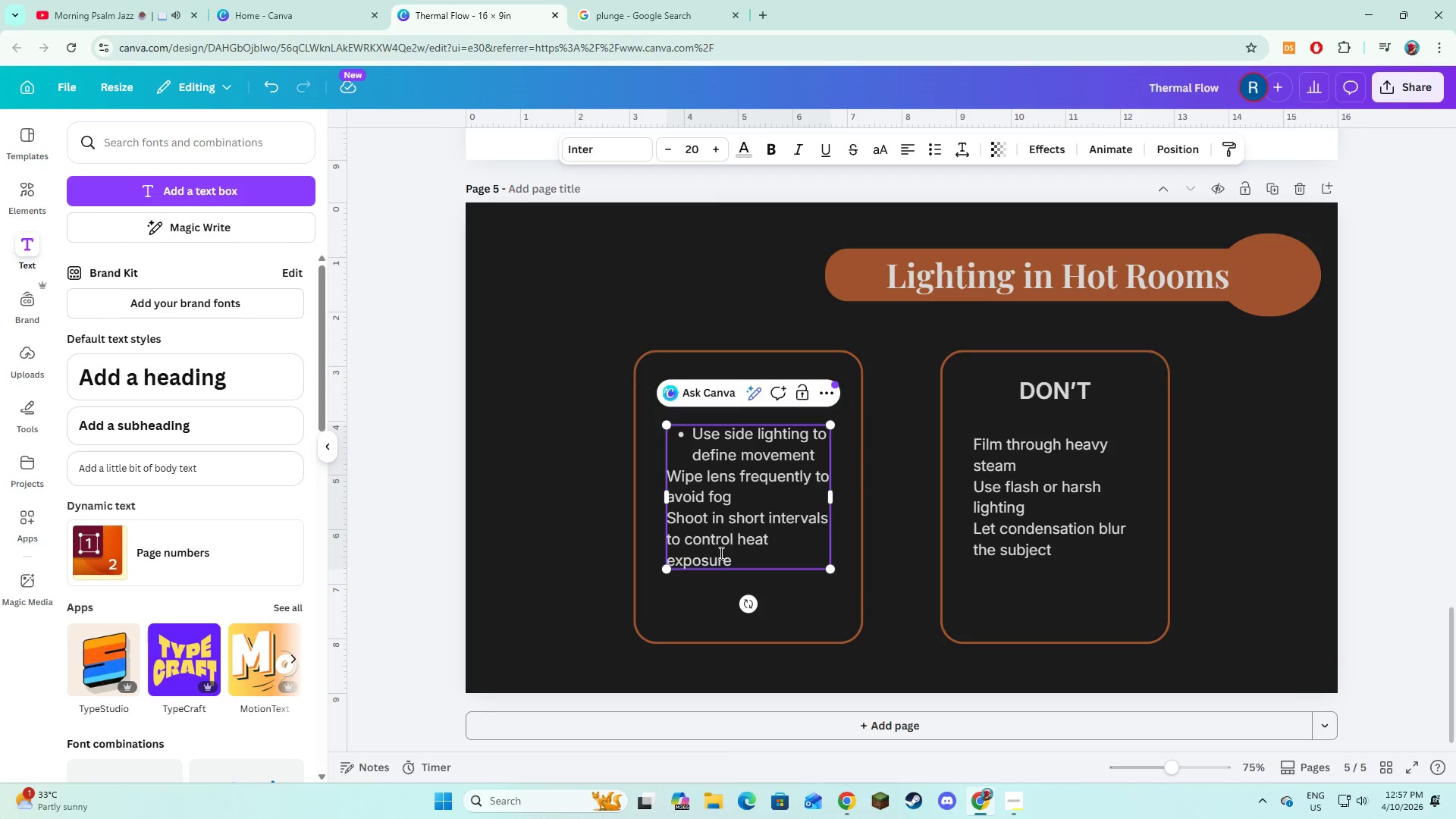 
left_click([697, 482])
 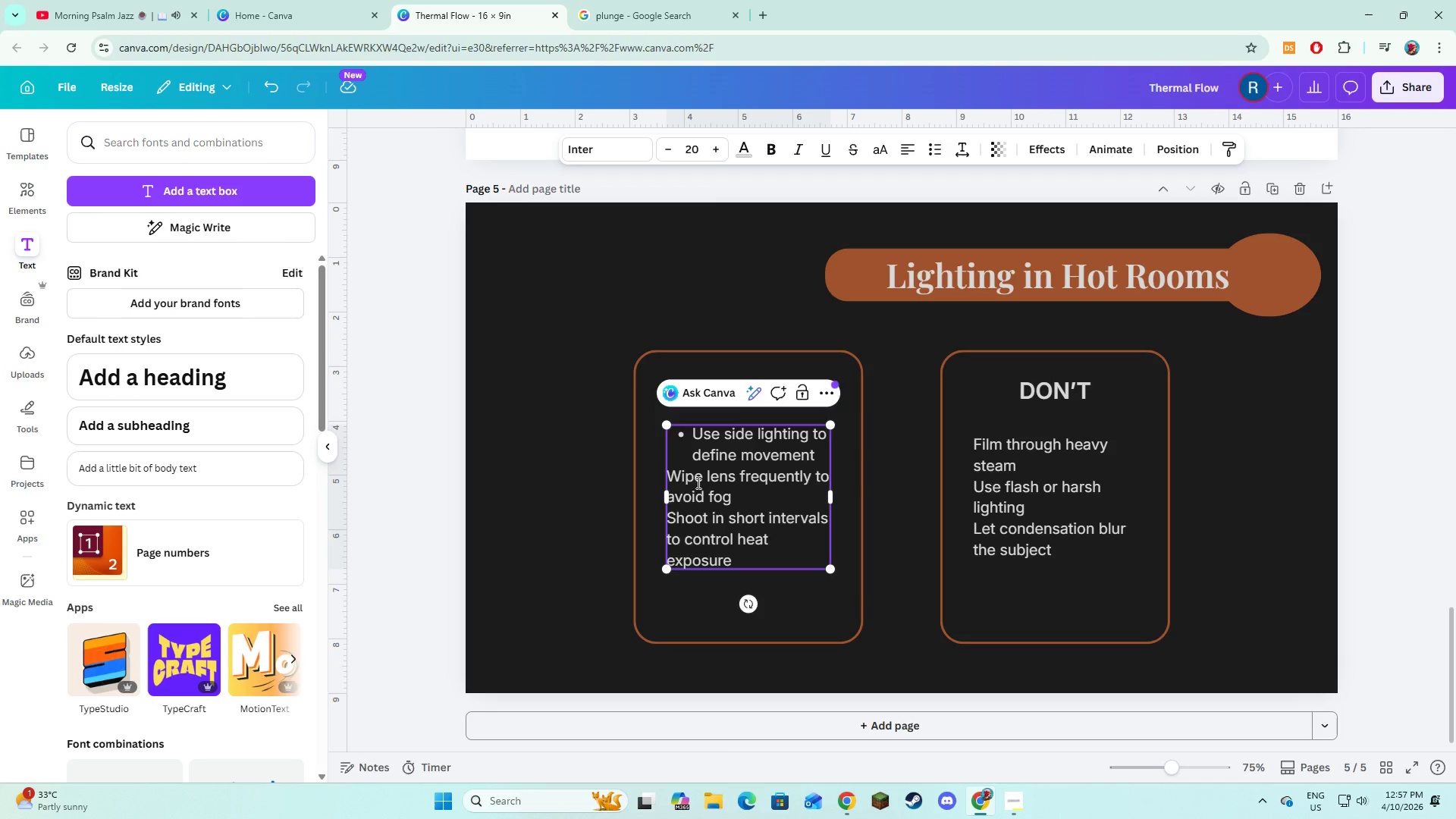 
key(ArrowLeft)
 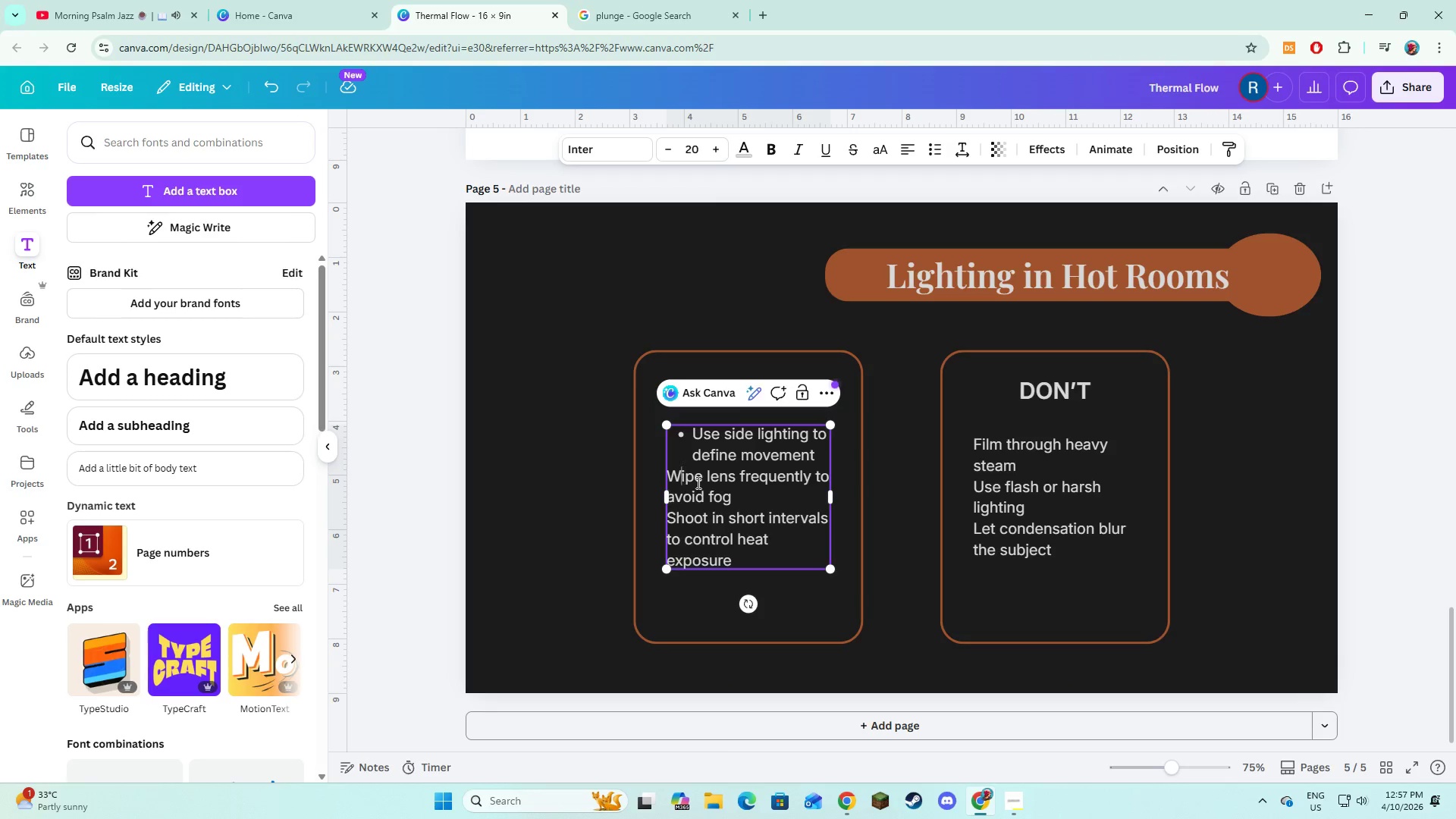 
key(ArrowLeft)
 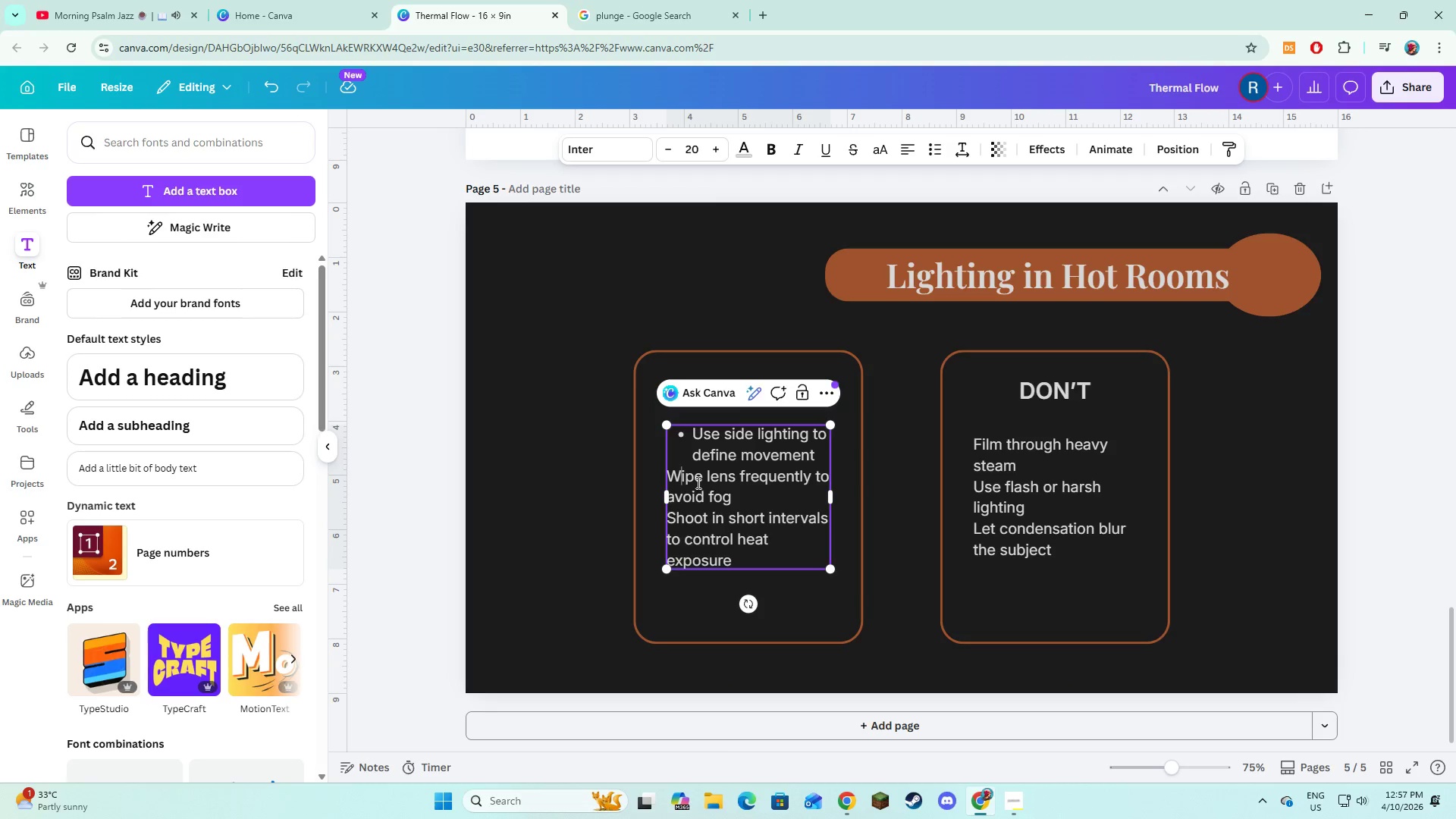 
key(ArrowLeft)
 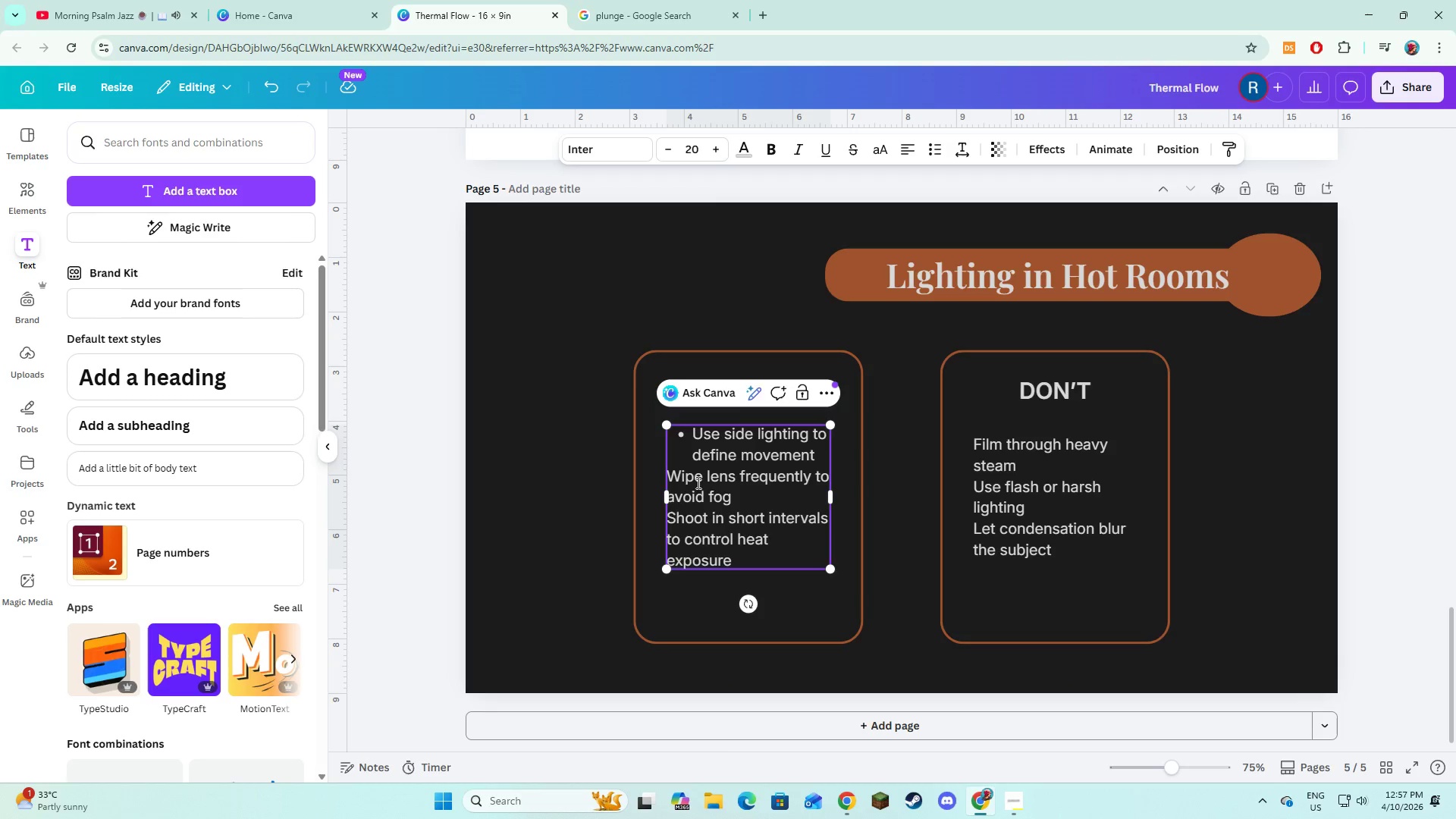 
key(Shift+8)
 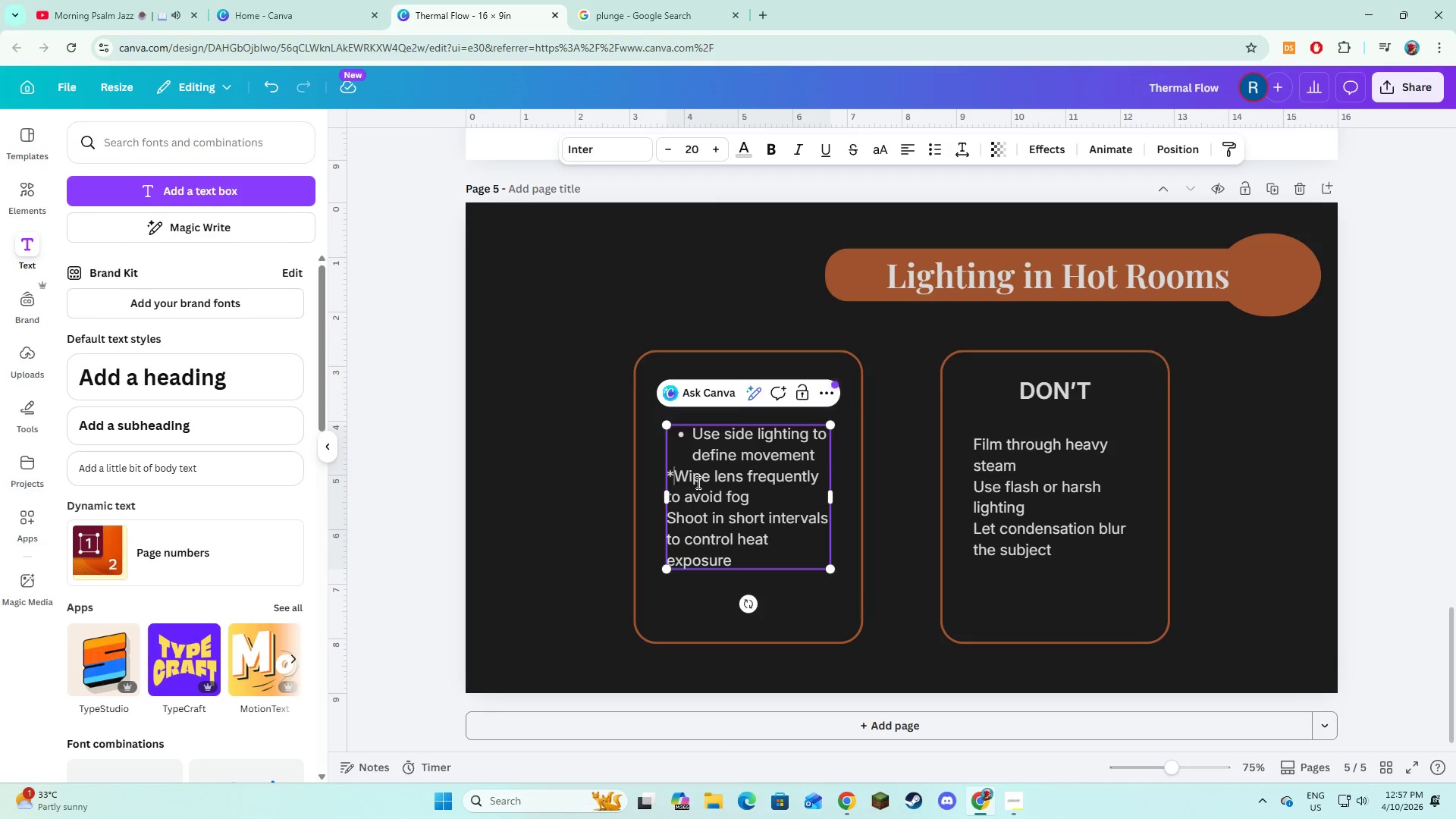 
key(Space)
 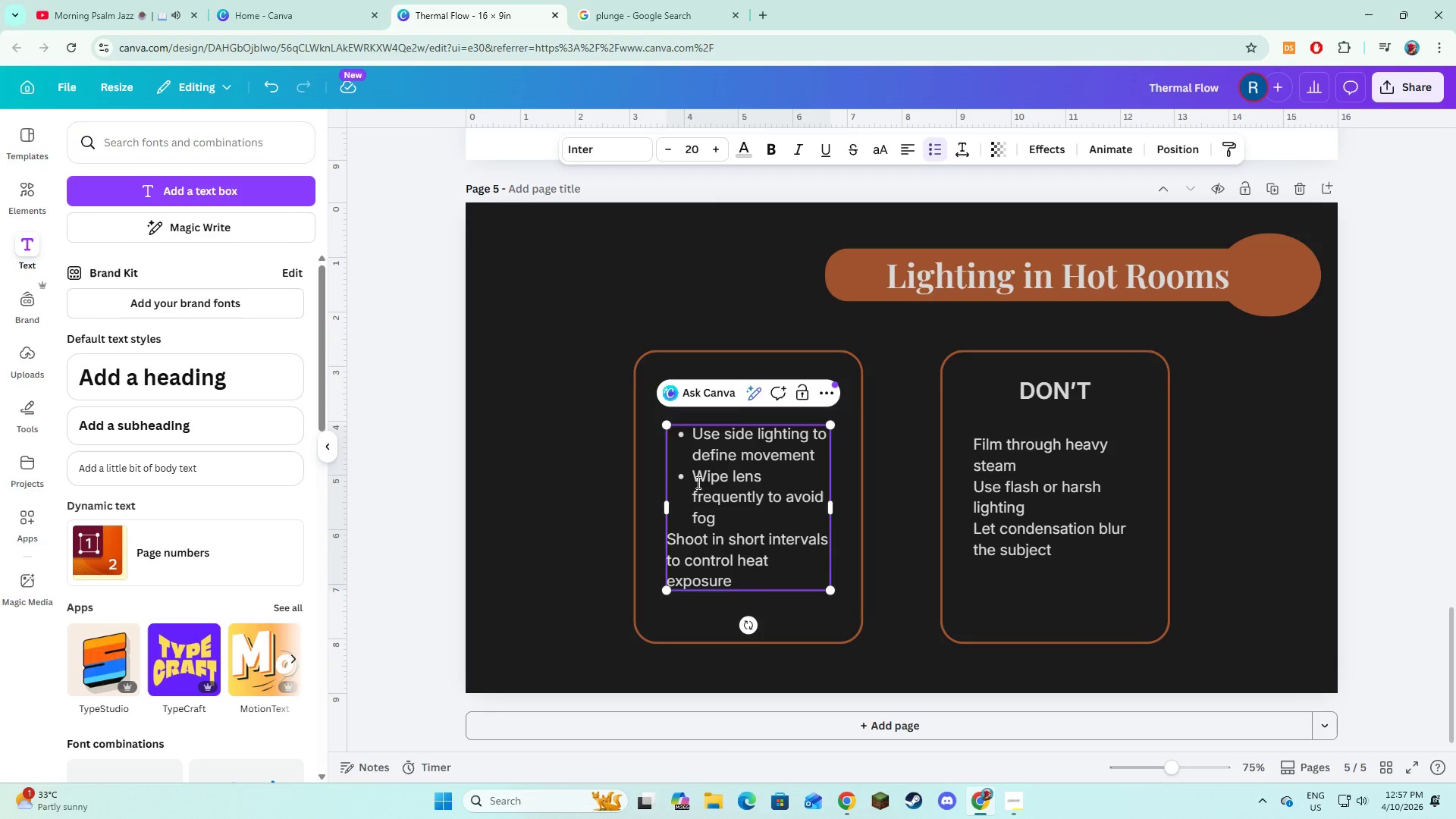 
key(ArrowDown)
 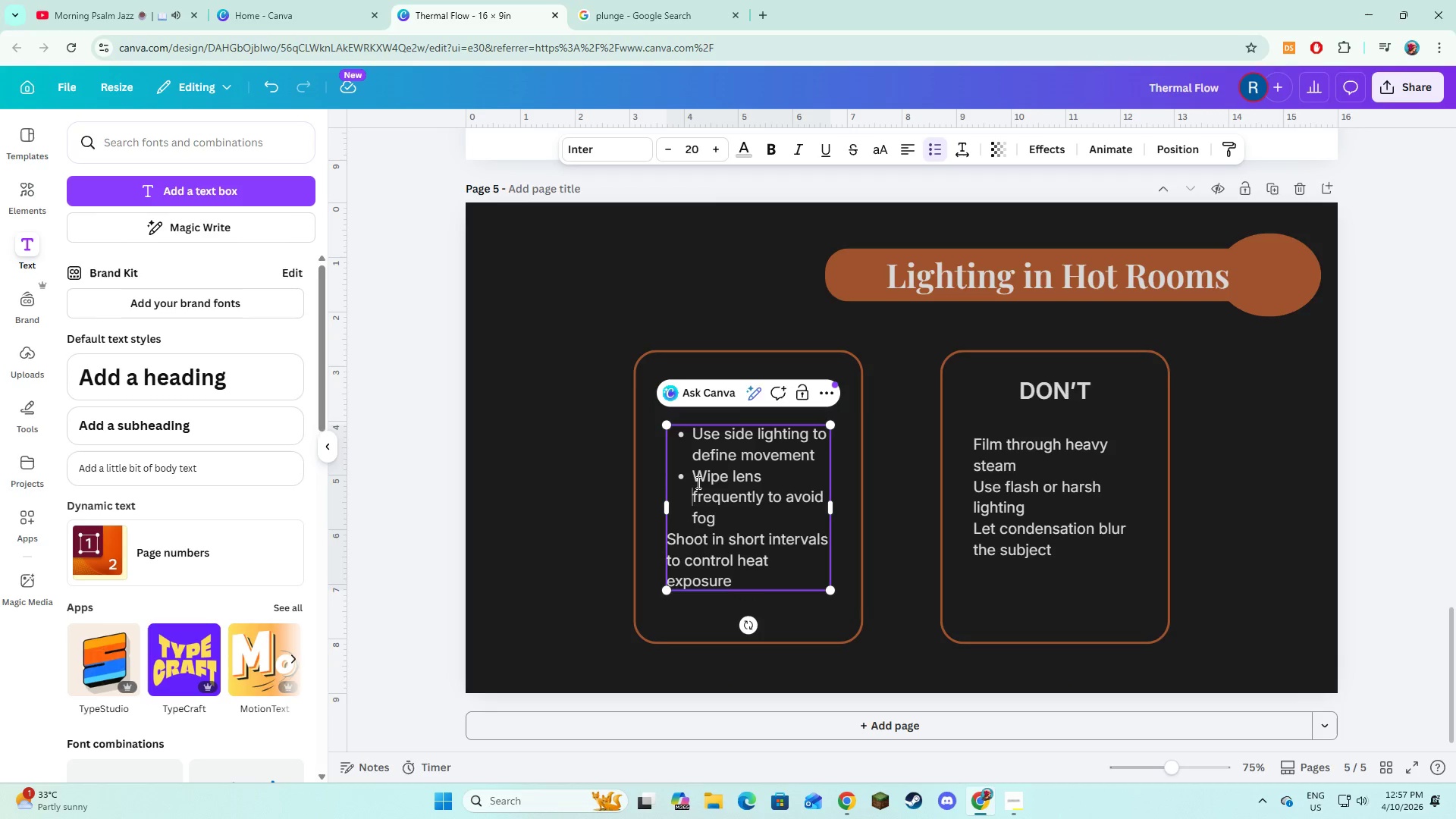 
key(ArrowDown)
 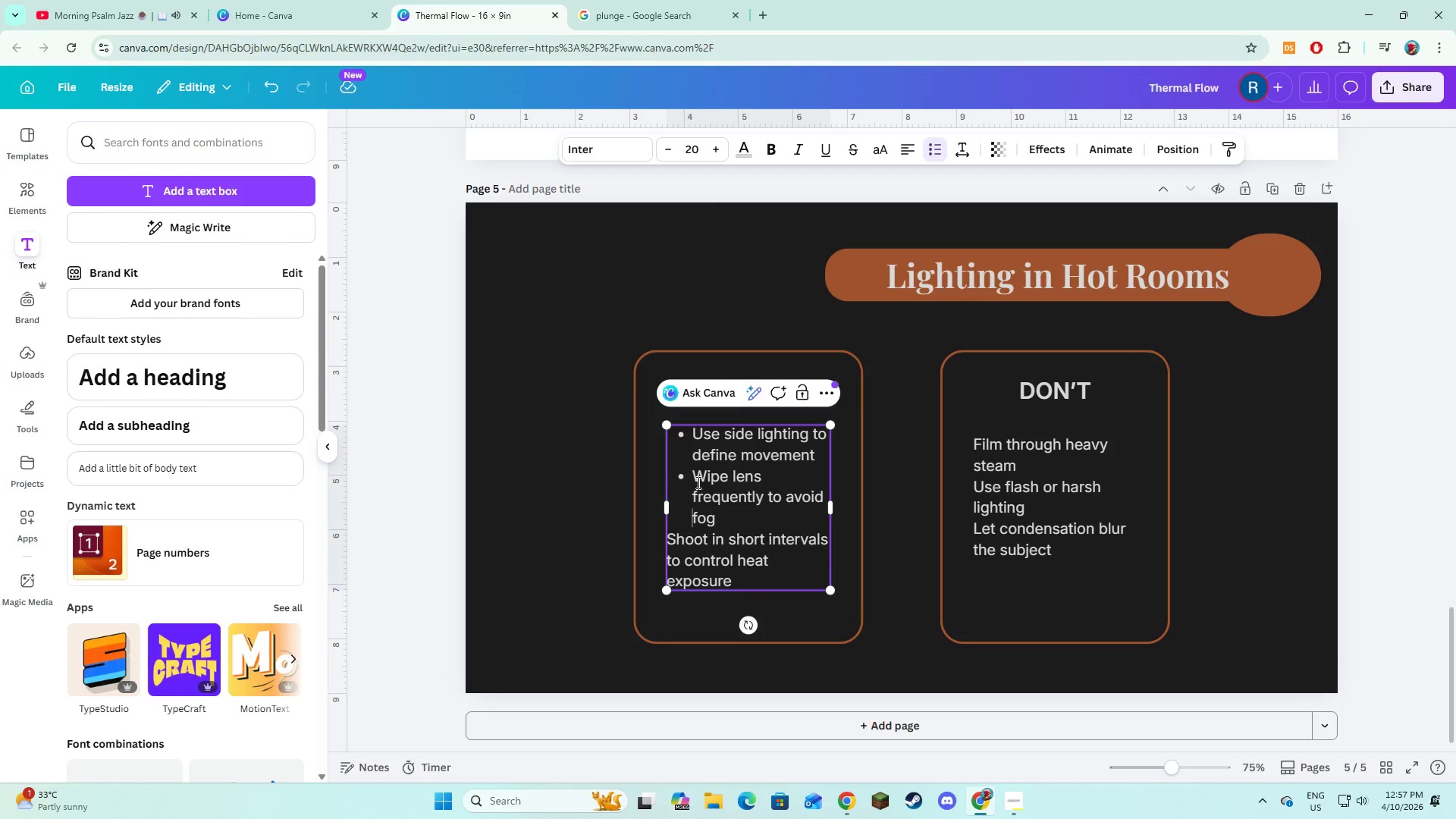 
key(ArrowDown)
 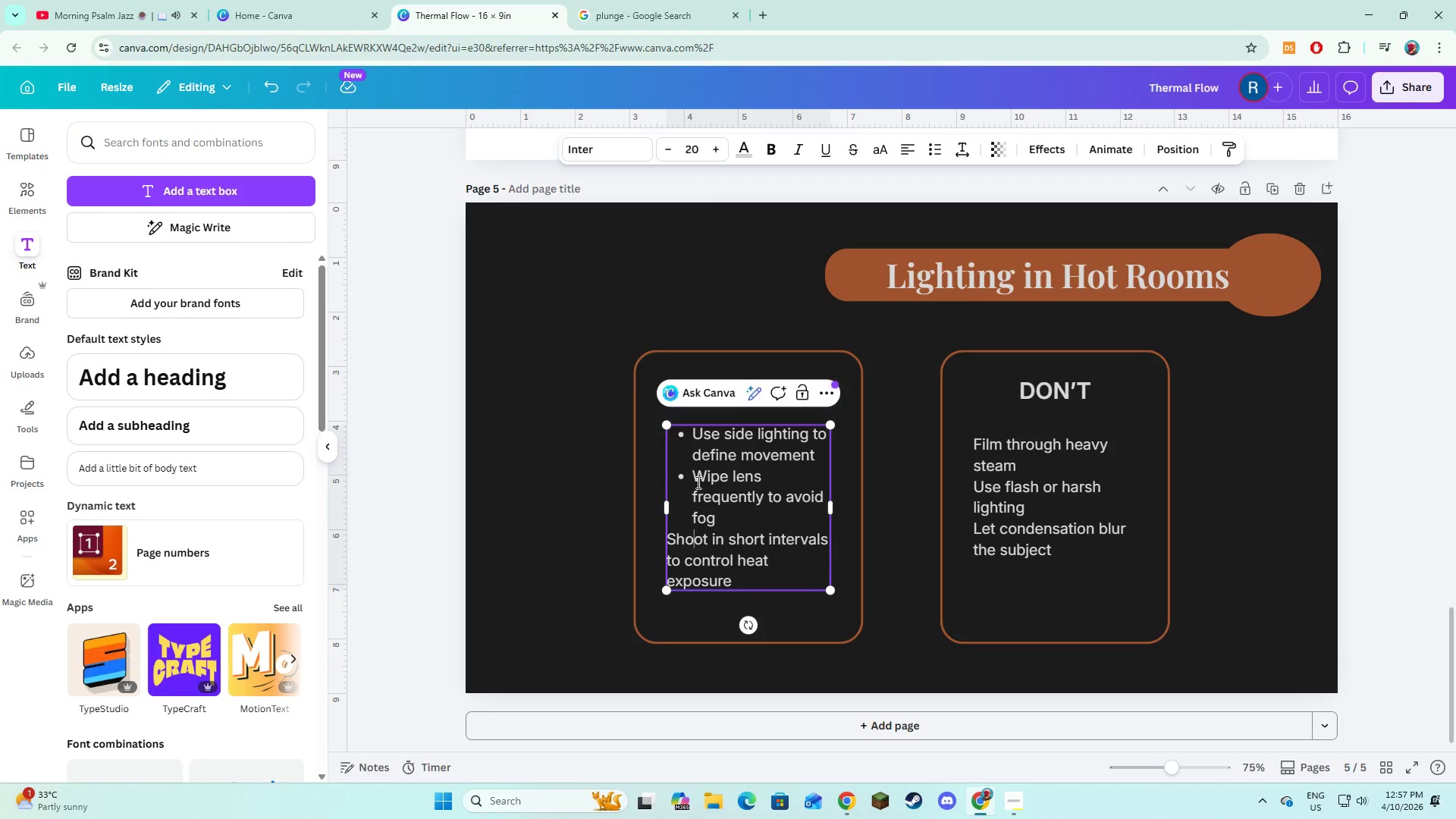 
key(ArrowLeft)
 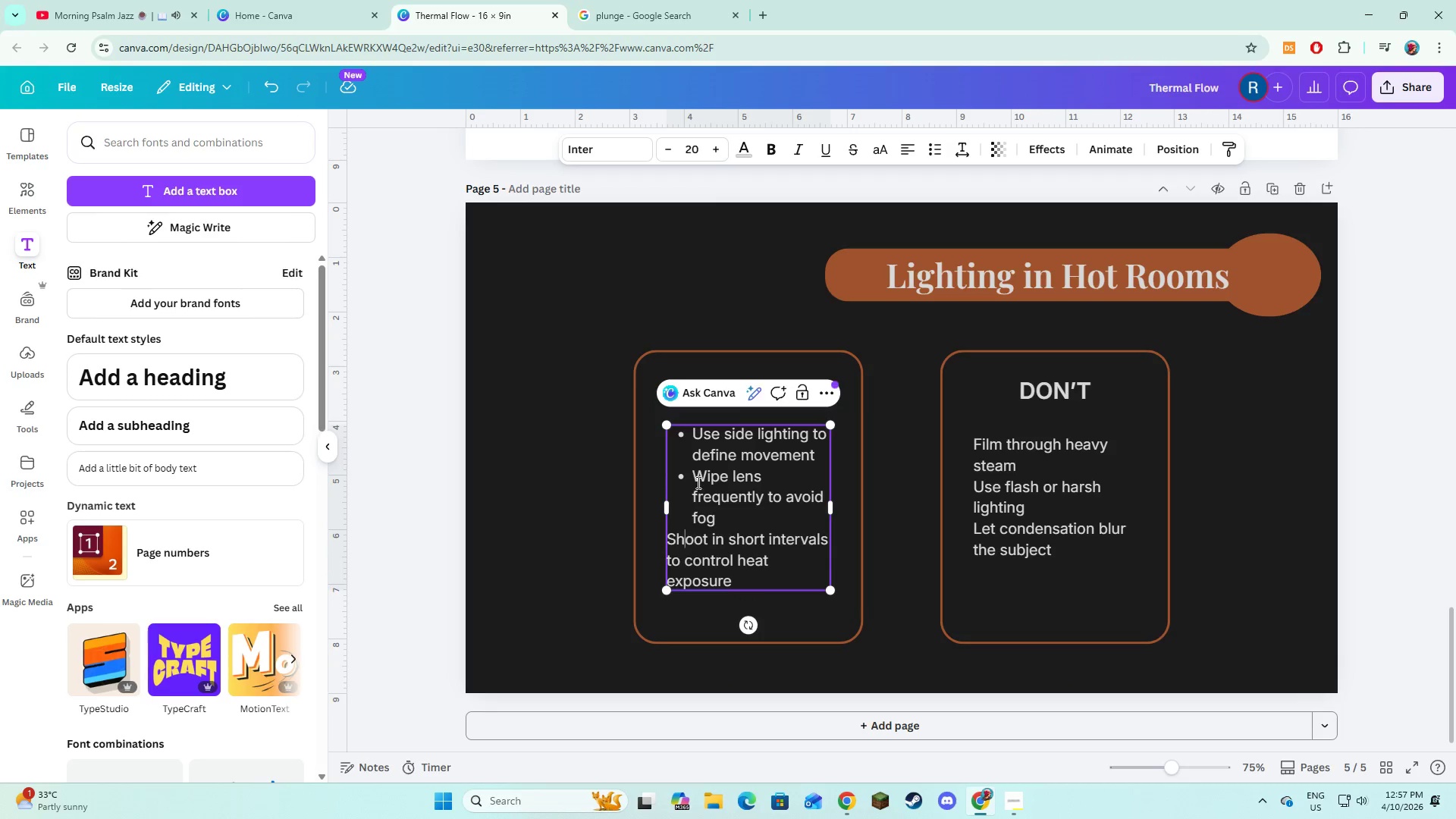 
key(ArrowLeft)
 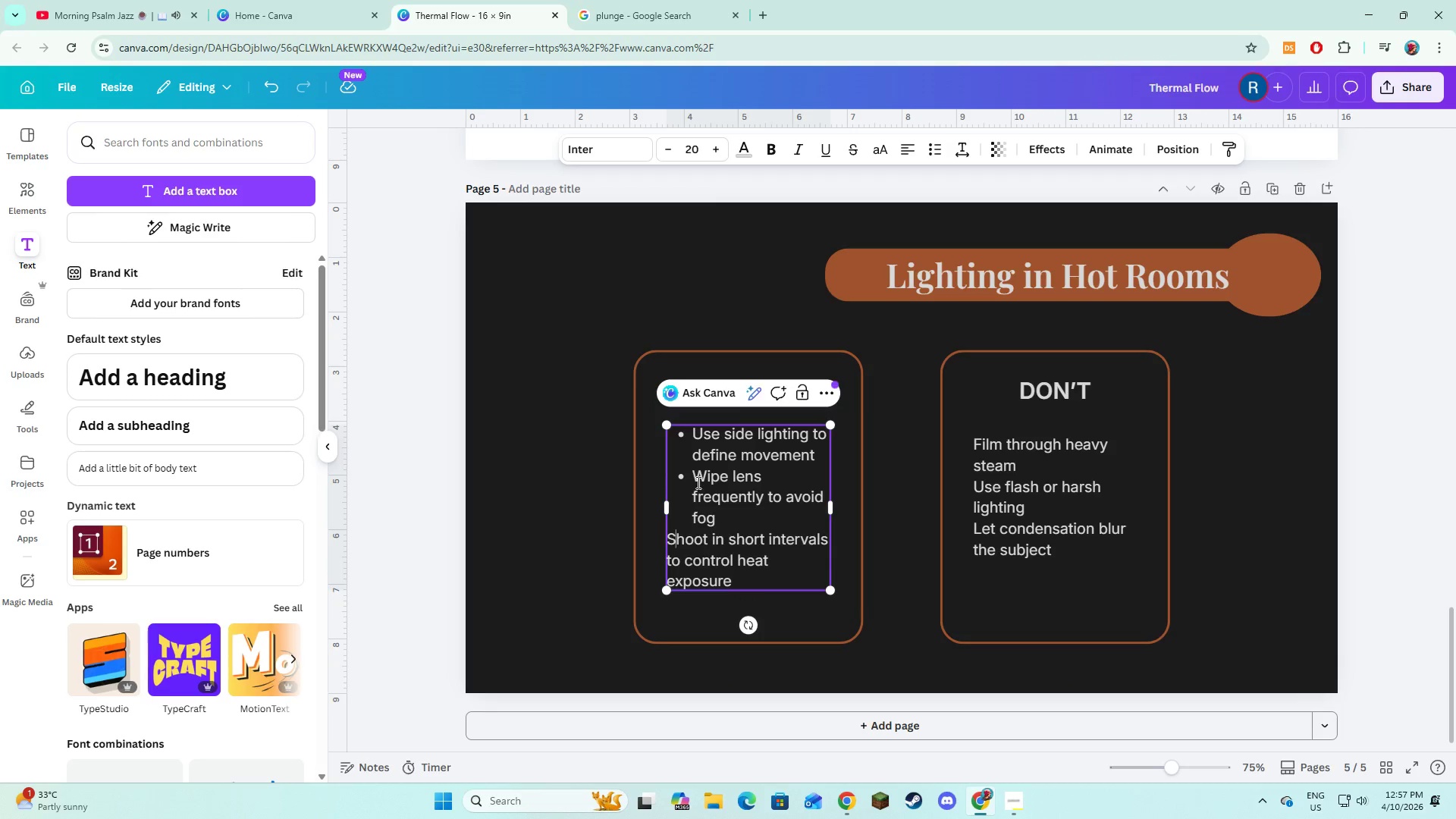 
key(ArrowLeft)
 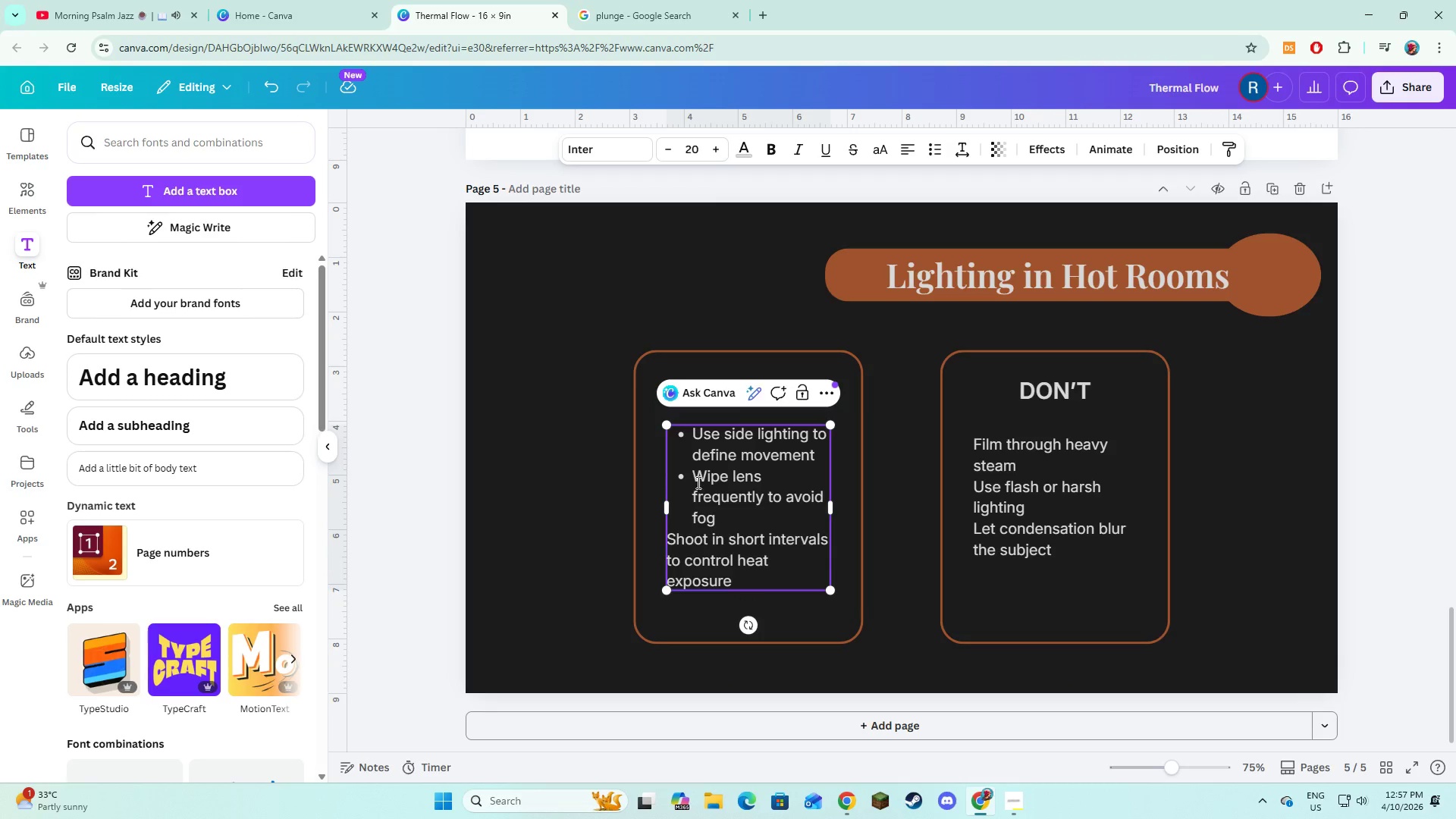 
key(Shift+ShiftLeft)
 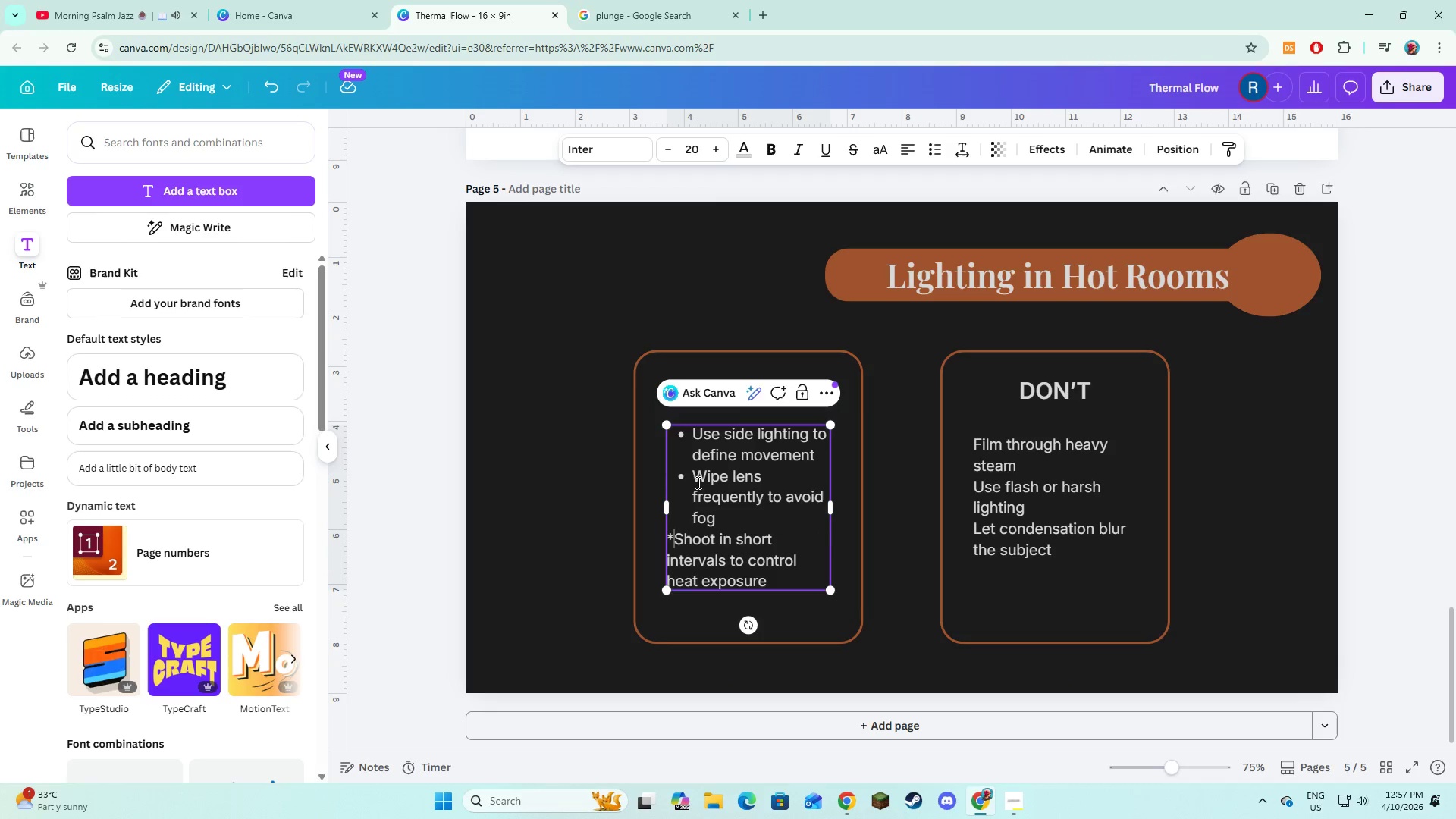 
key(Shift+8)
 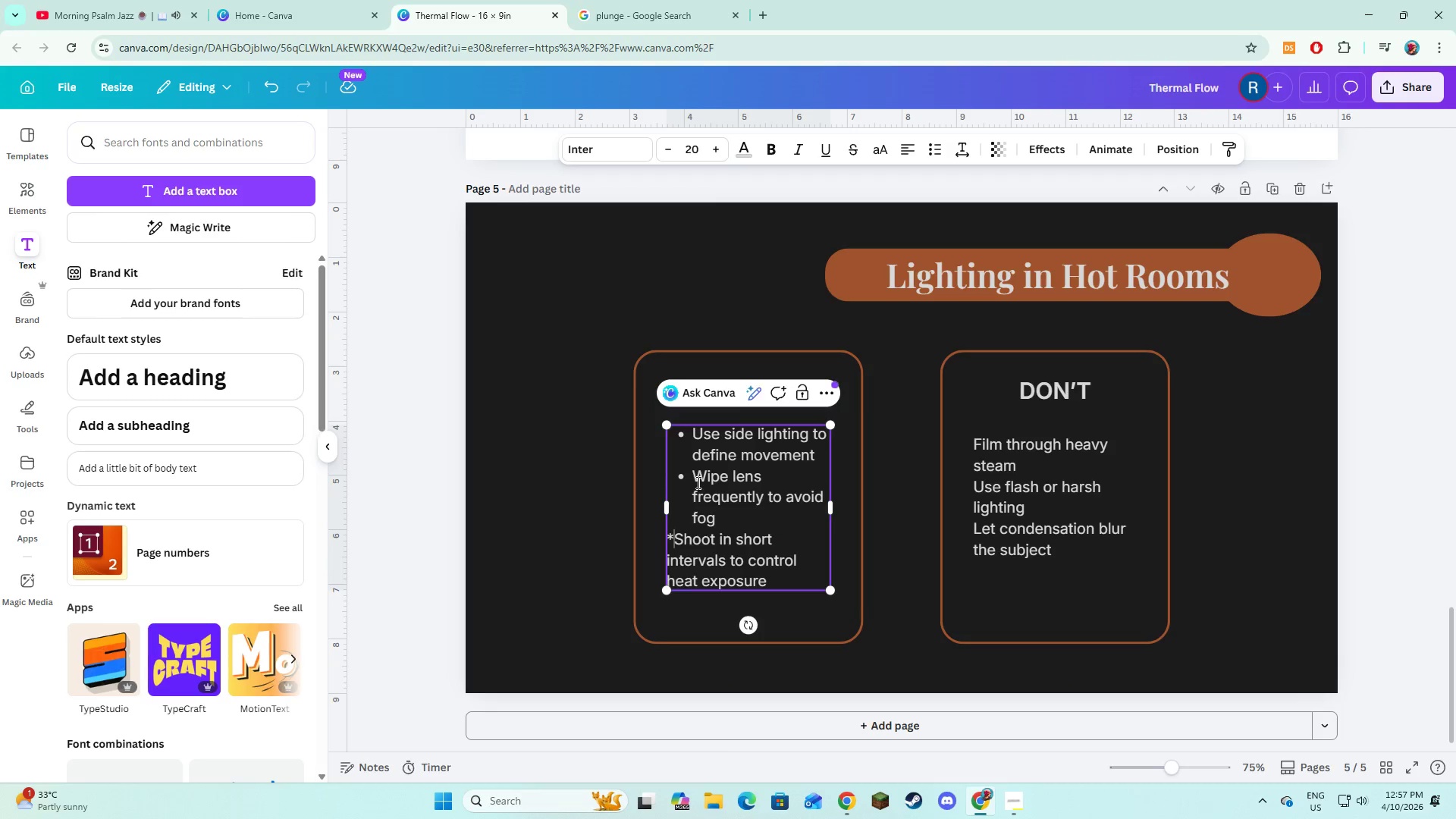 
key(Space)
 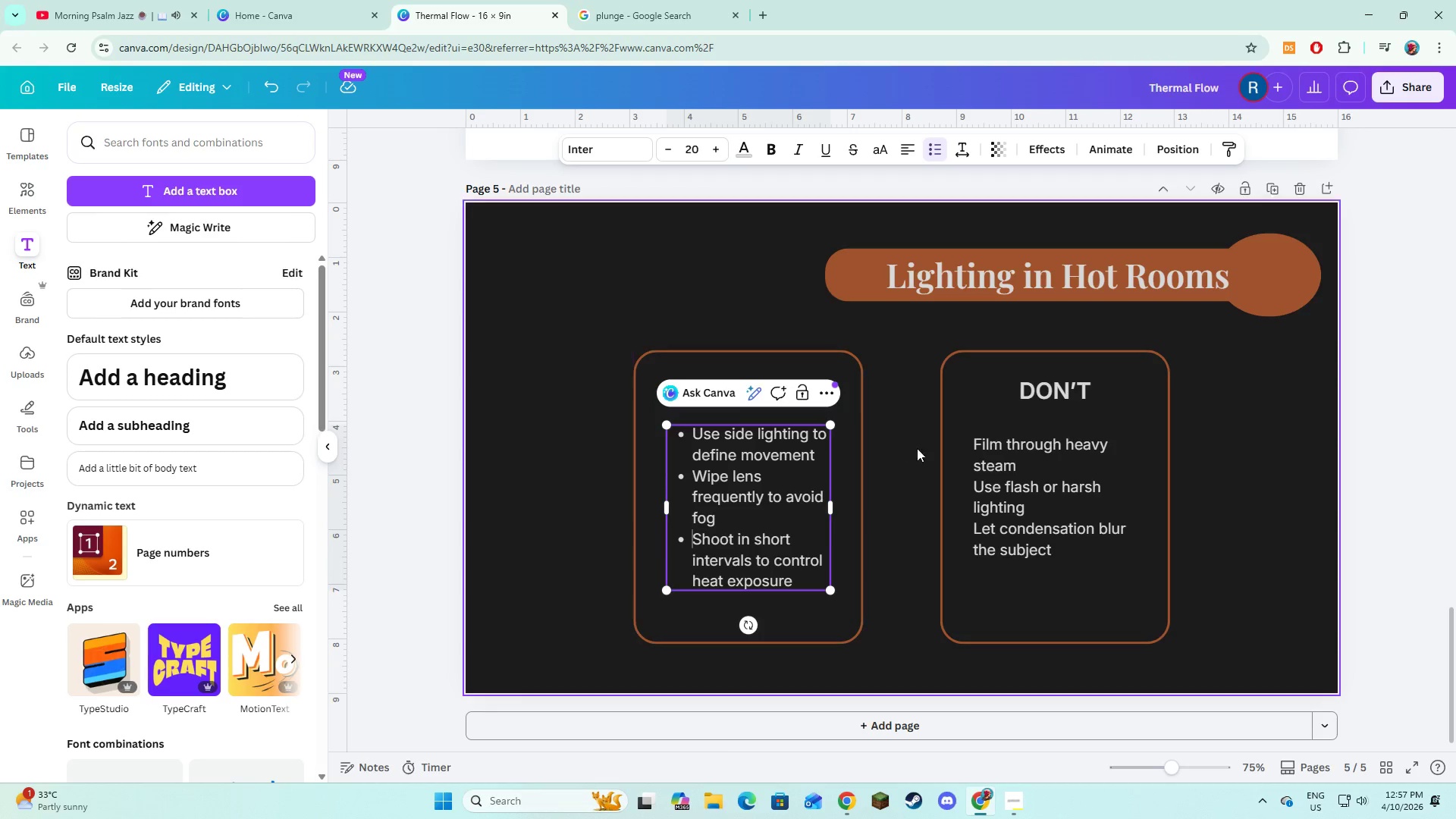 
left_click([996, 448])
 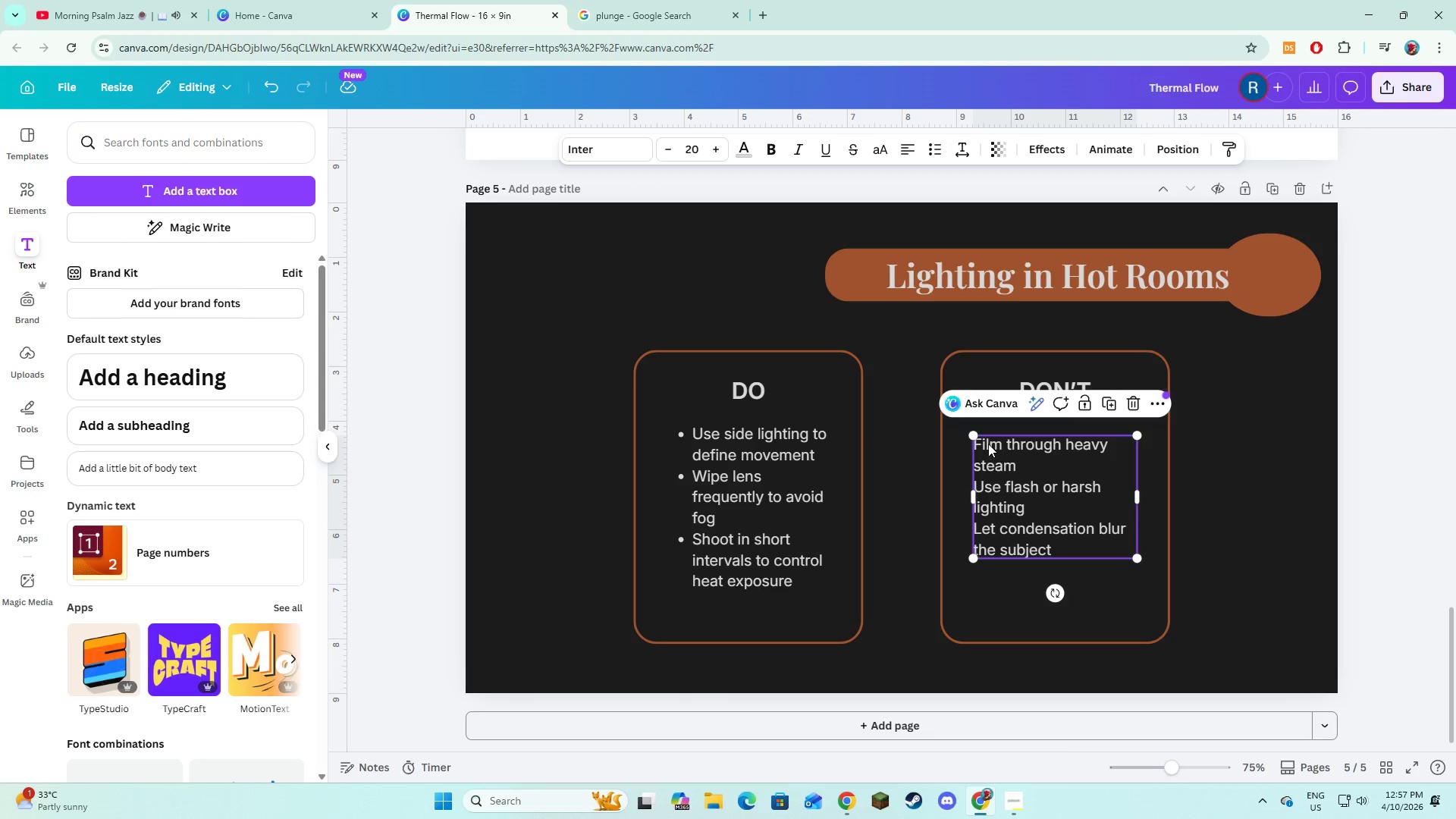 
left_click([985, 443])
 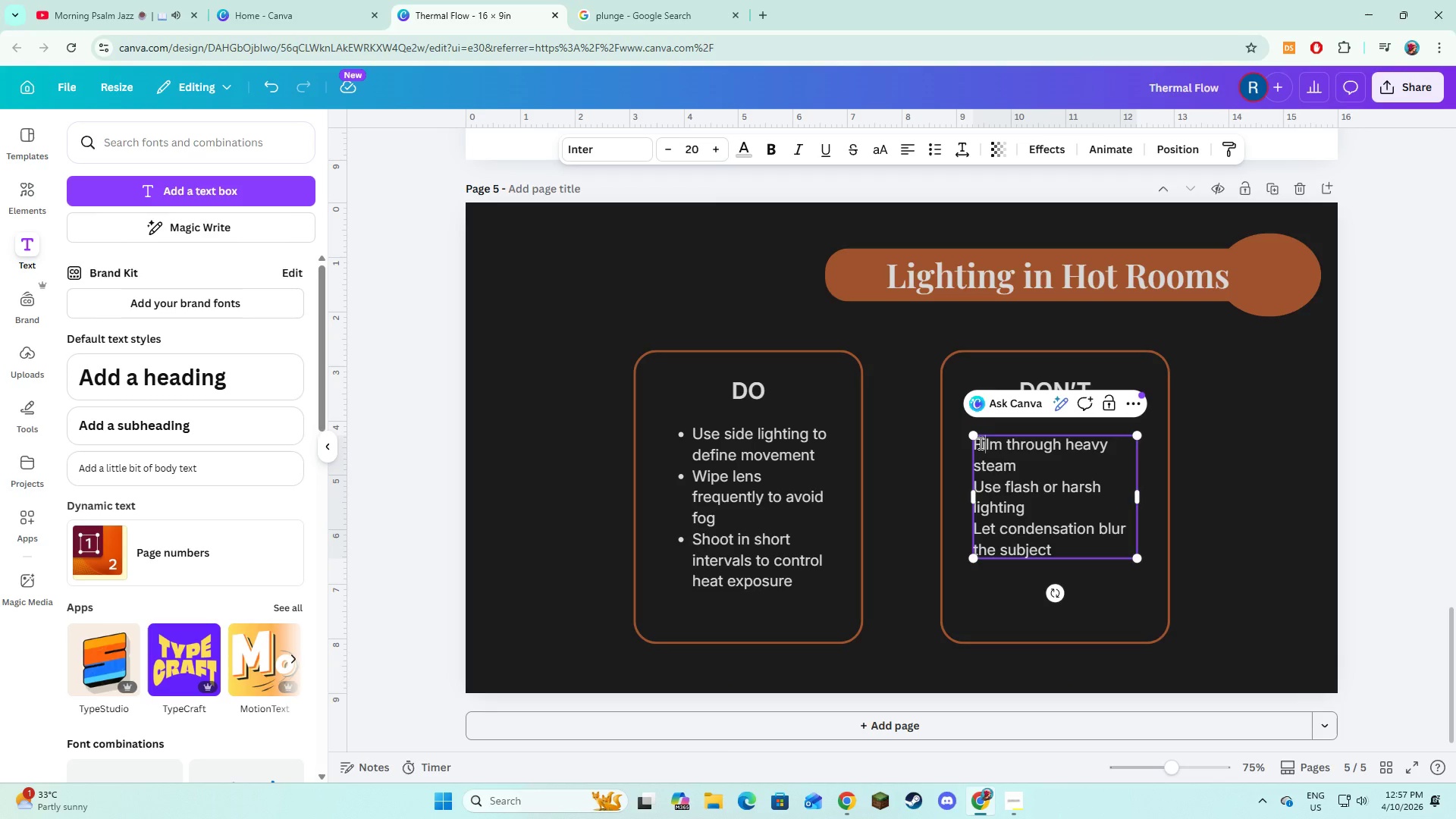 
key(ArrowLeft)
 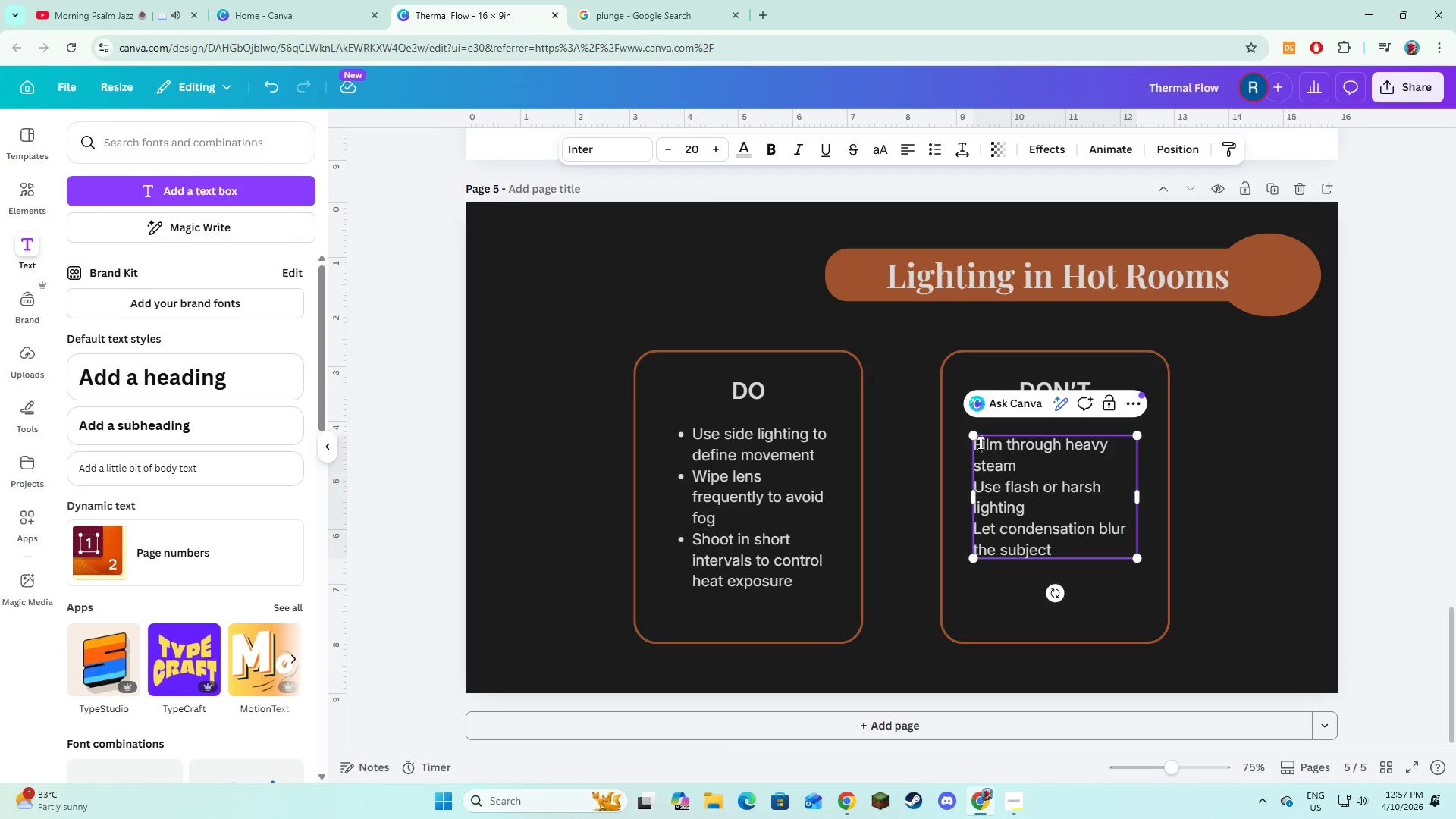 
key(ArrowLeft)
 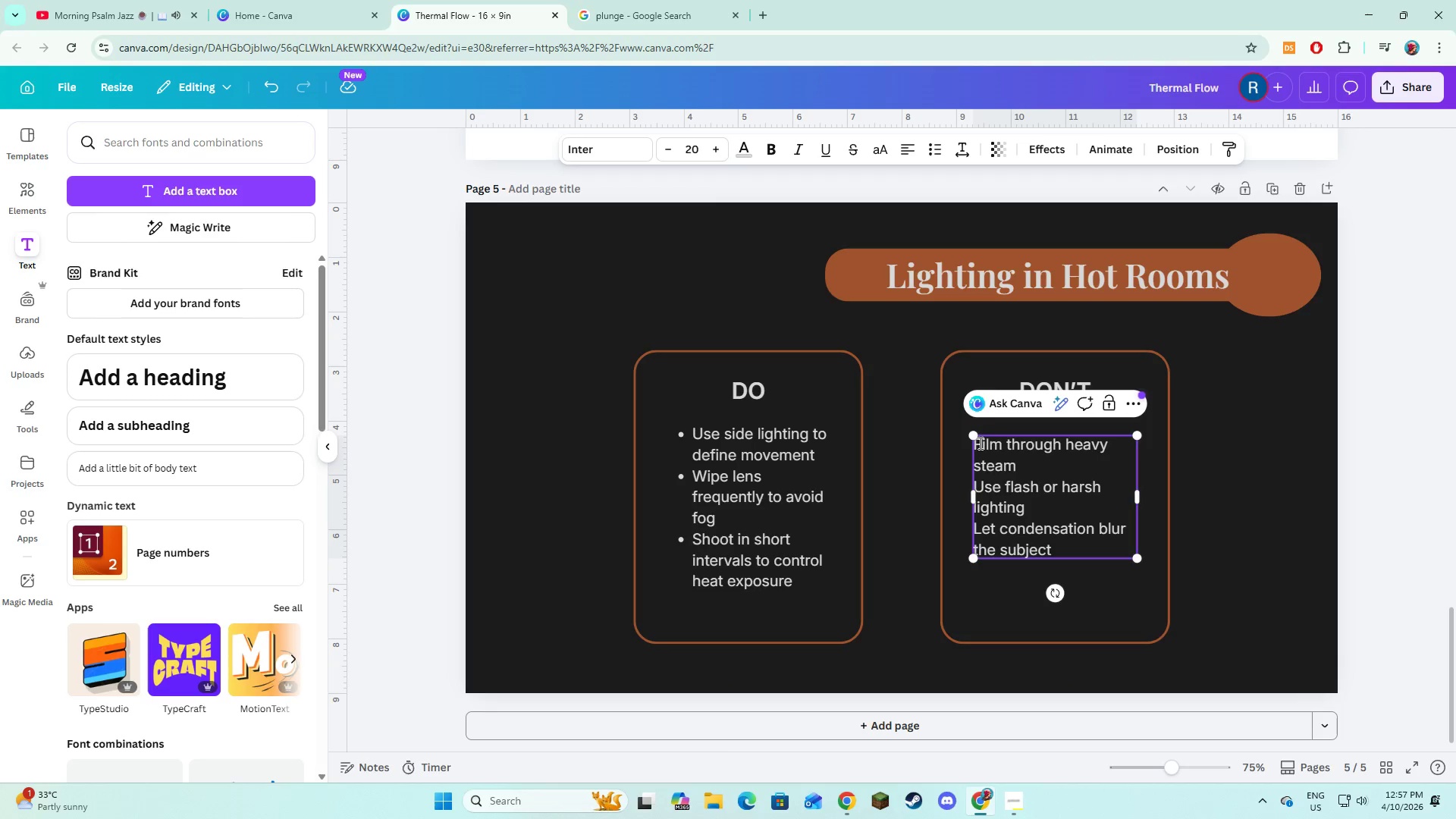 
key(Shift+ShiftLeft)
 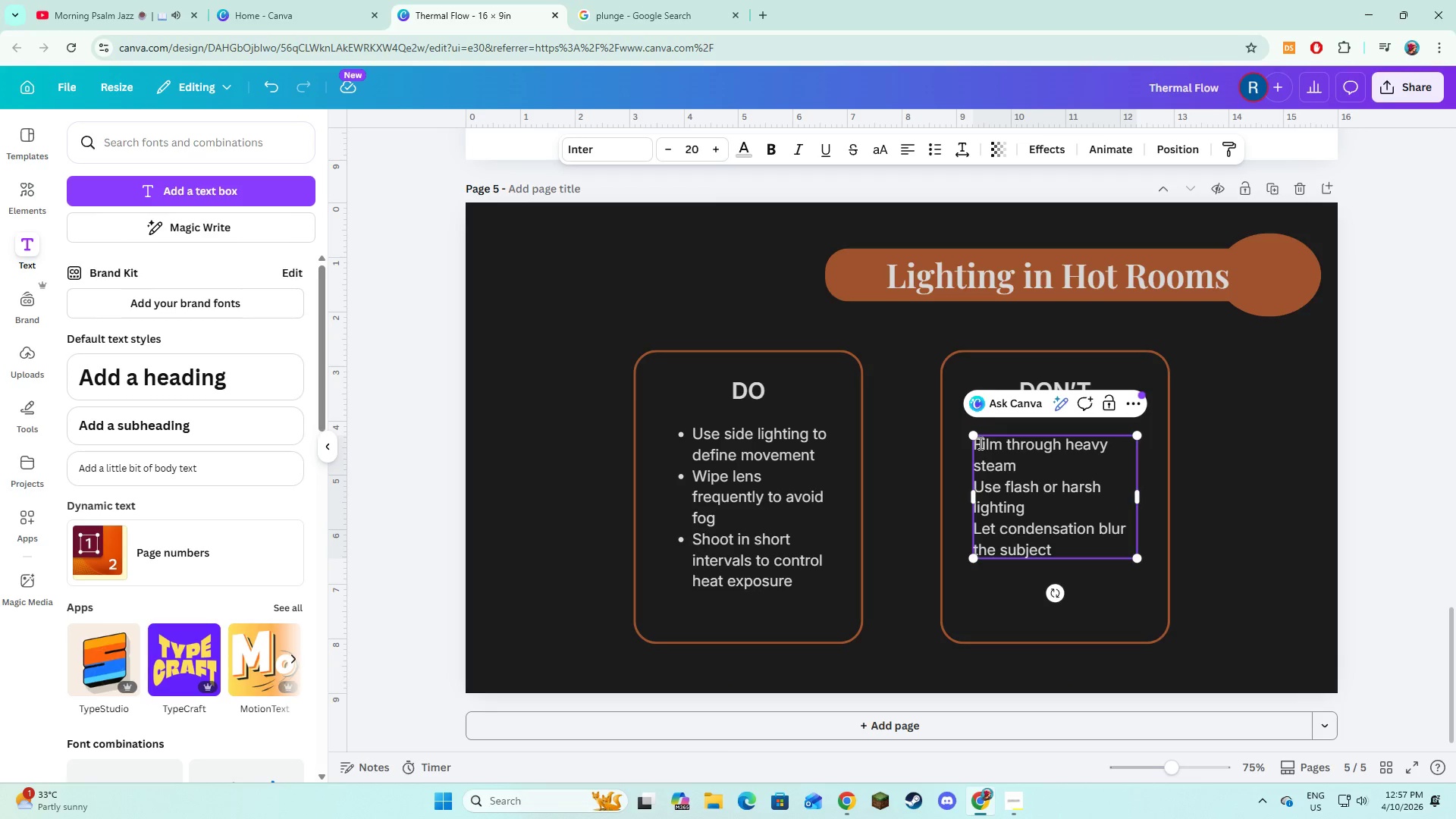 
key(Shift+8)
 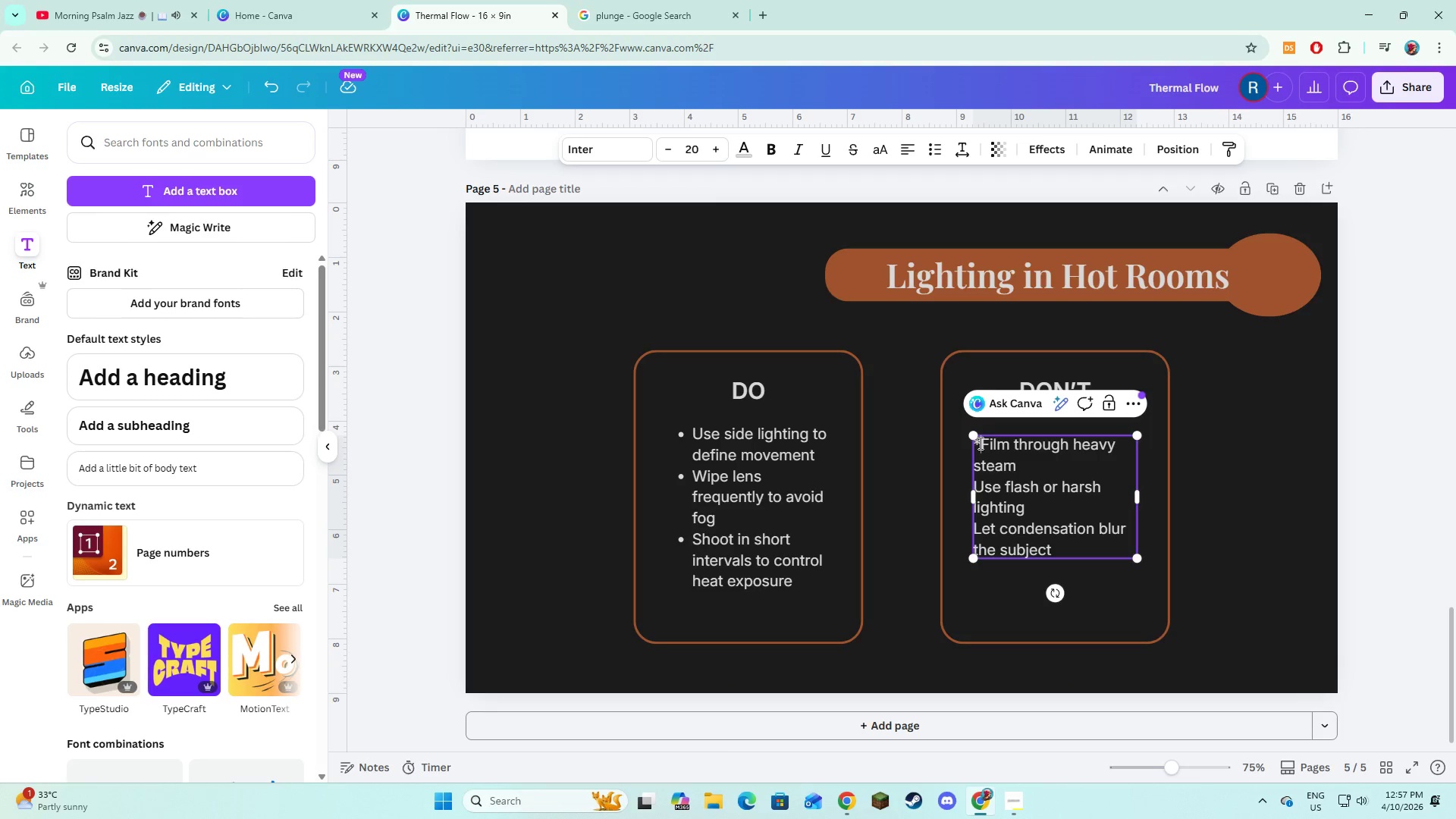 
key(Space)
 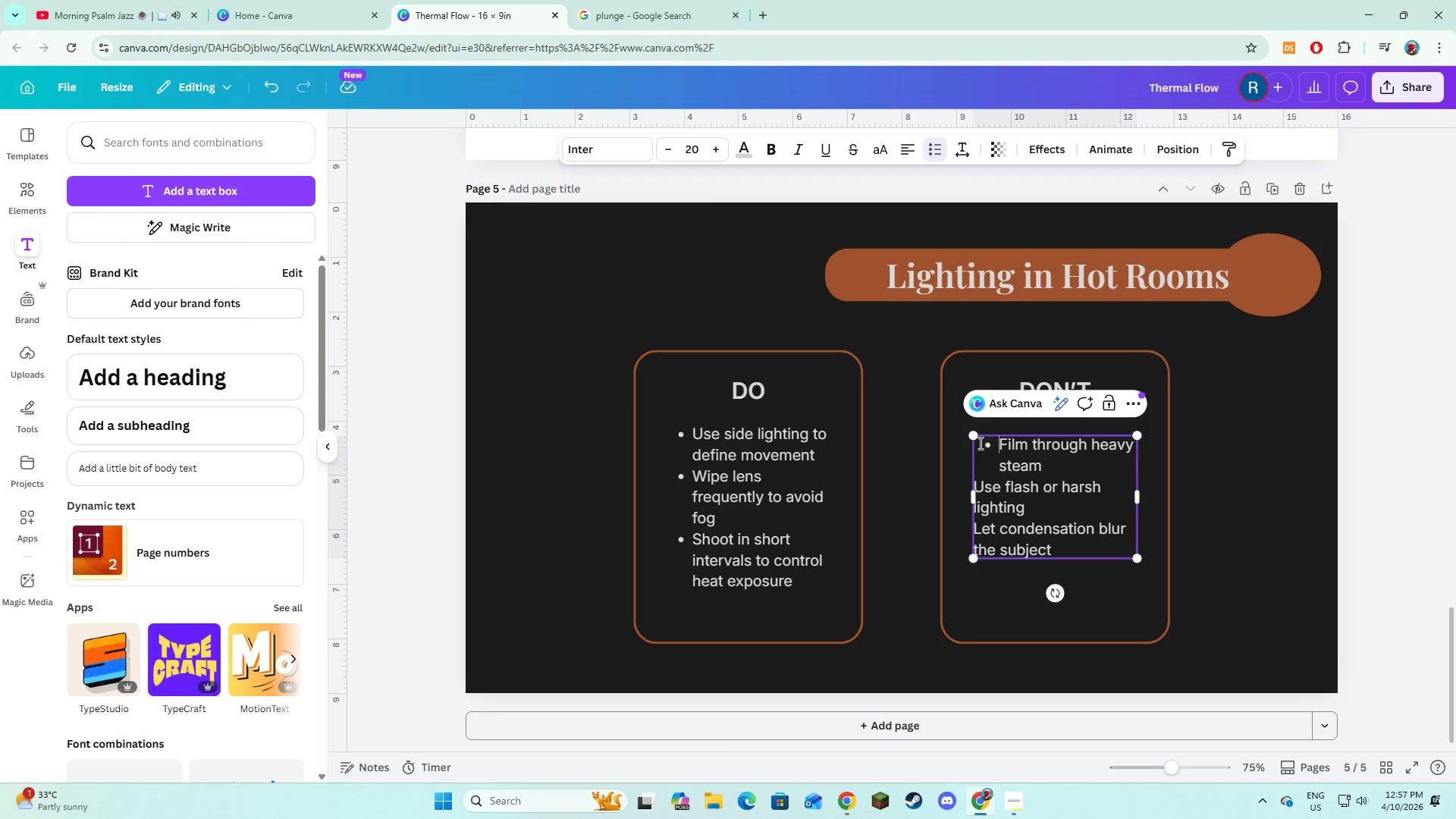 
key(Enter)
 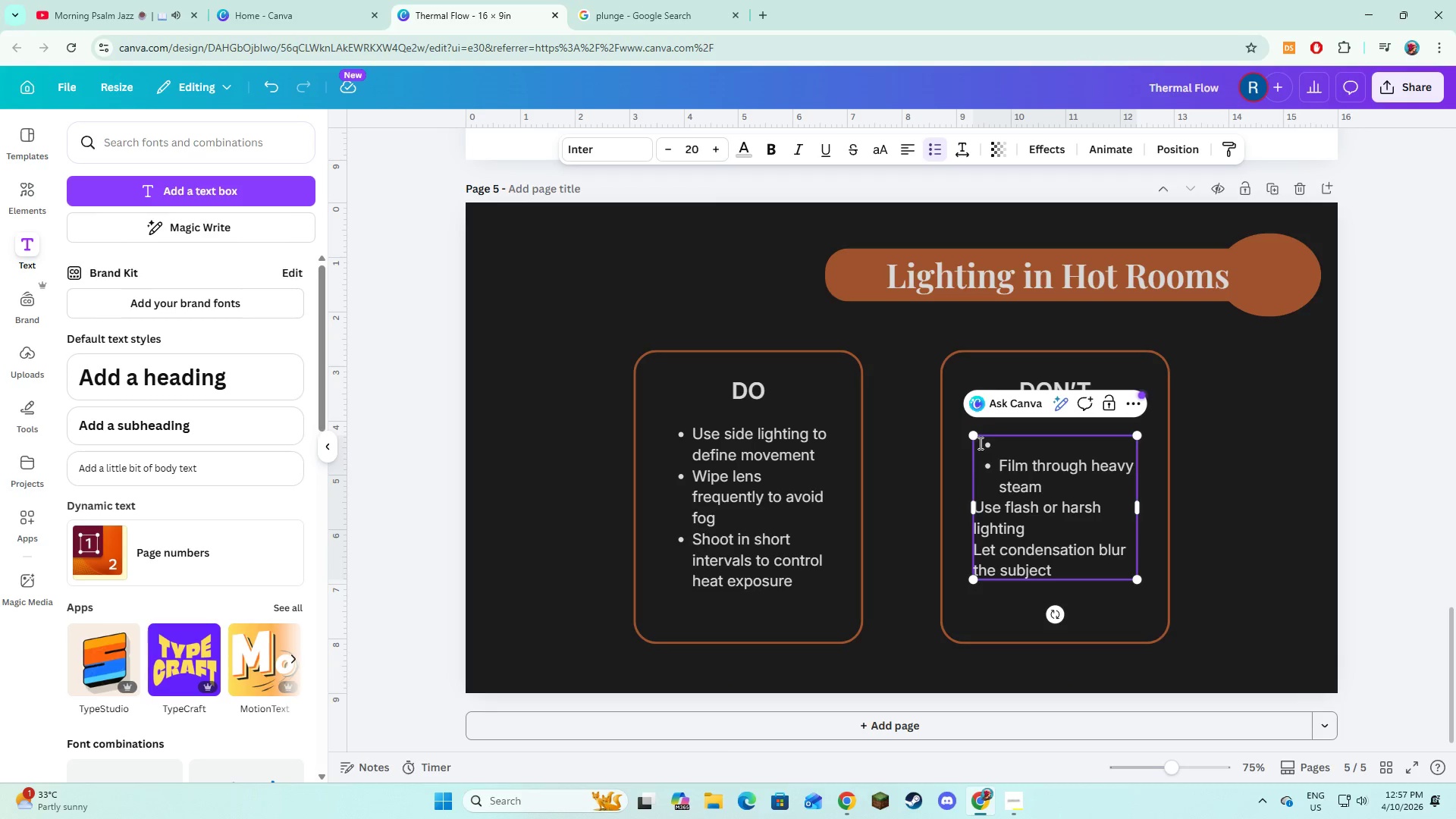 
key(Backspace)
 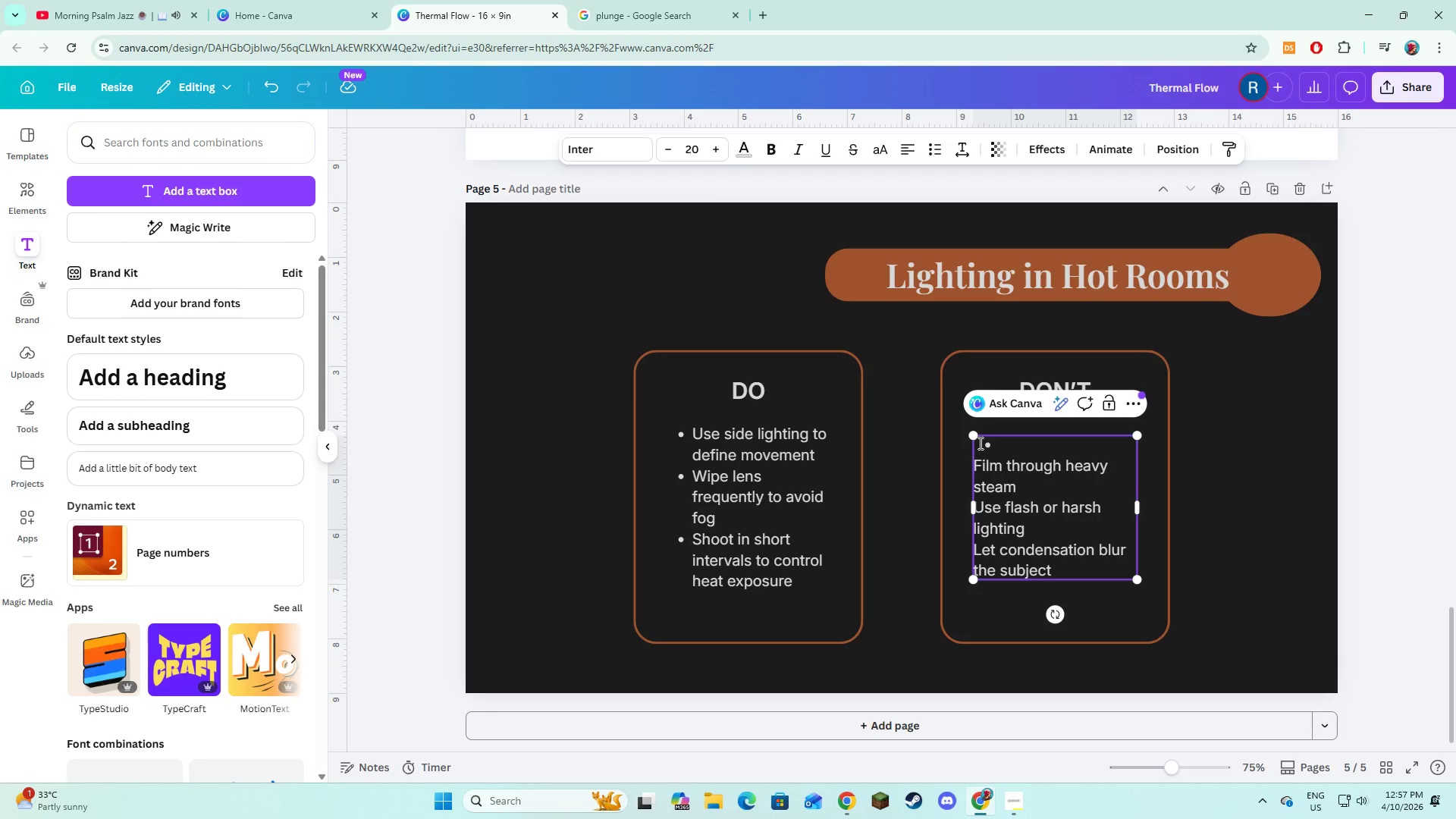 
key(Backslash)
 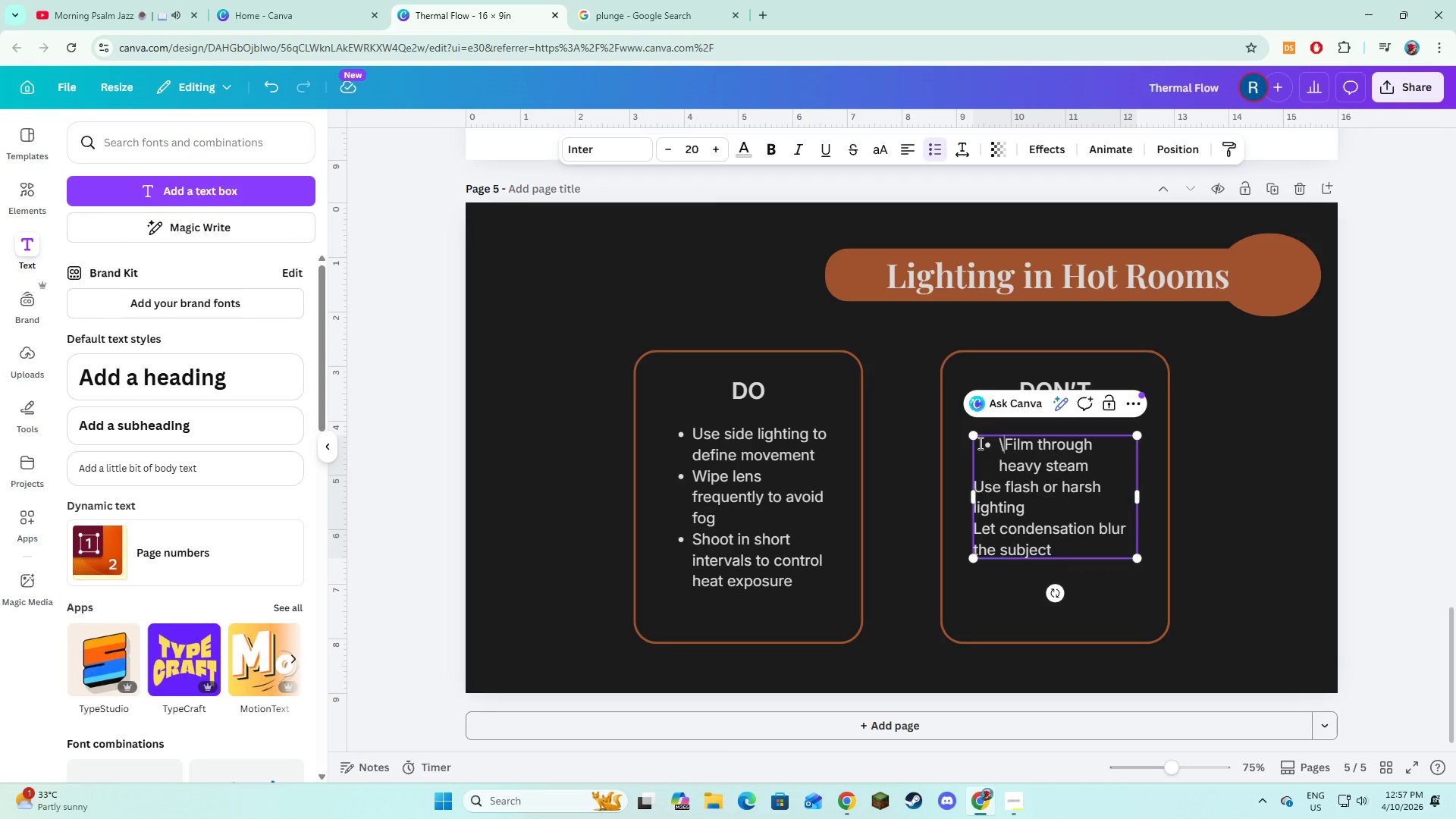 
key(Backspace)
 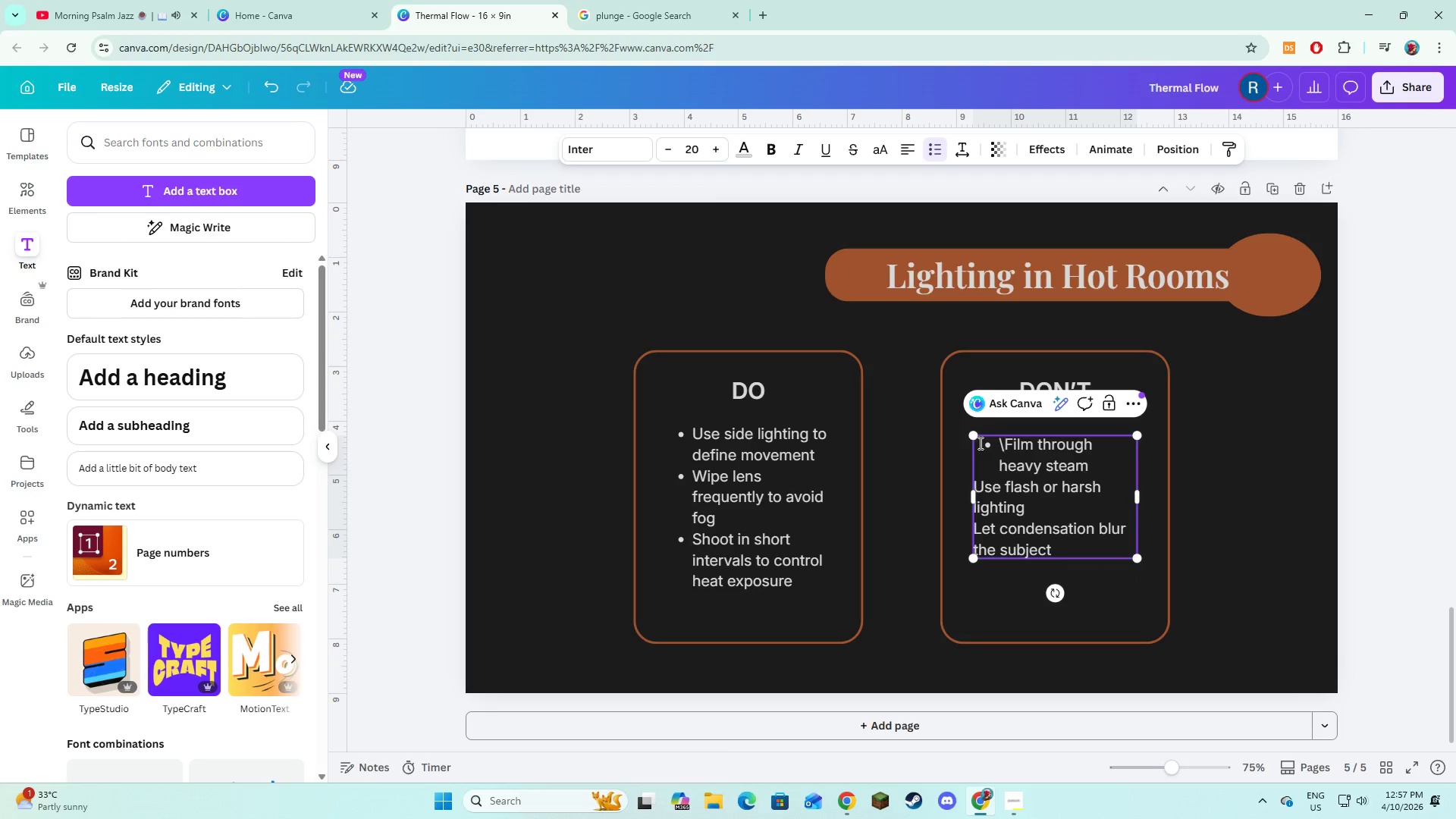 
key(Backspace)
 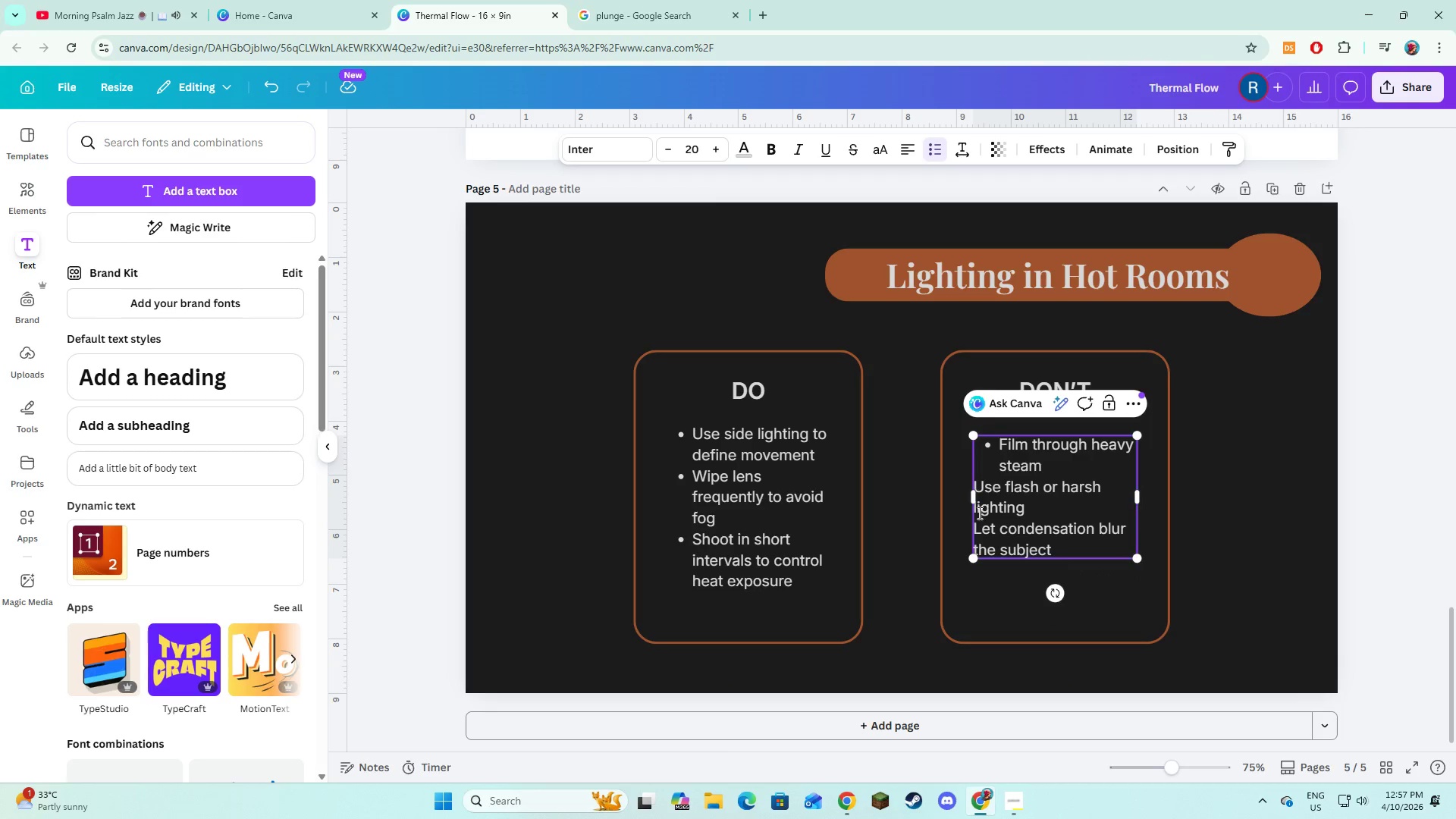 
key(ArrowDown)
 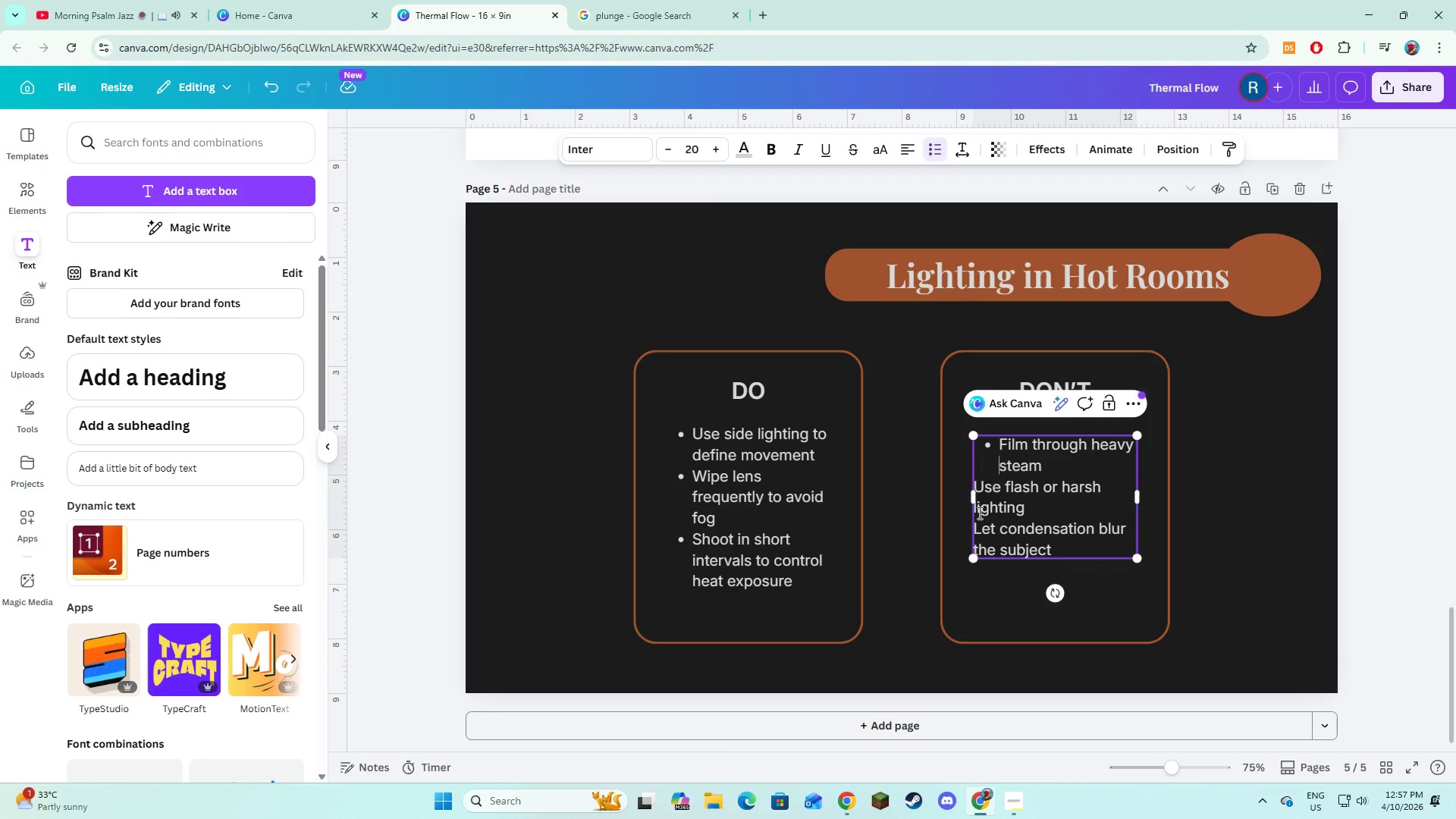 
key(ArrowDown)
 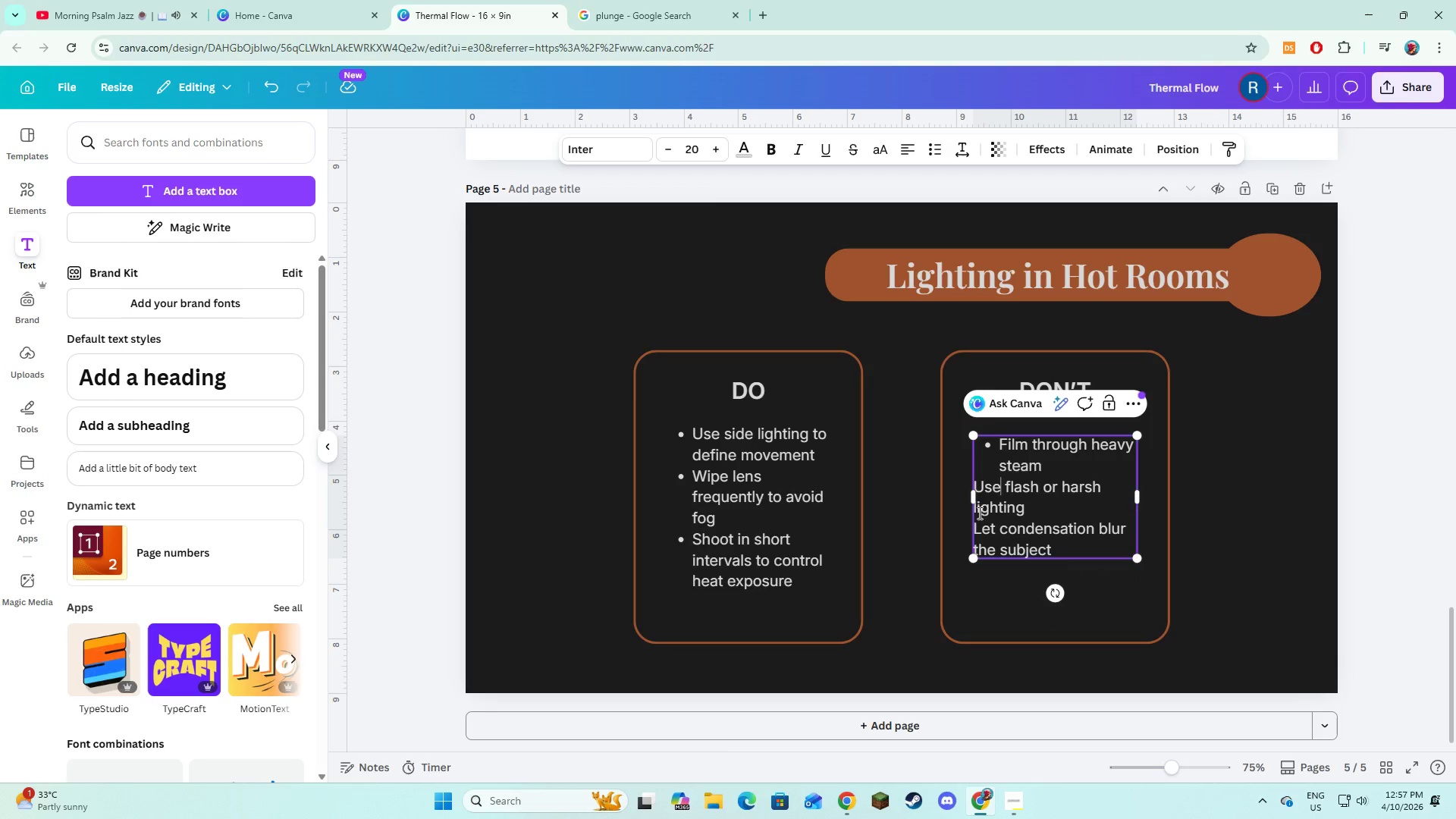 
key(ArrowLeft)
 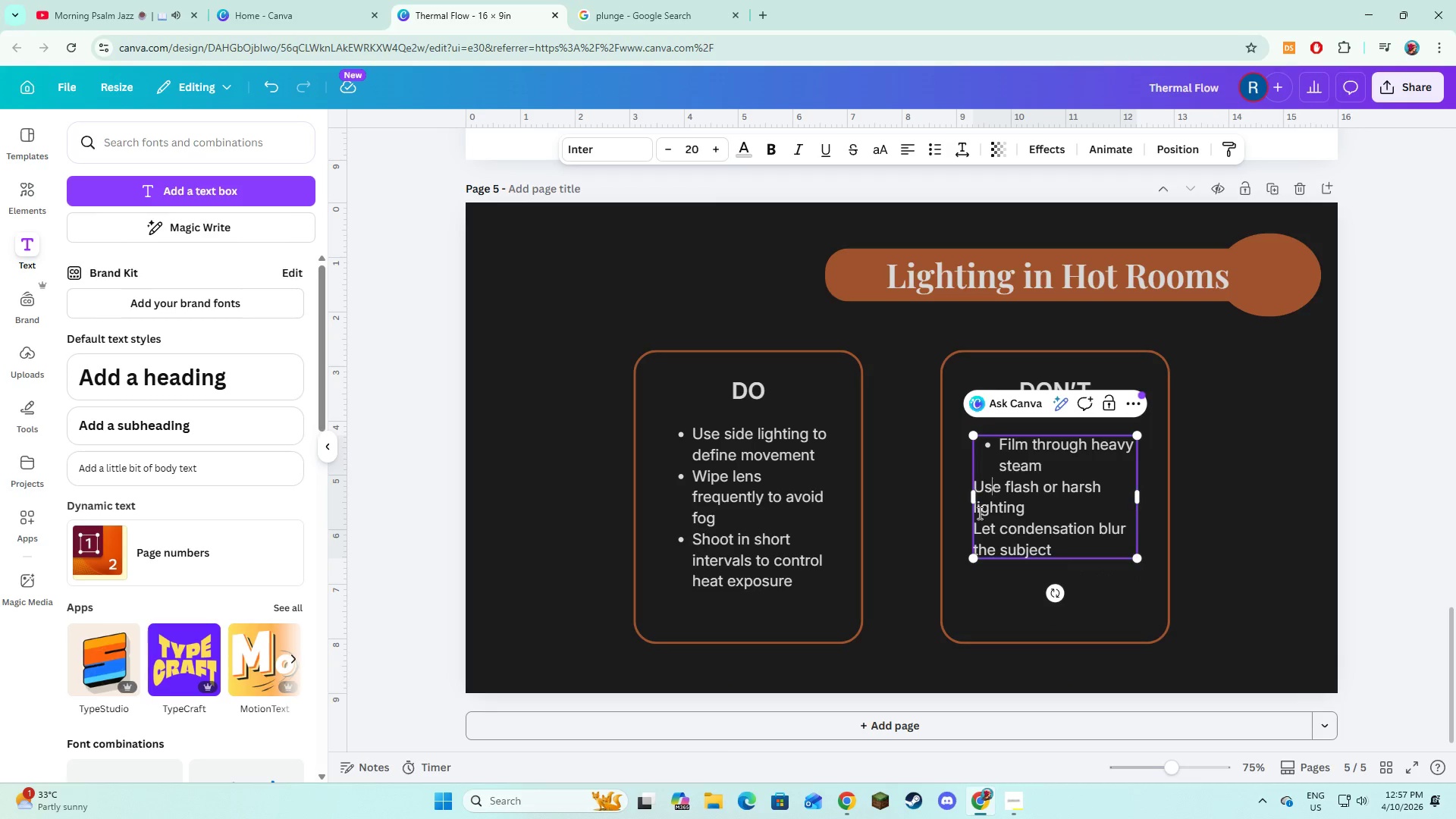 
key(ArrowLeft)
 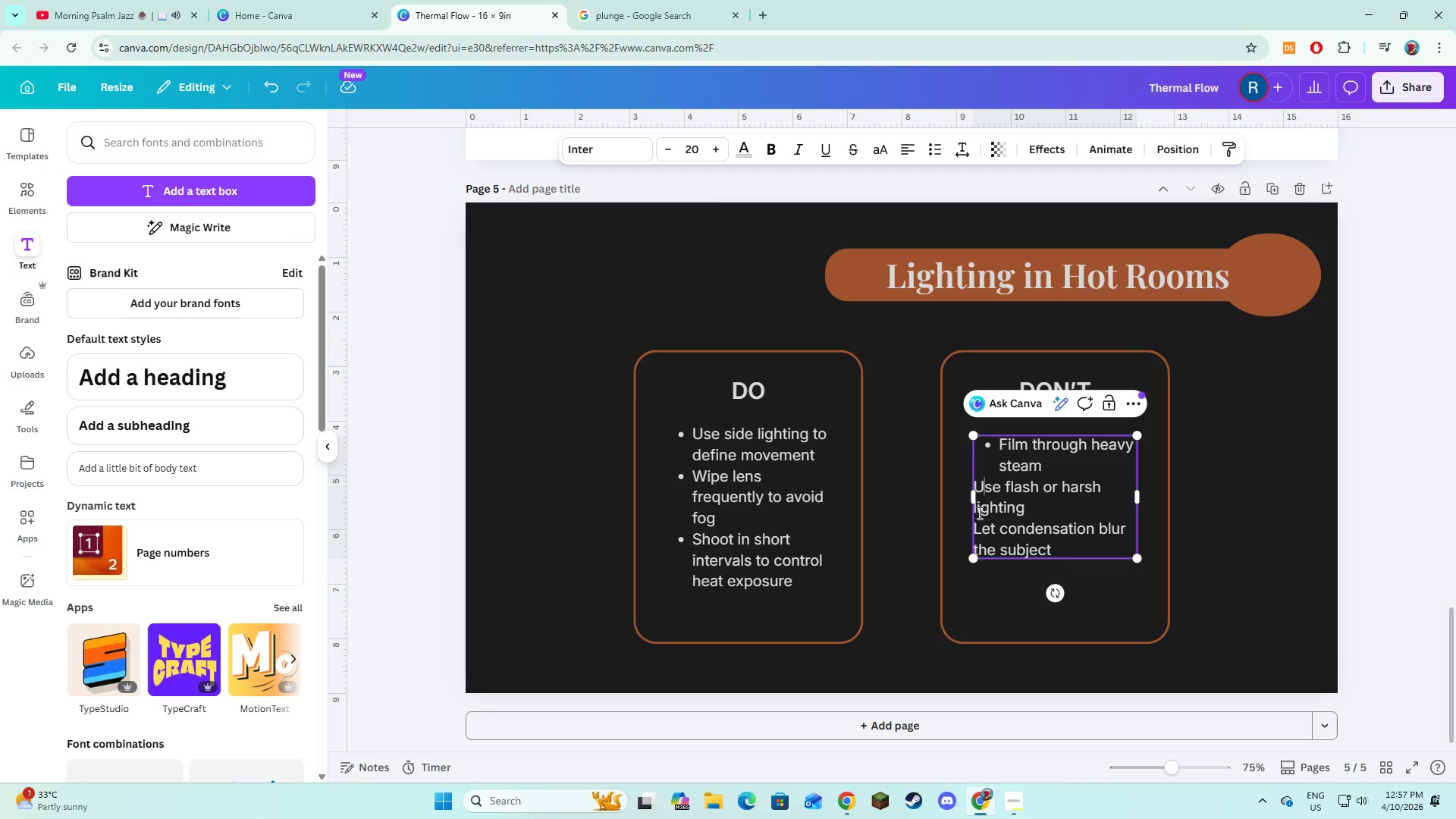 
key(ArrowLeft)
 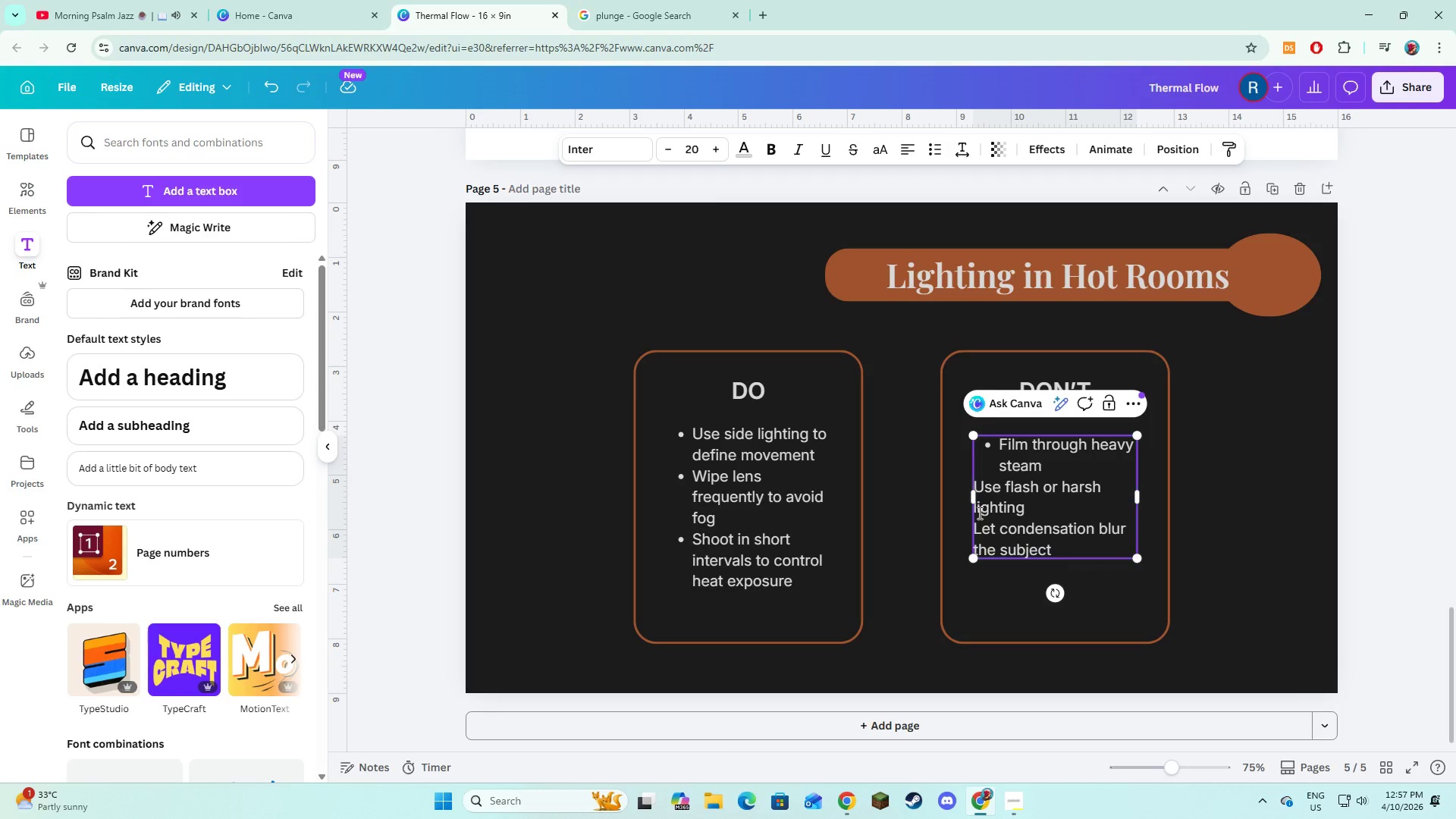 
key(Control+ControlLeft)
 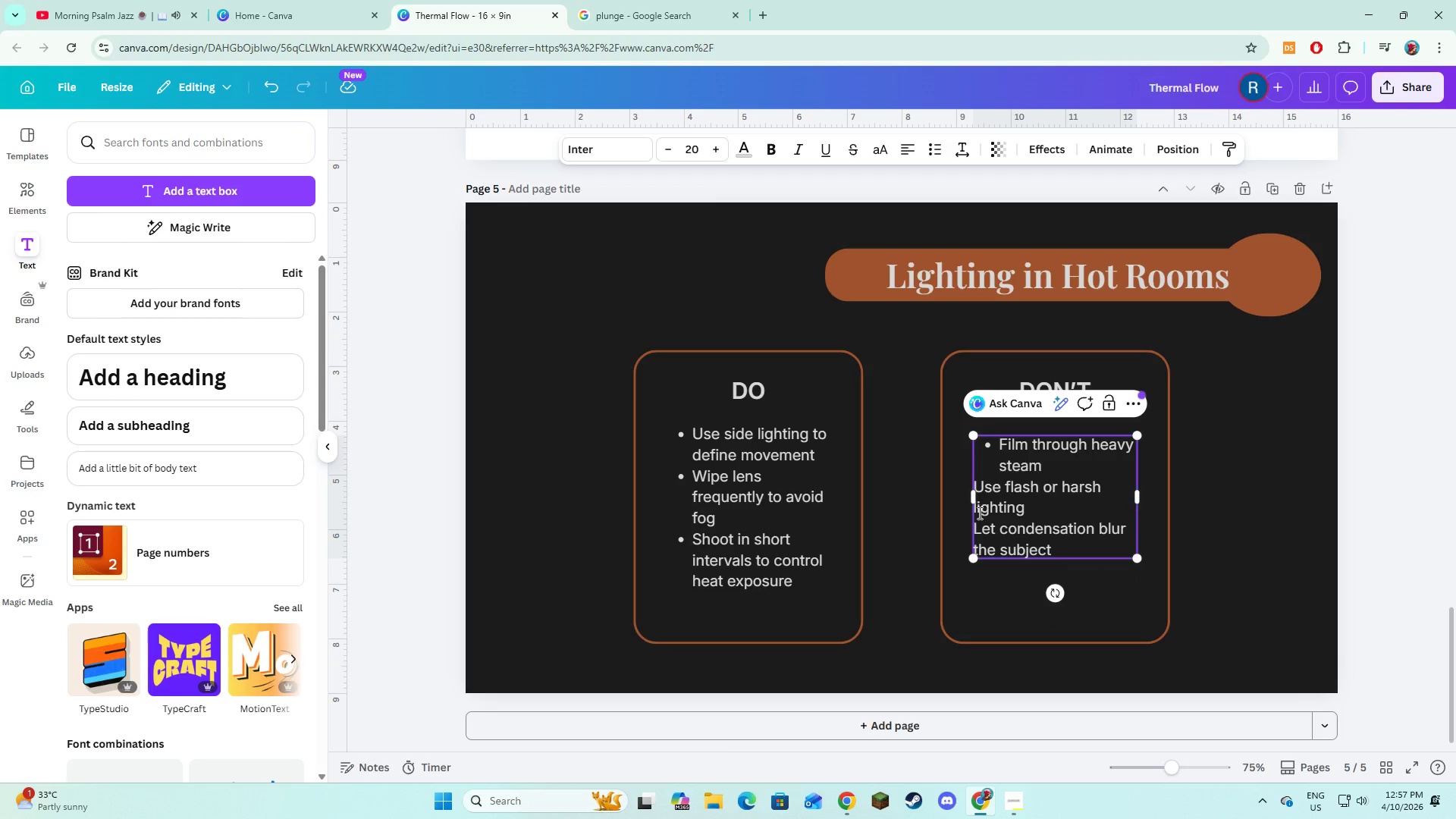 
key(Control+8)
 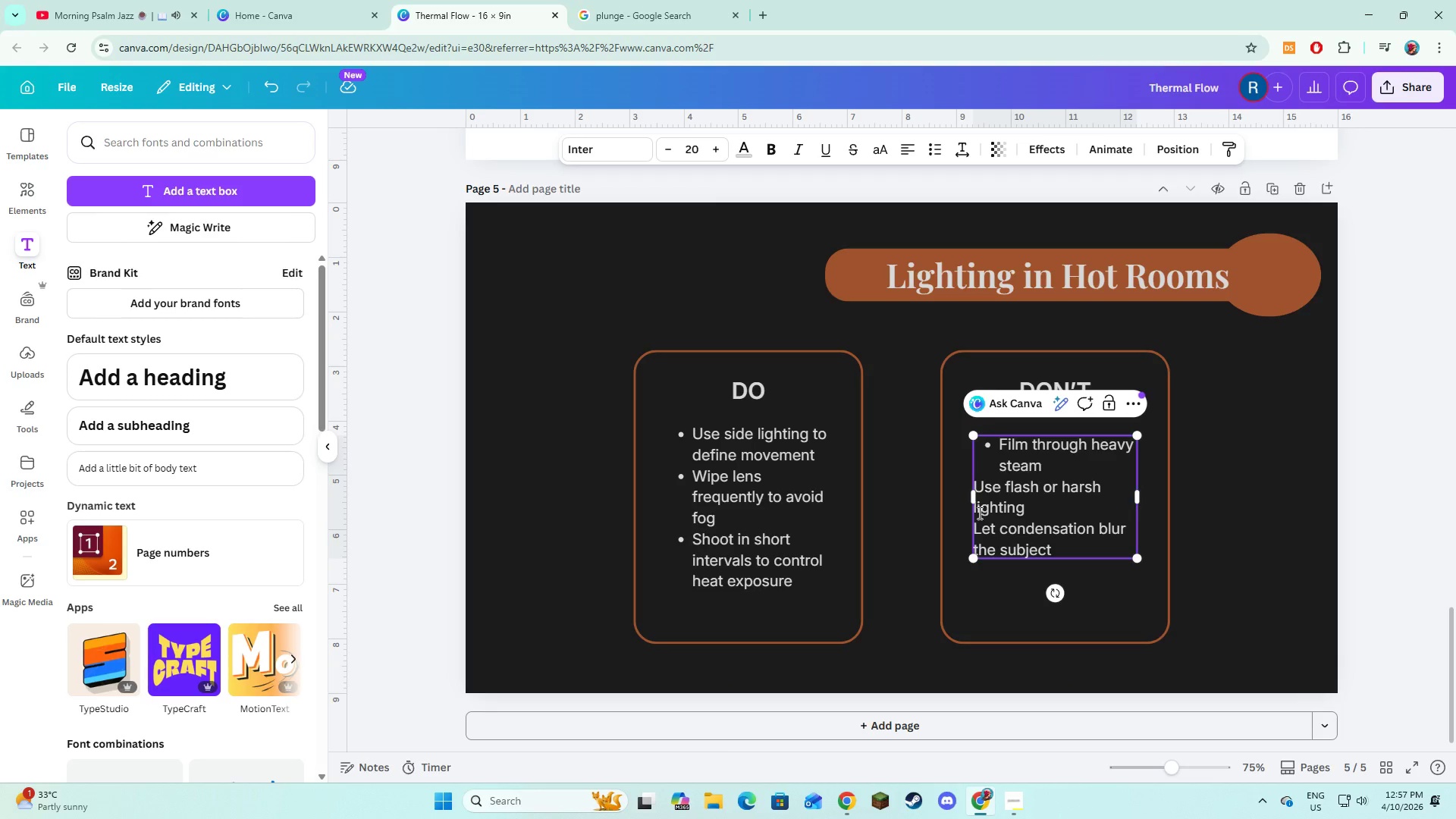 
key(Shift+8)
 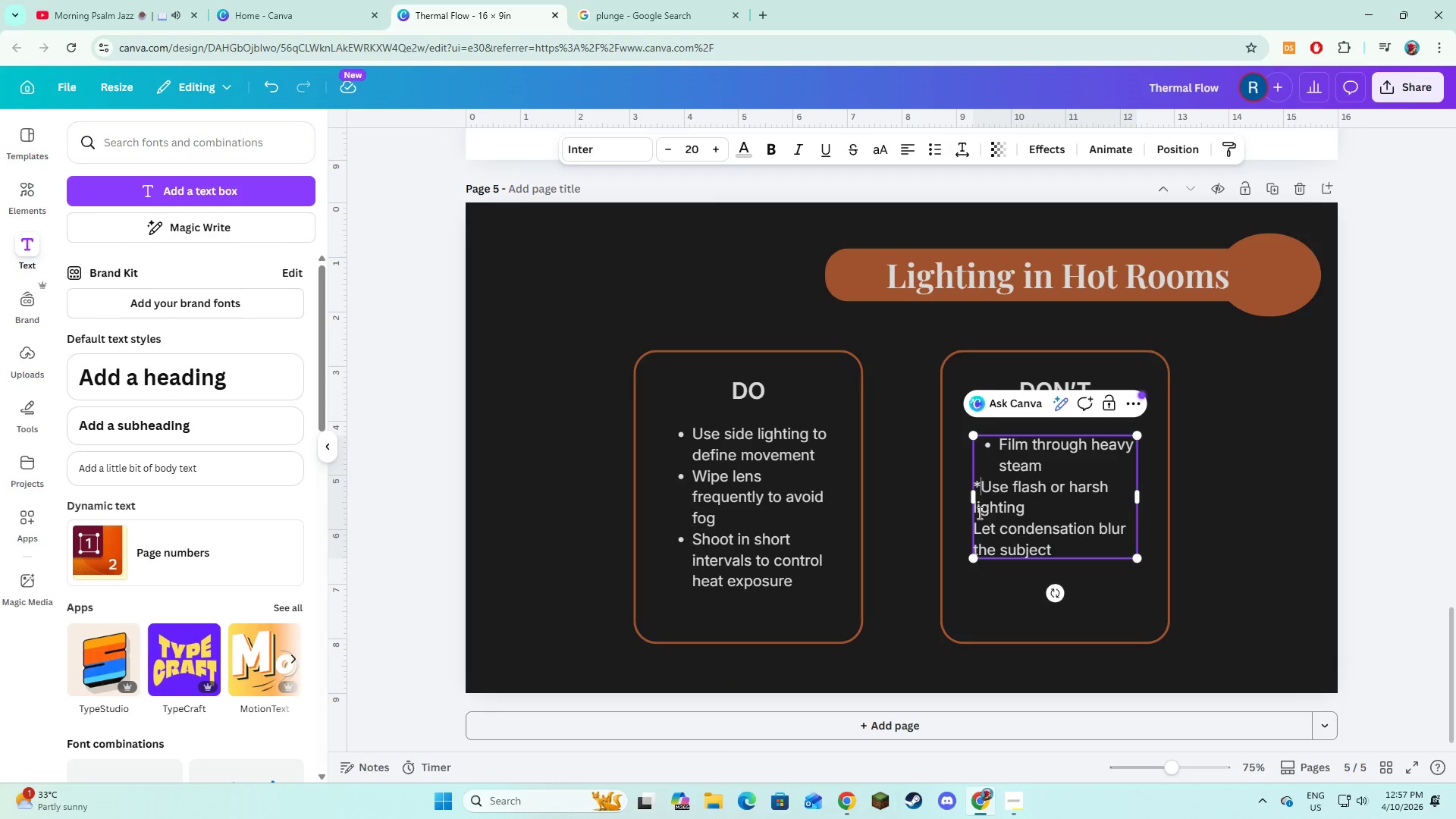 
key(Space)
 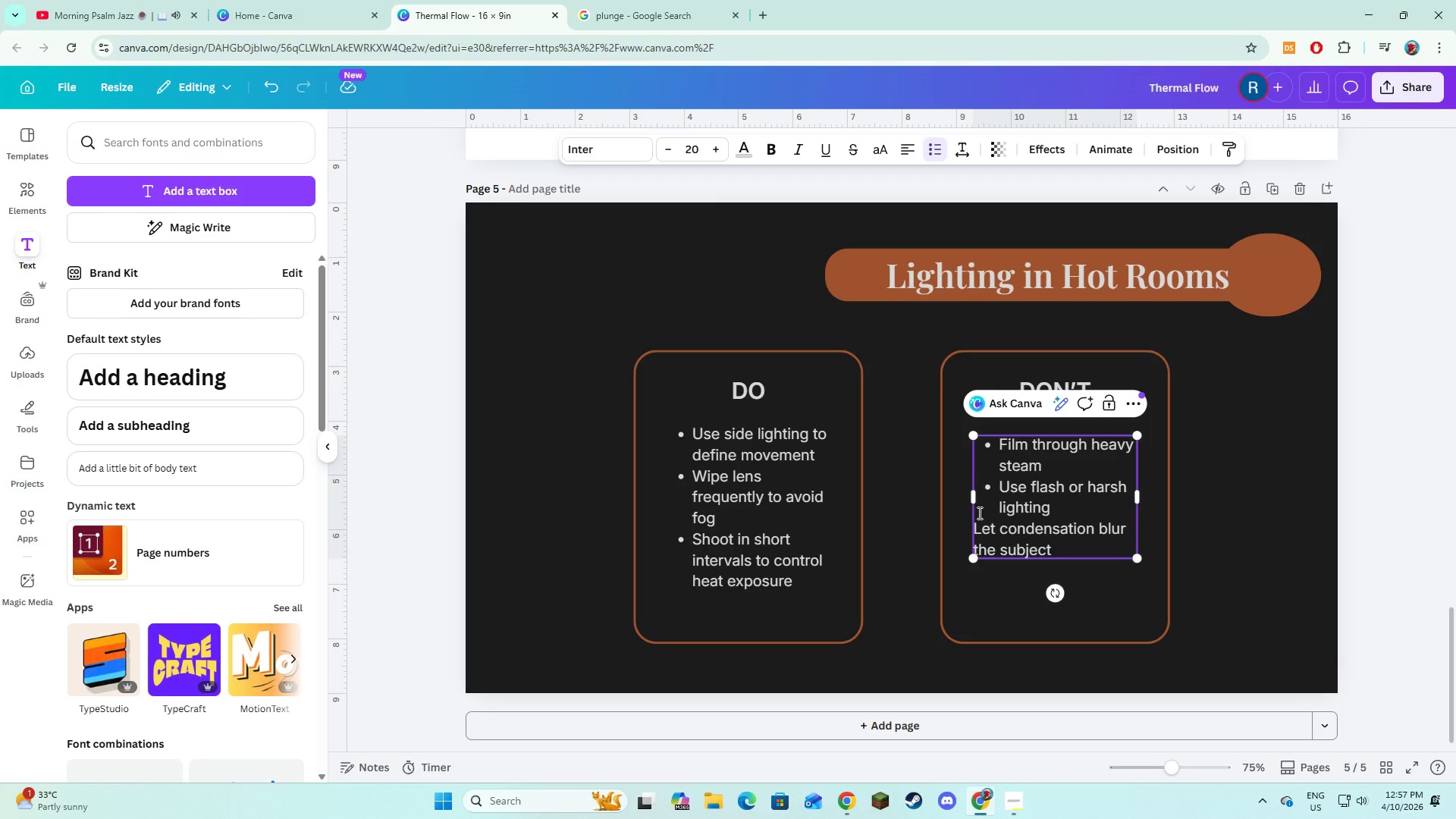 
key(ArrowDown)
 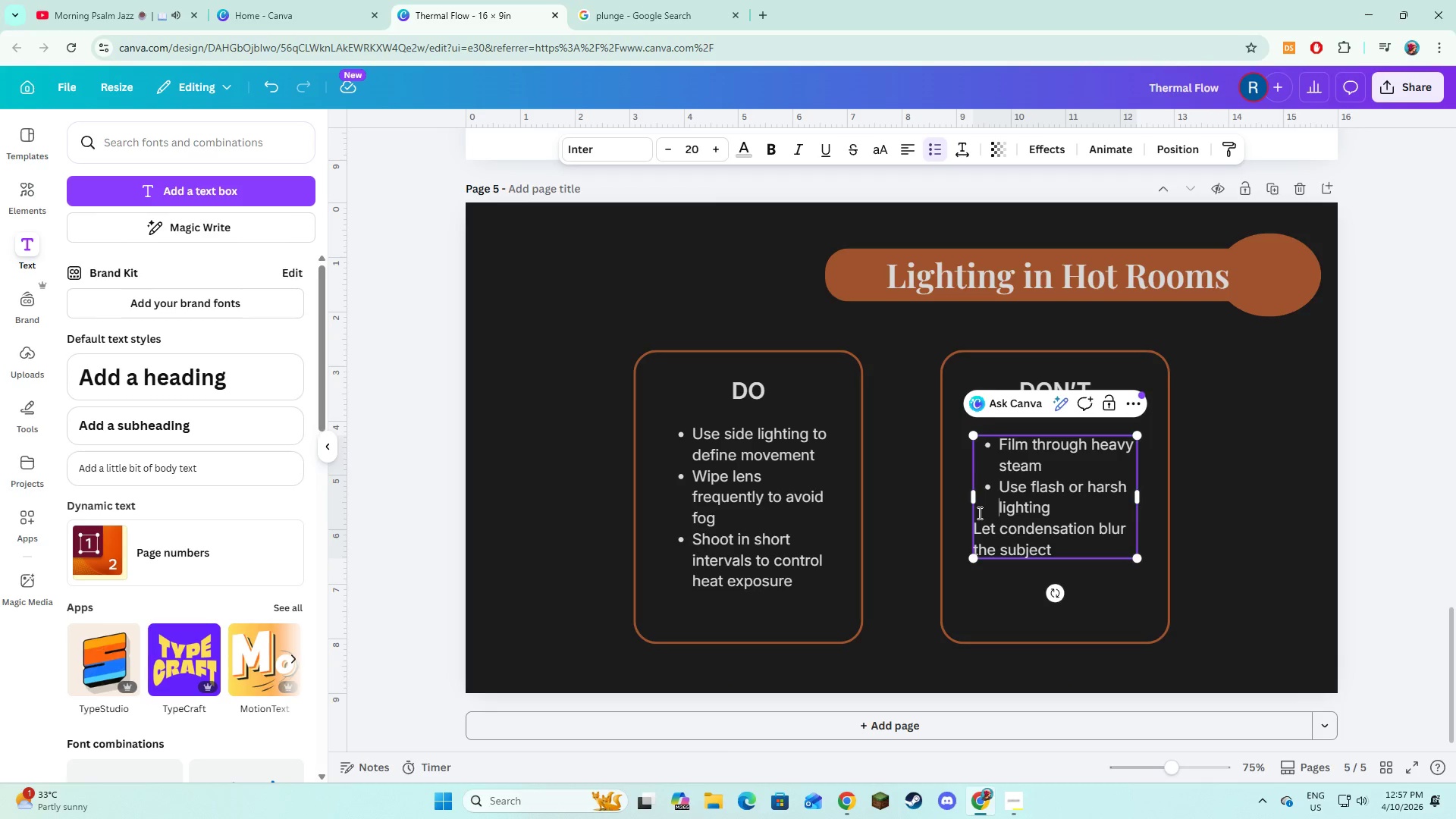 
key(ArrowLeft)
 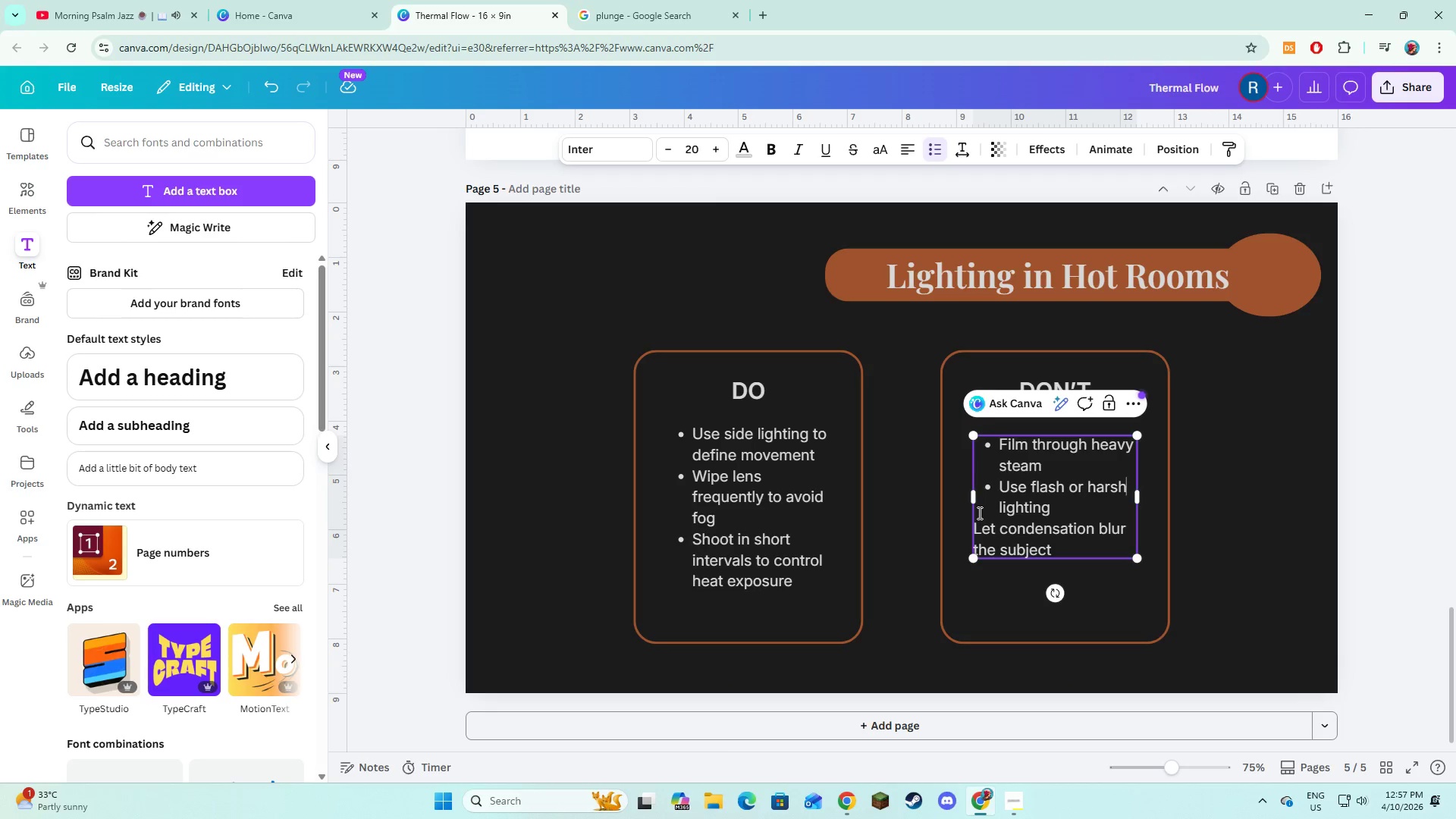 
key(ArrowLeft)
 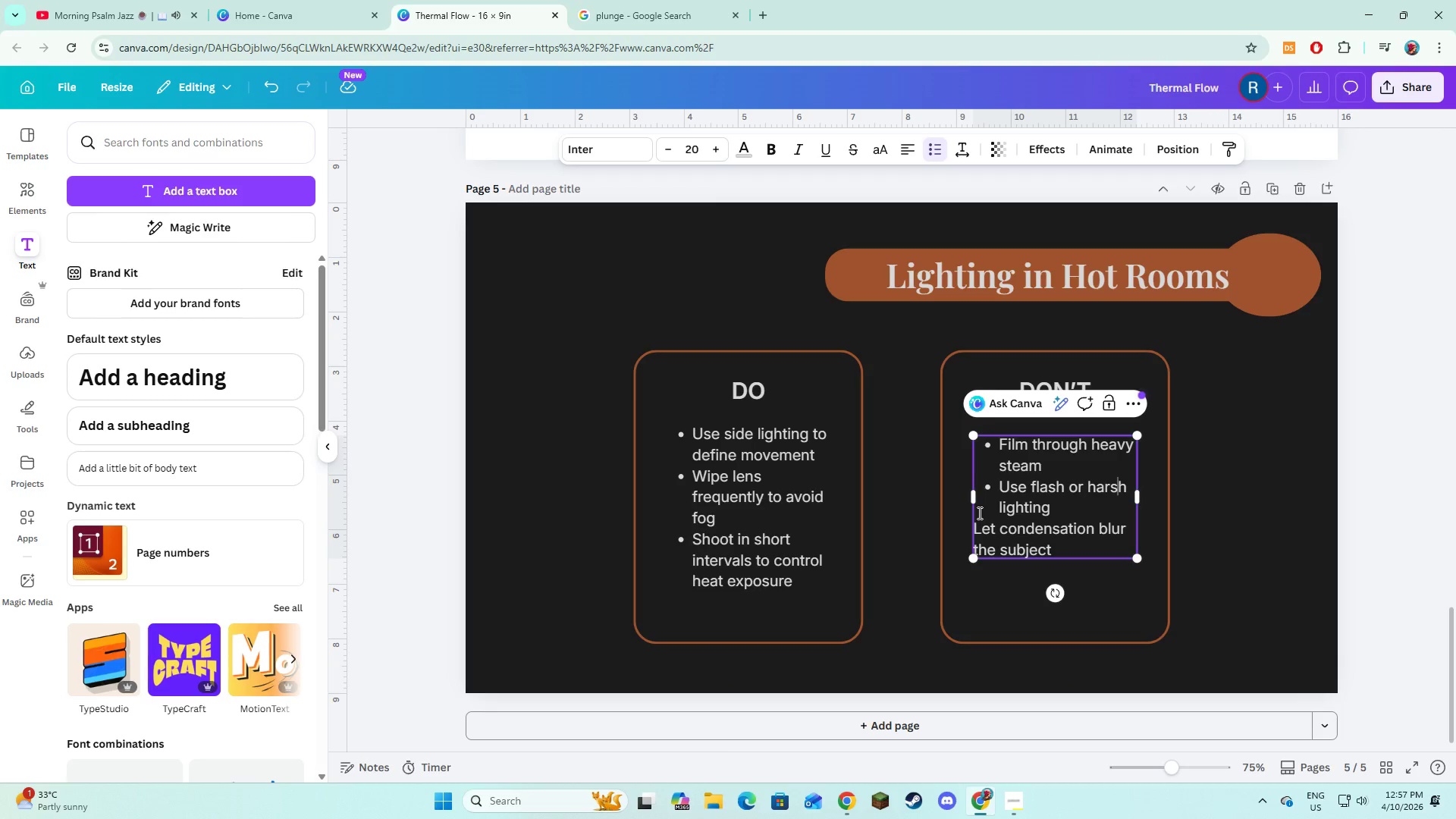 
key(ArrowLeft)
 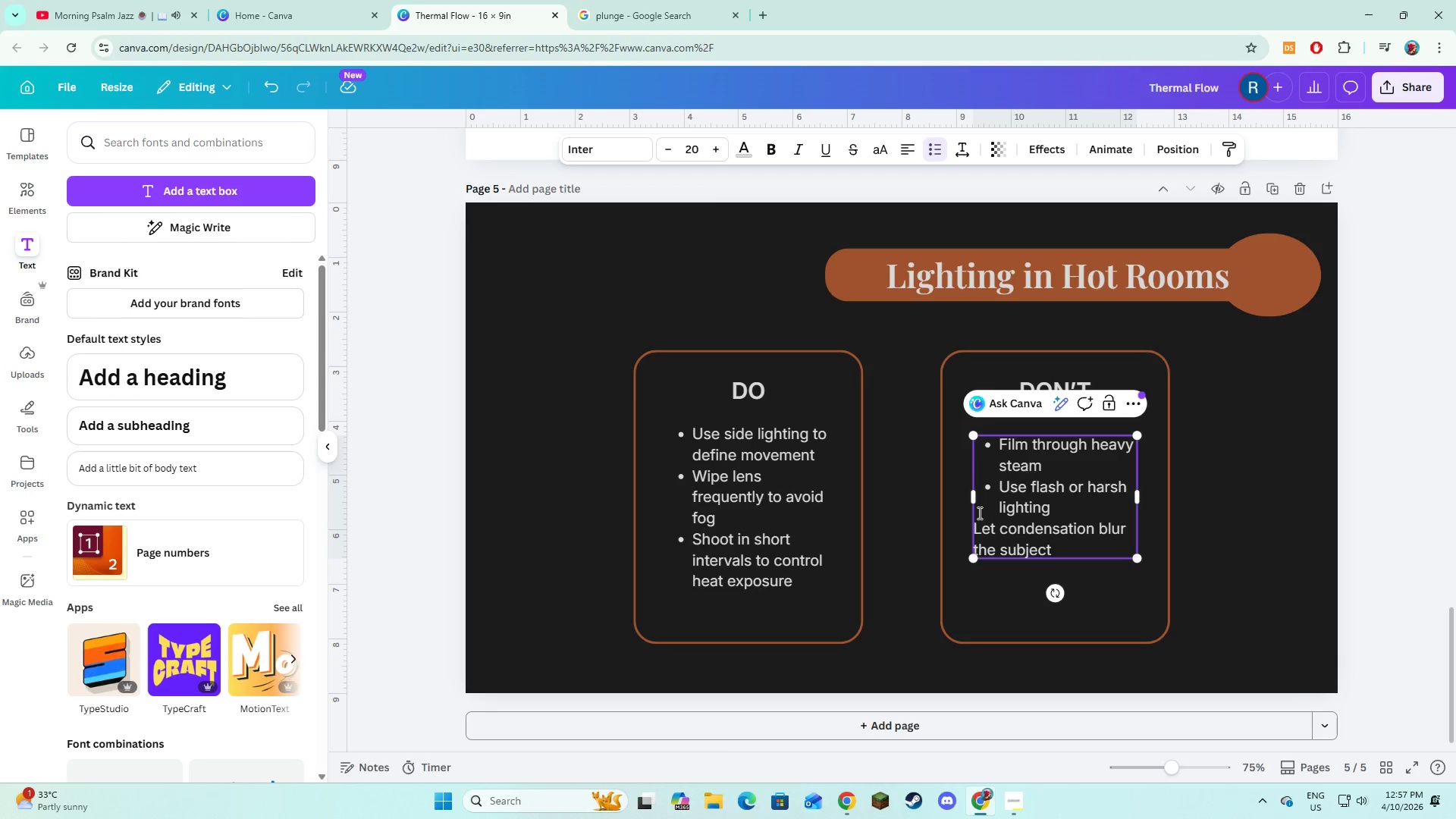 
key(ArrowDown)
 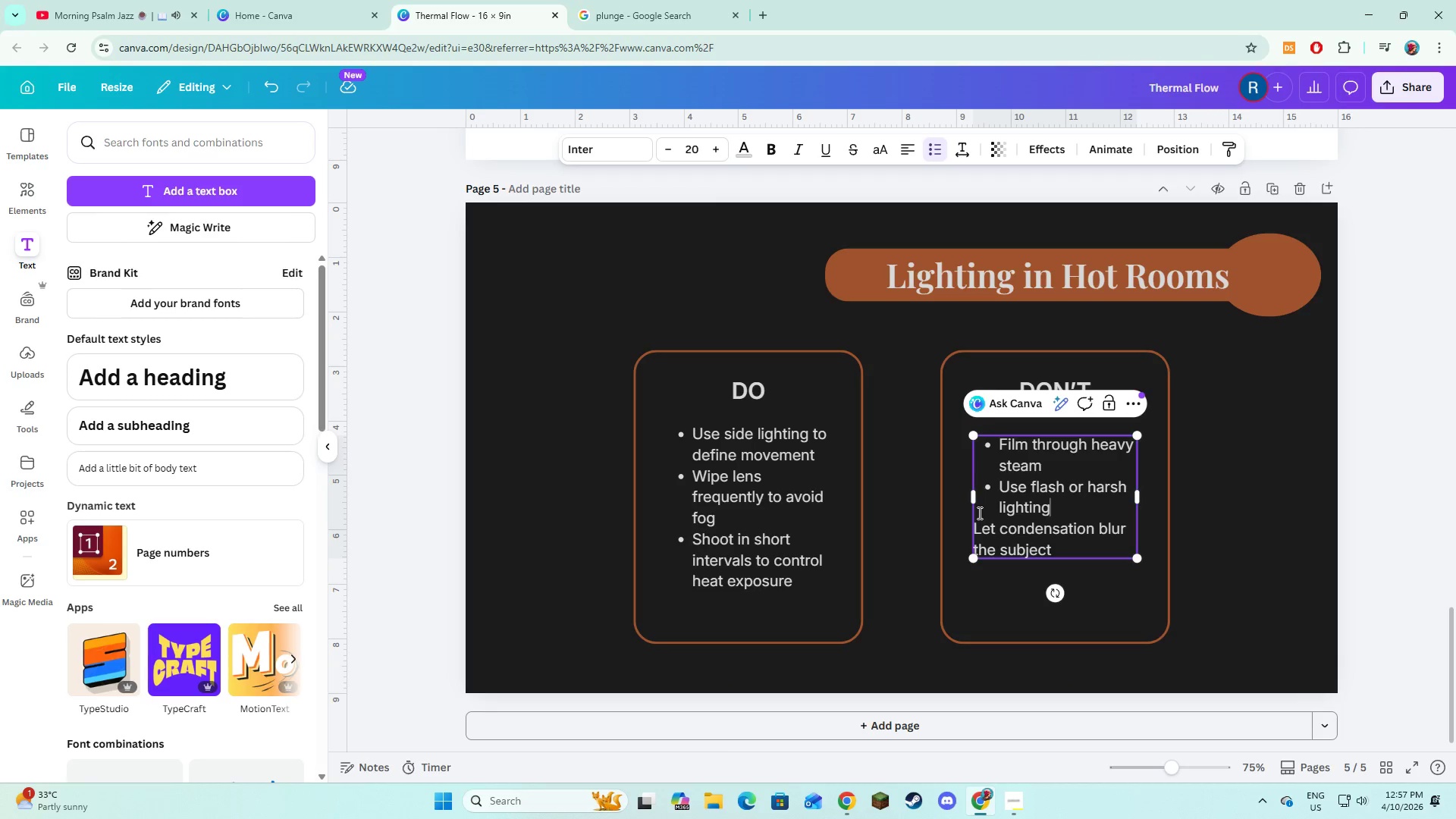 
key(ArrowDown)
 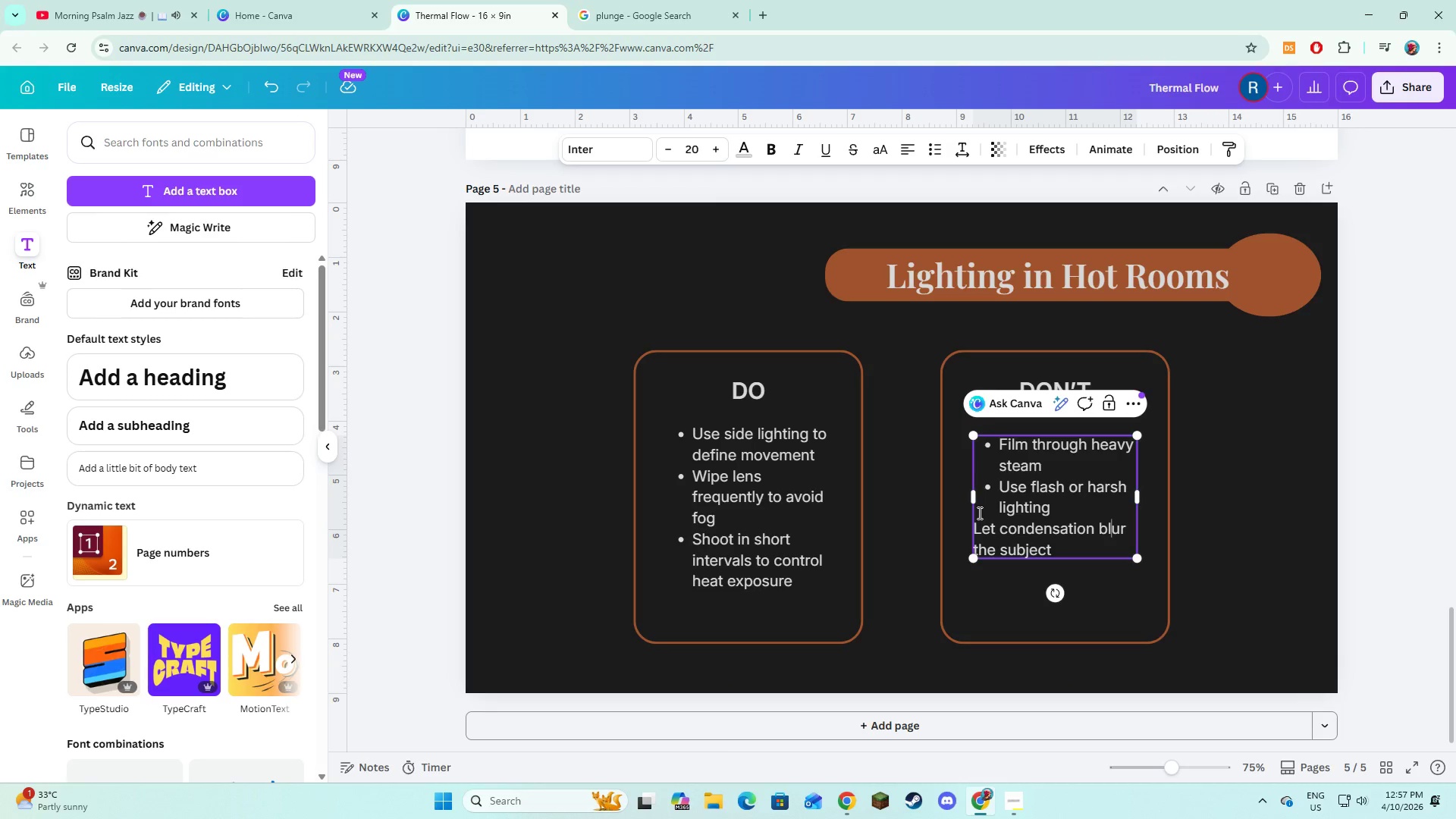 
key(ArrowLeft)
 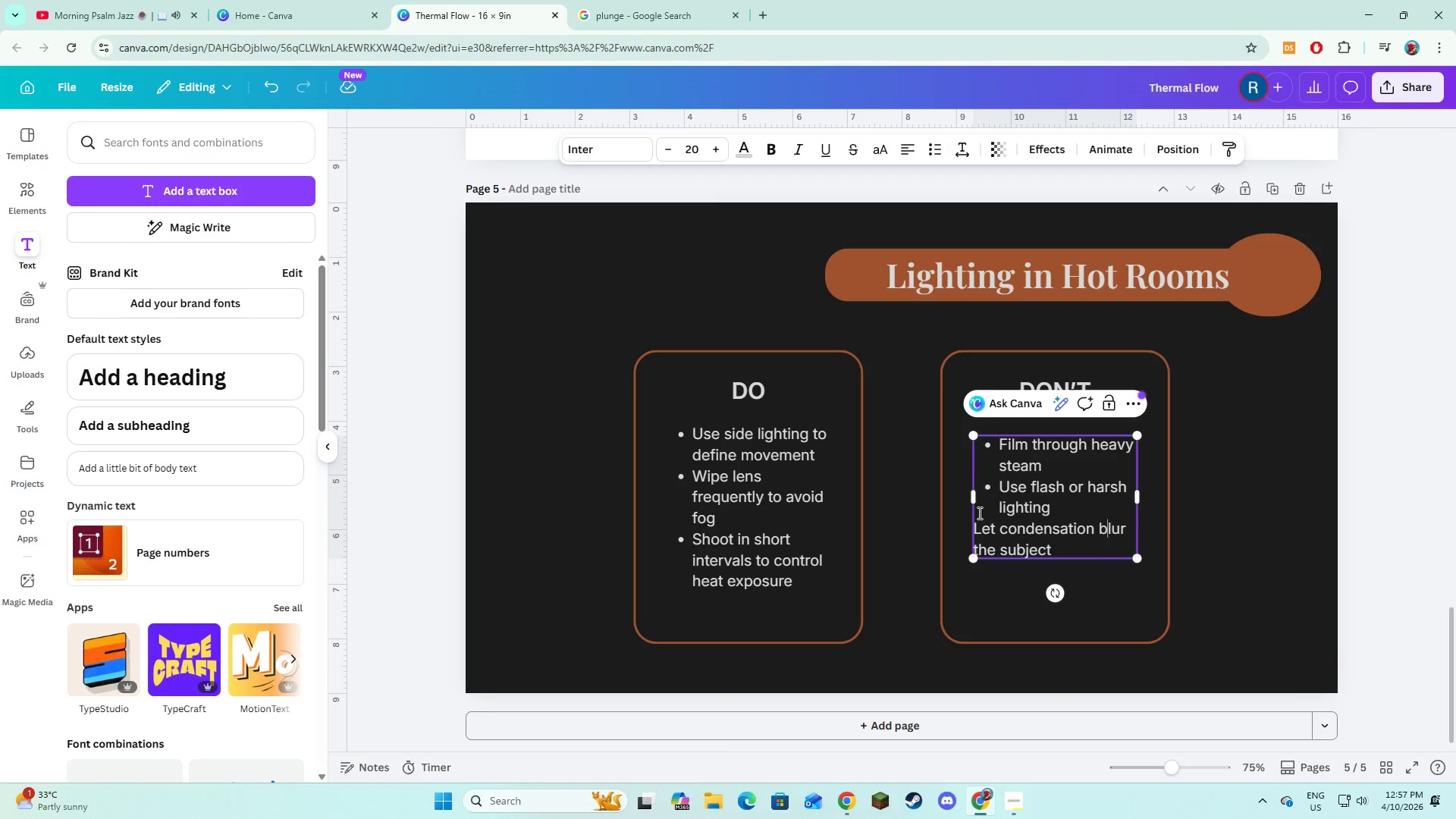 
key(ArrowLeft)
 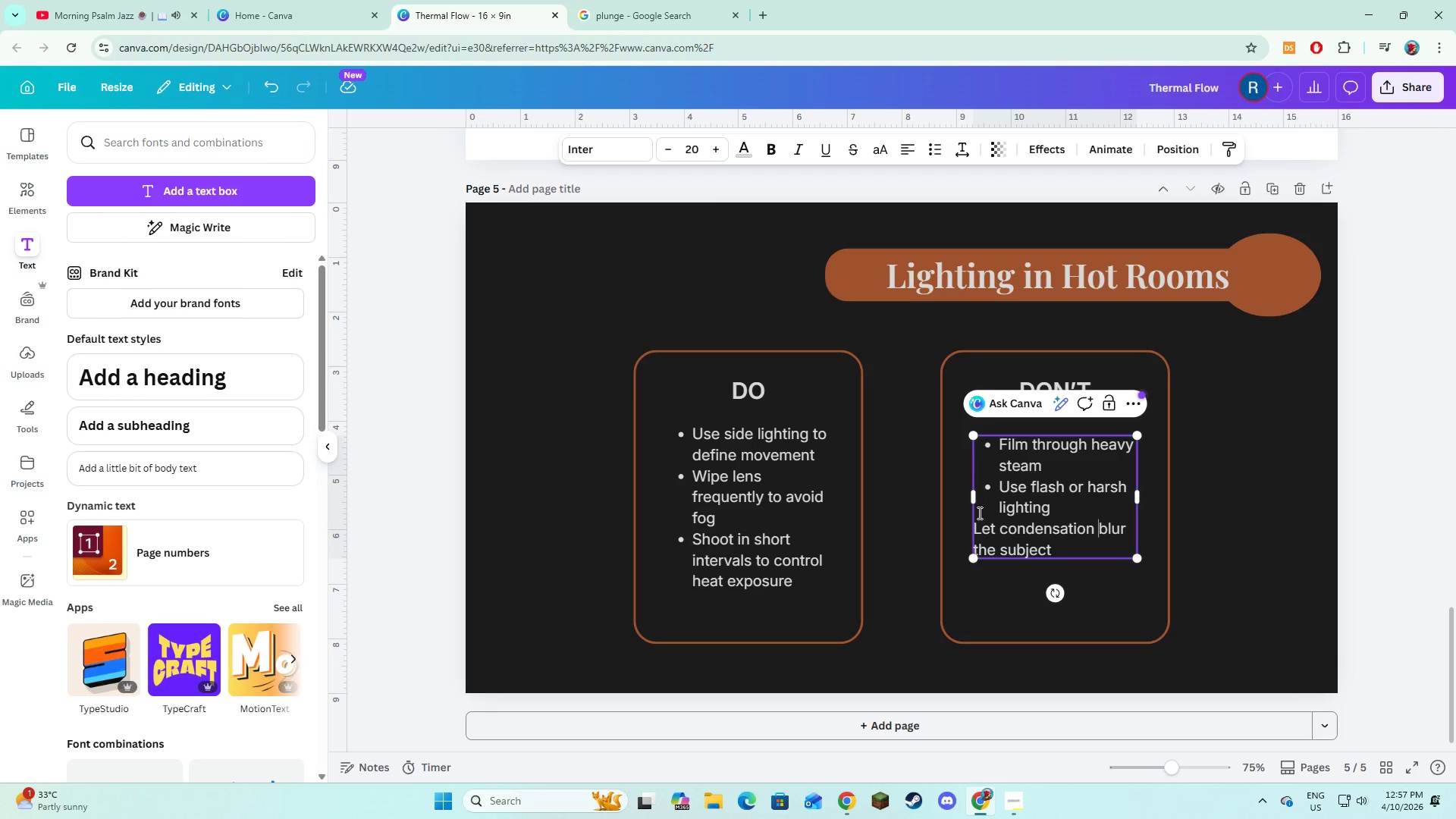 
key(ArrowLeft)
 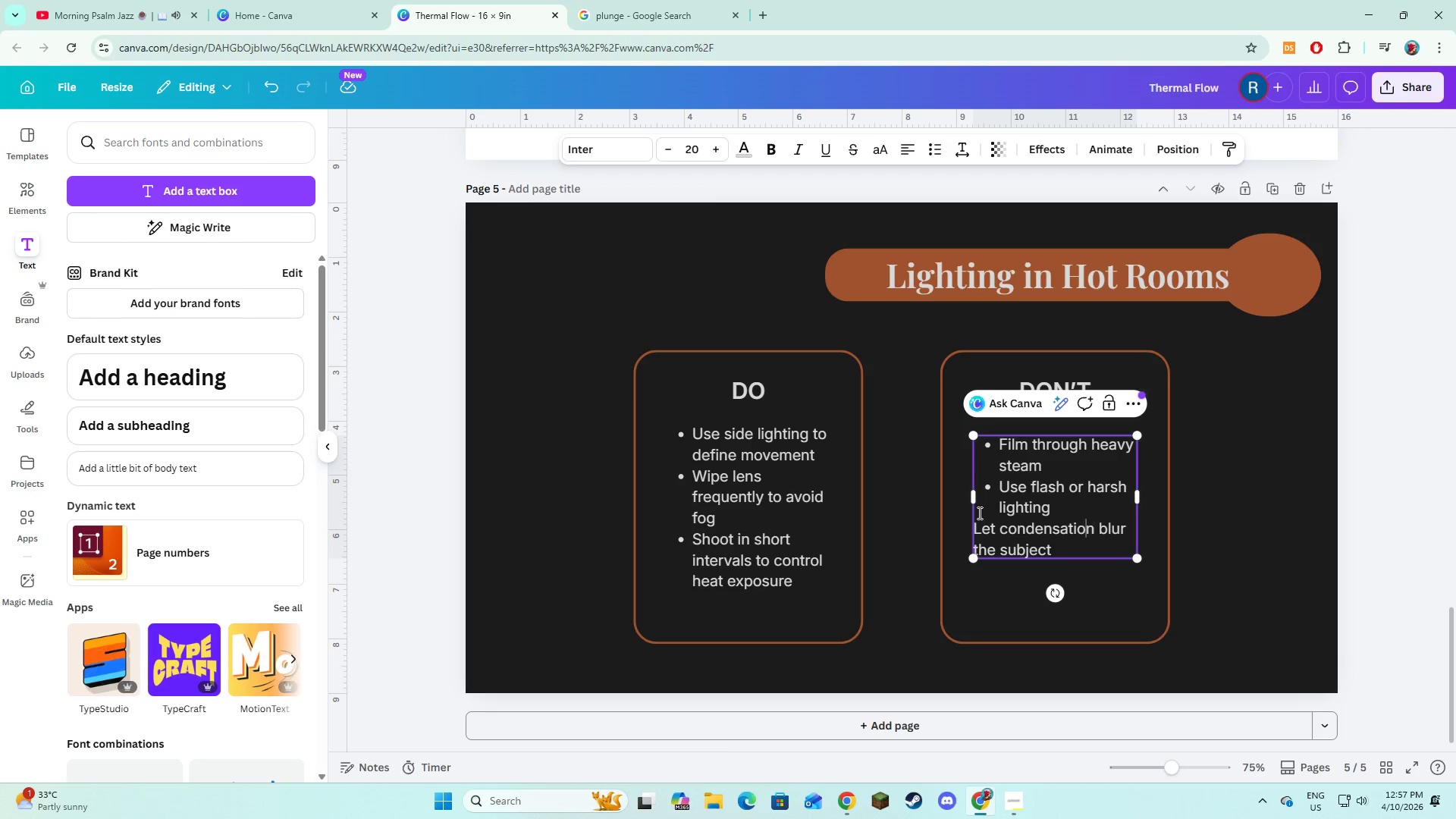 
hold_key(key=ArrowLeft, duration=1.06)
 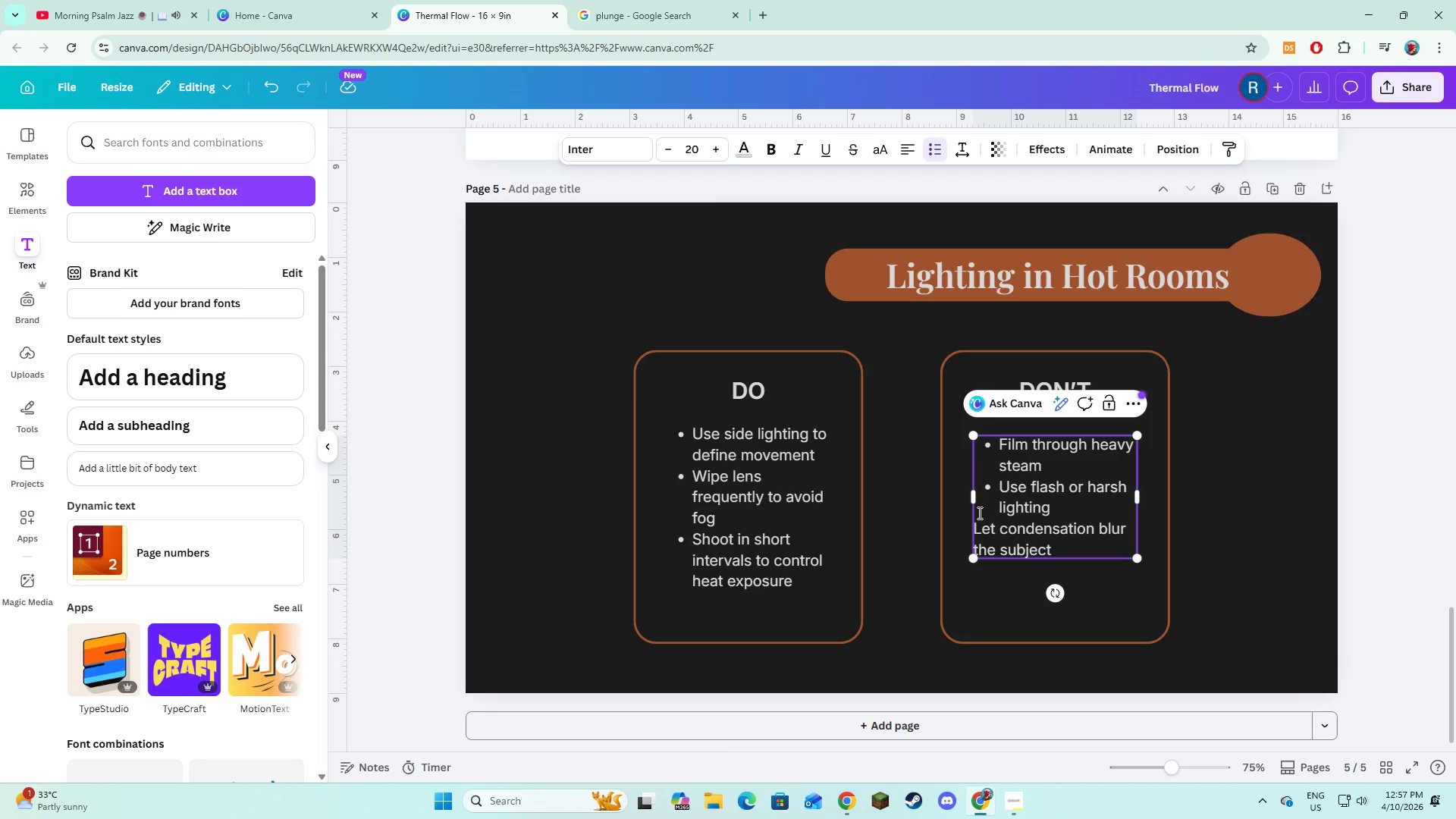 
key(ArrowRight)
 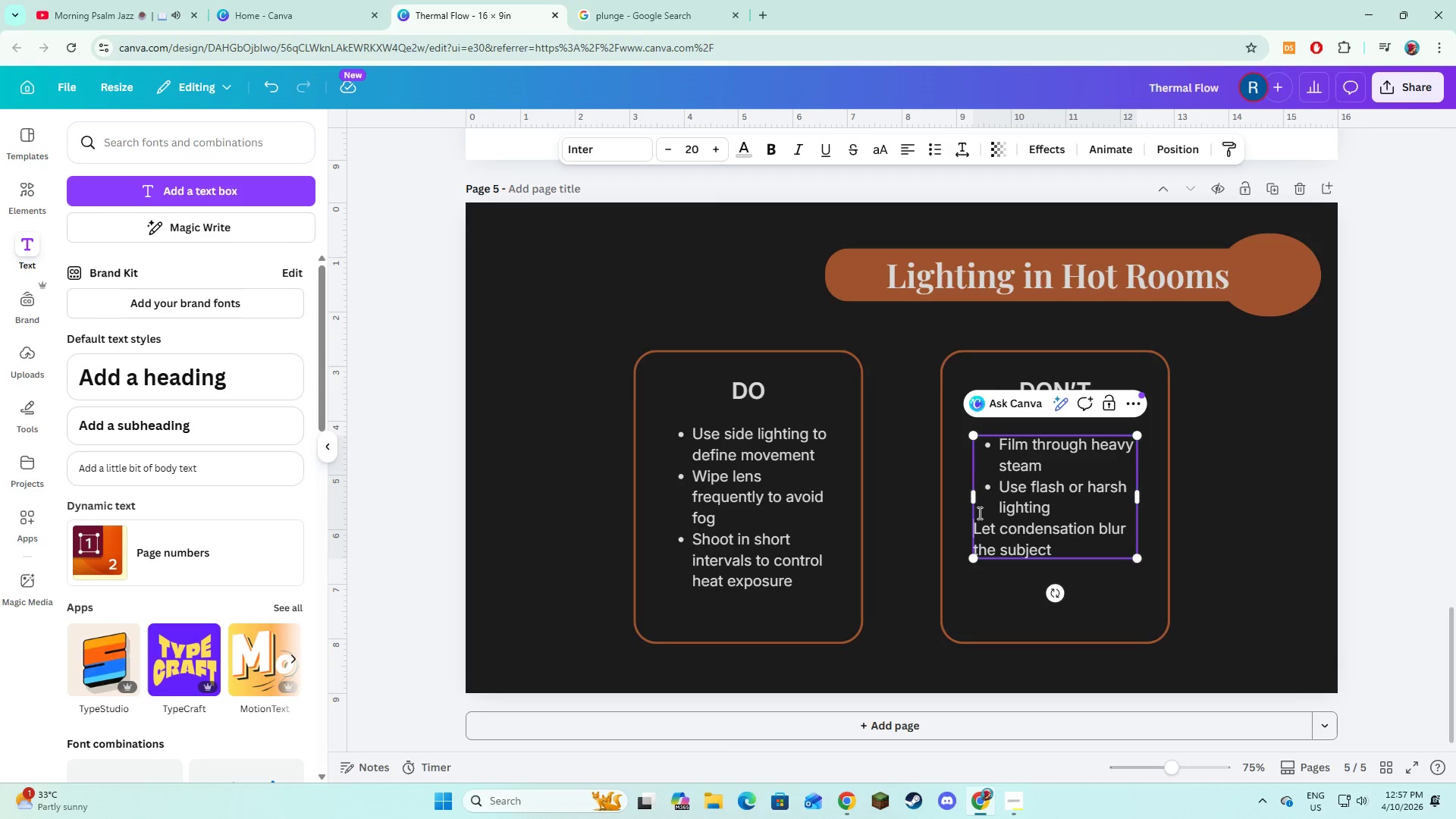 
key(Shift+ShiftLeft)
 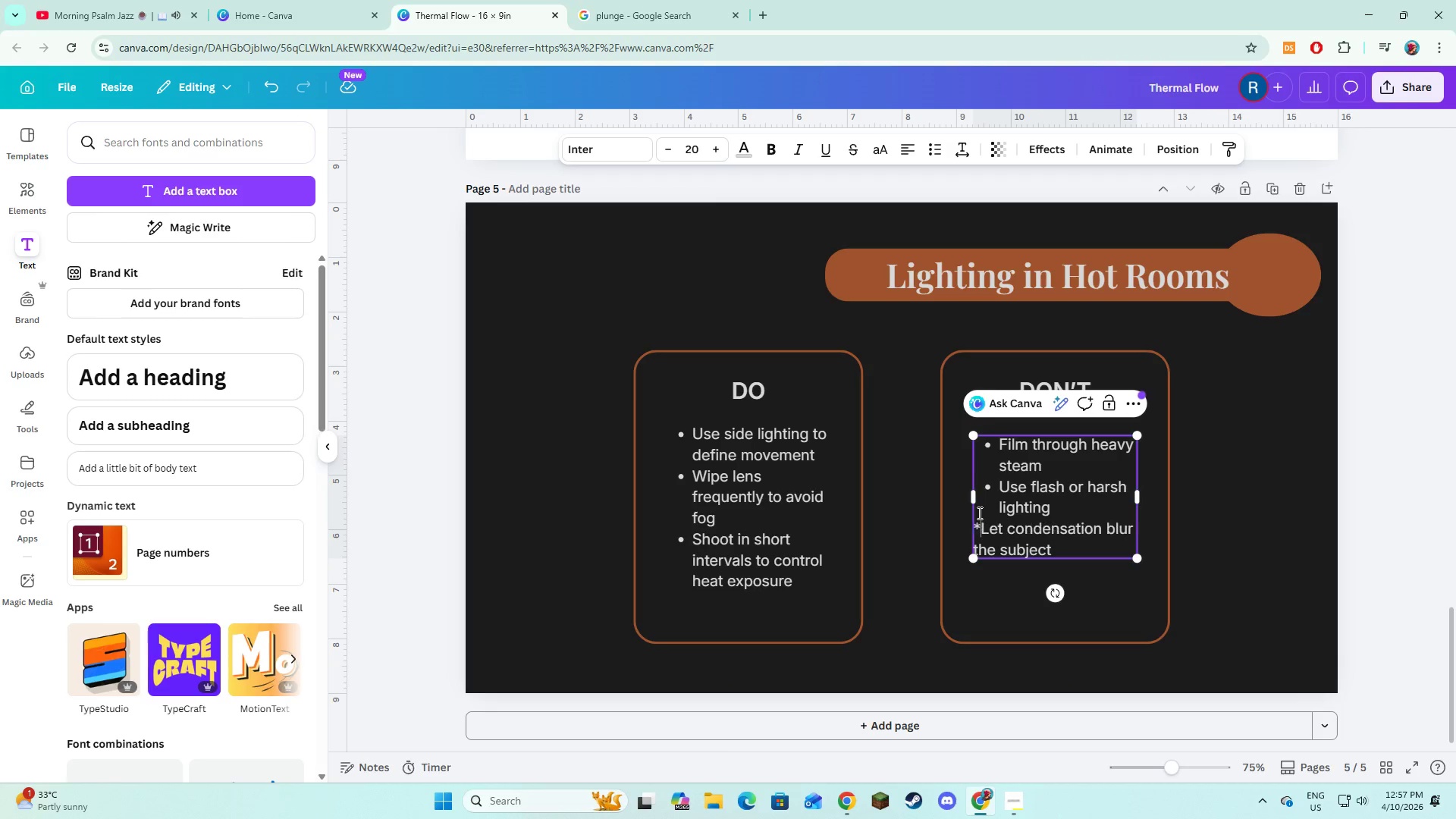 
key(Shift+8)
 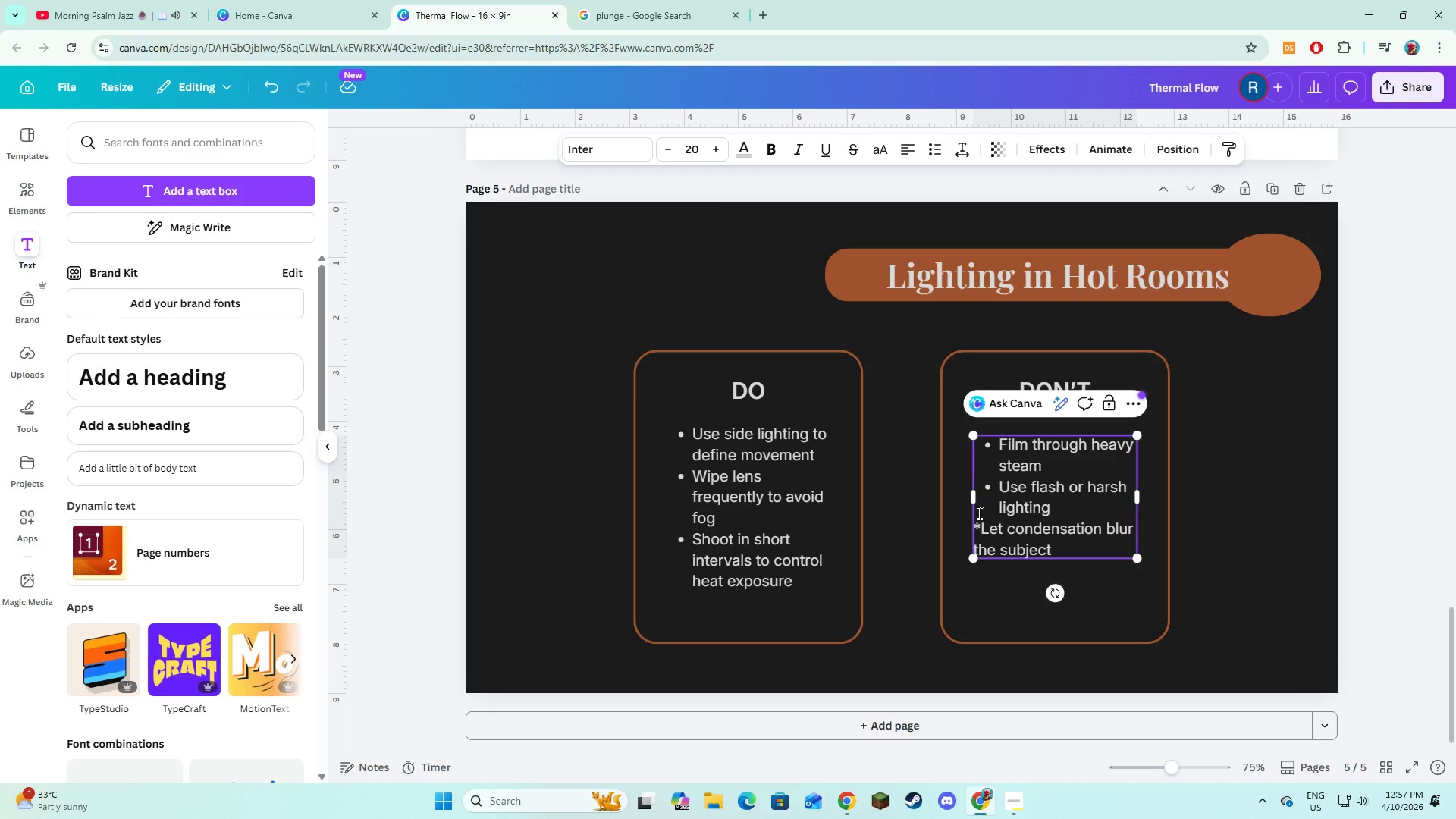 
key(Space)
 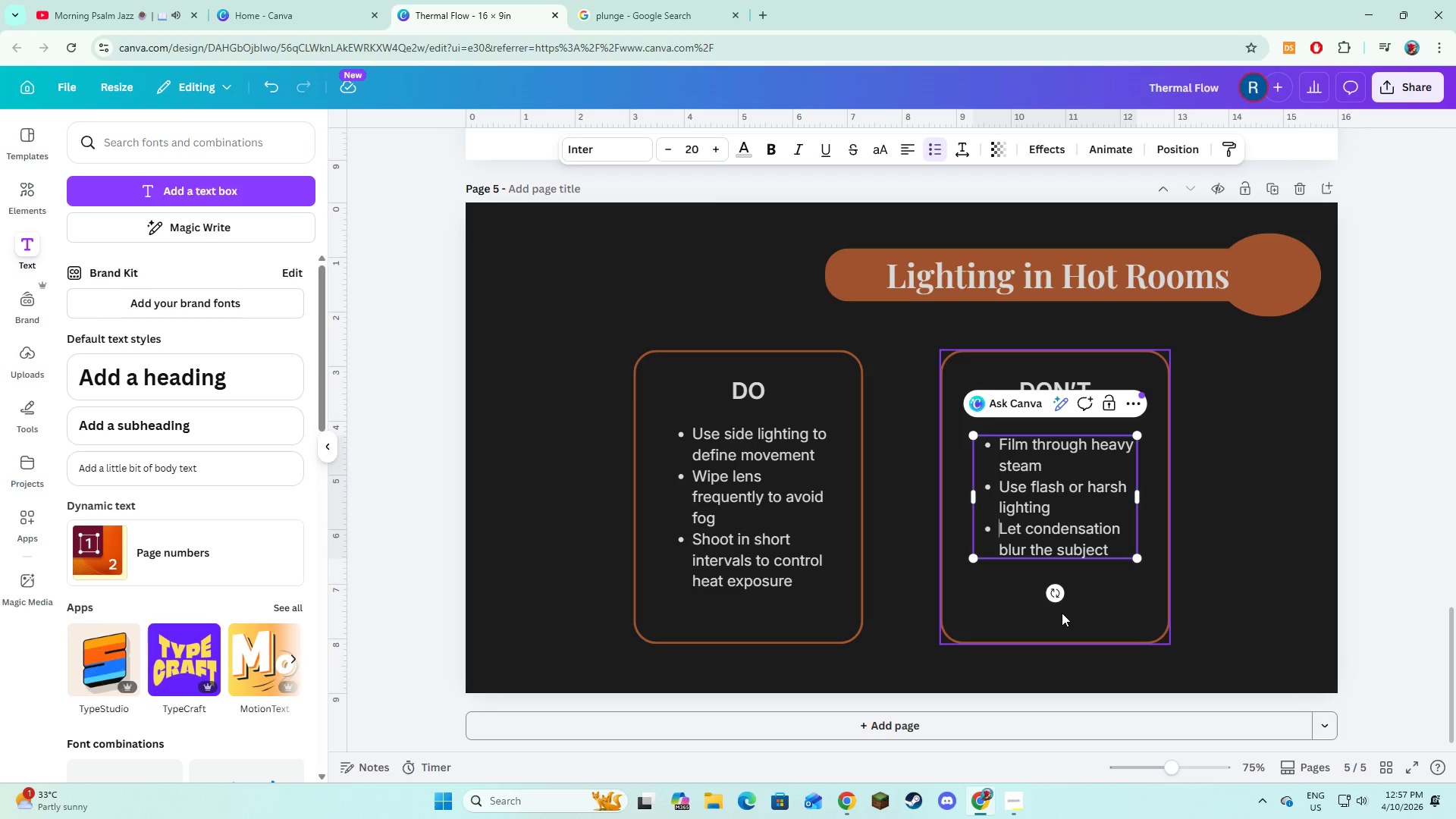 
double_click([1051, 548])
 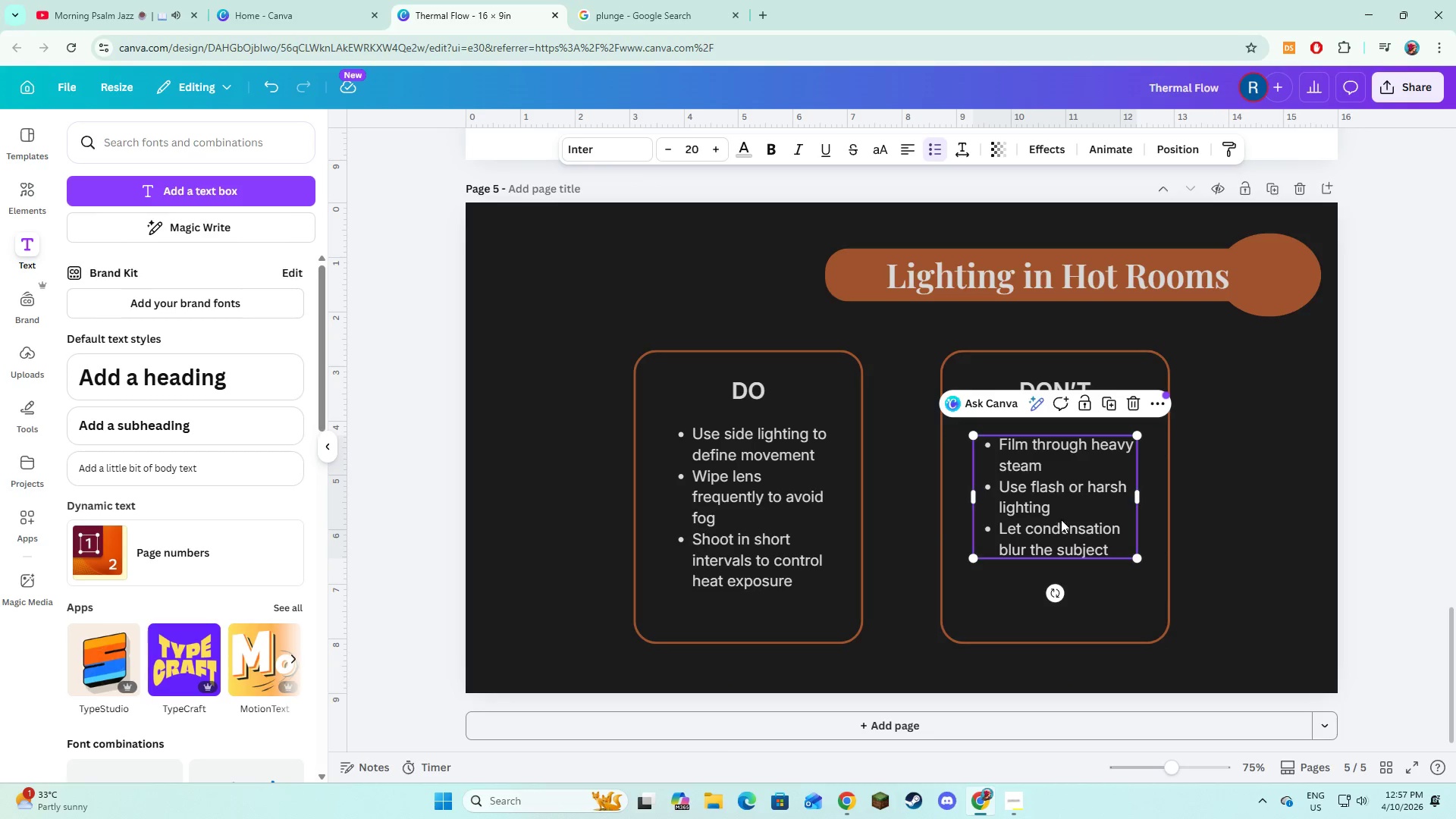 
left_click_drag(start_coordinate=[1061, 519], to_coordinate=[1068, 529])
 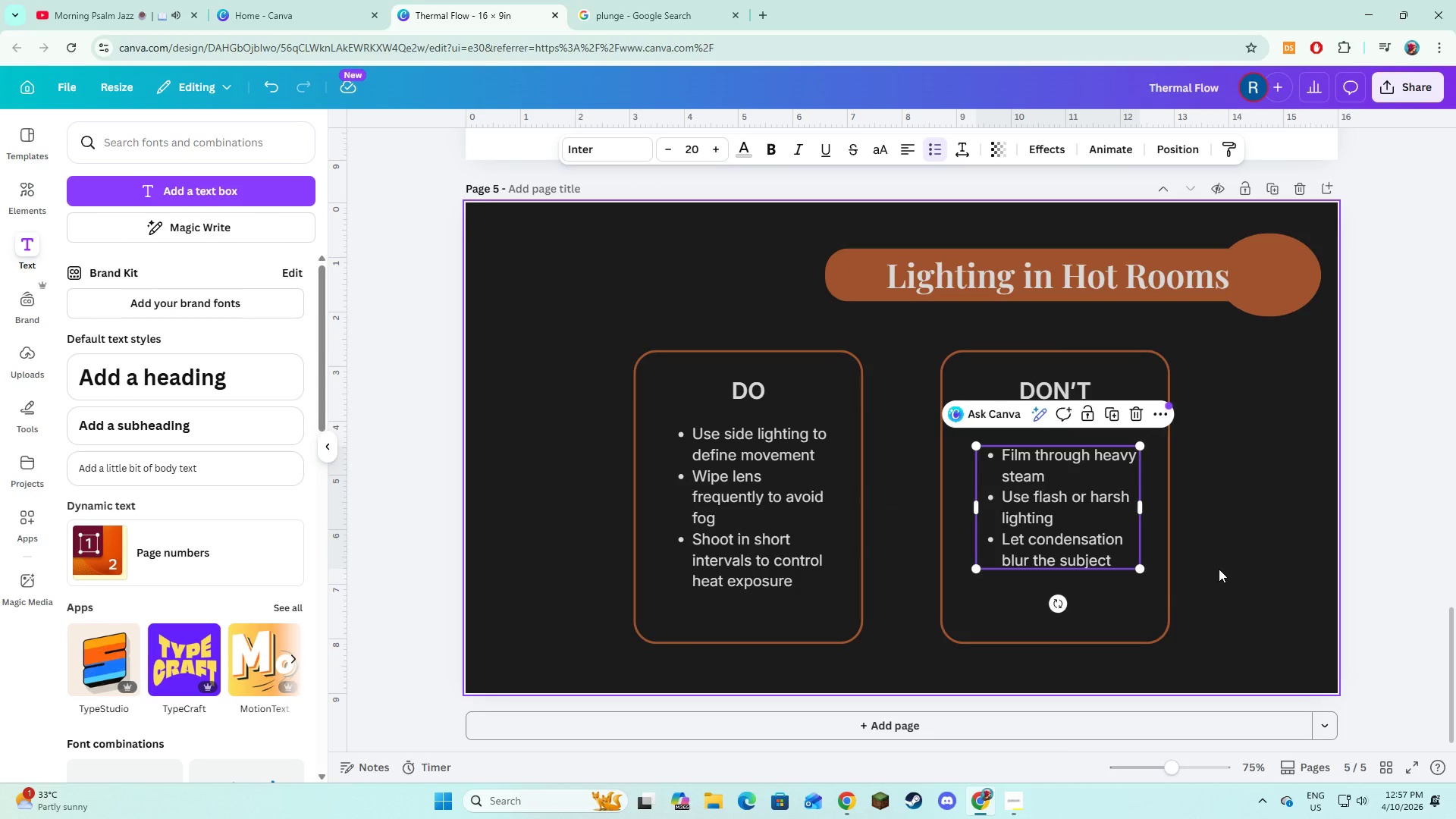 
left_click([1219, 569])
 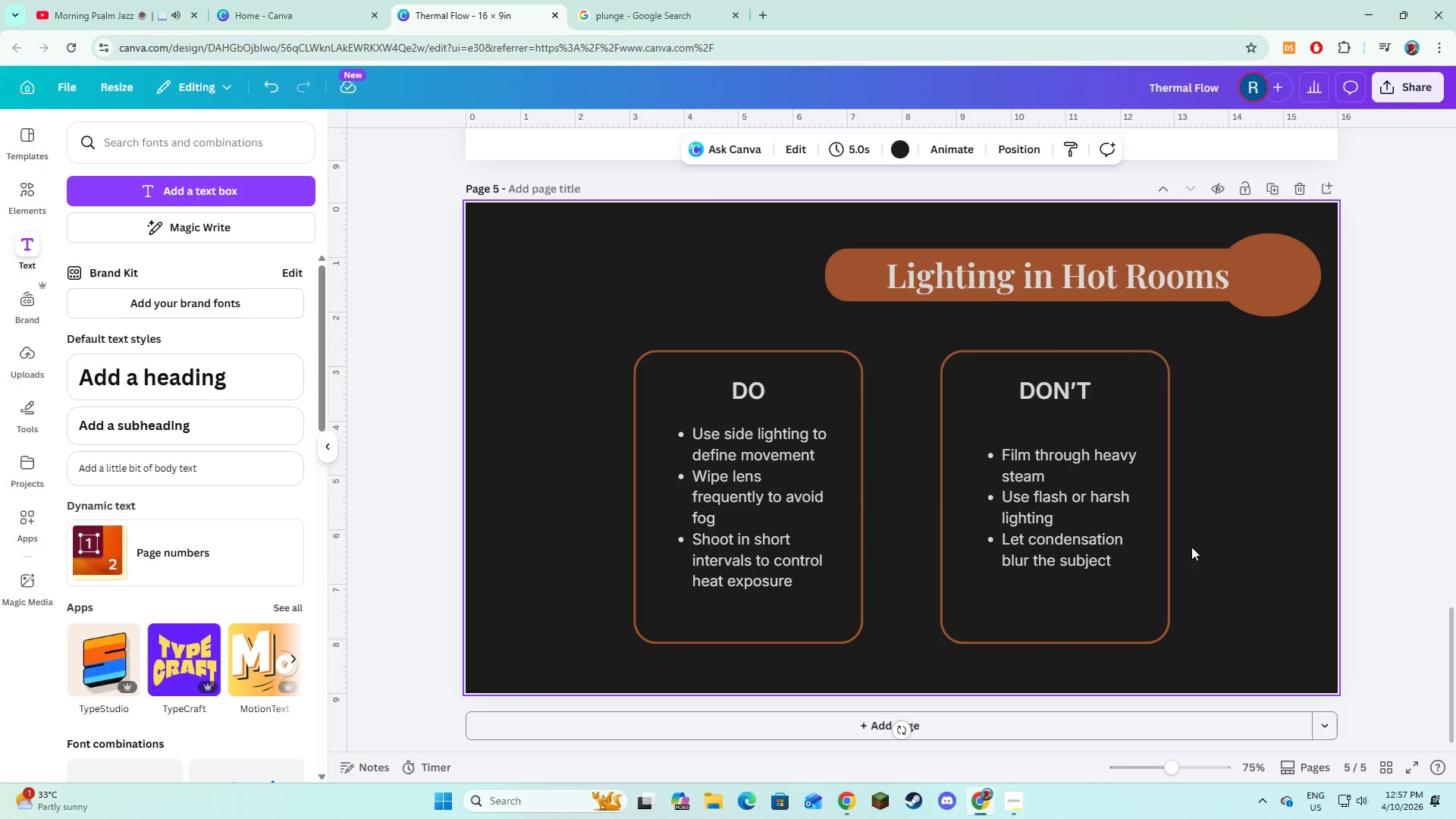 
scroll: coordinate [1191, 547], scroll_direction: down, amount: 3.0
 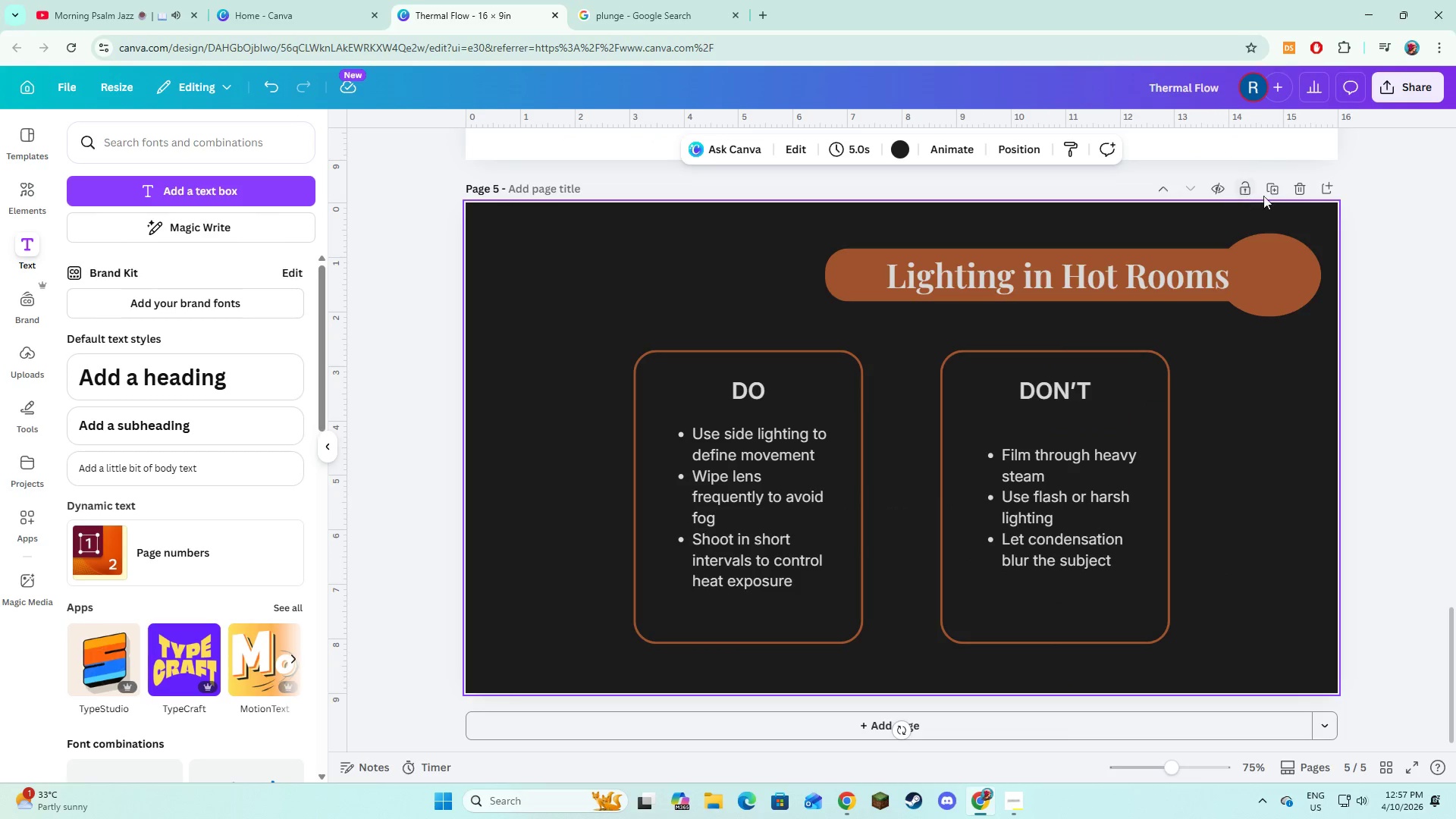 
left_click([1278, 190])
 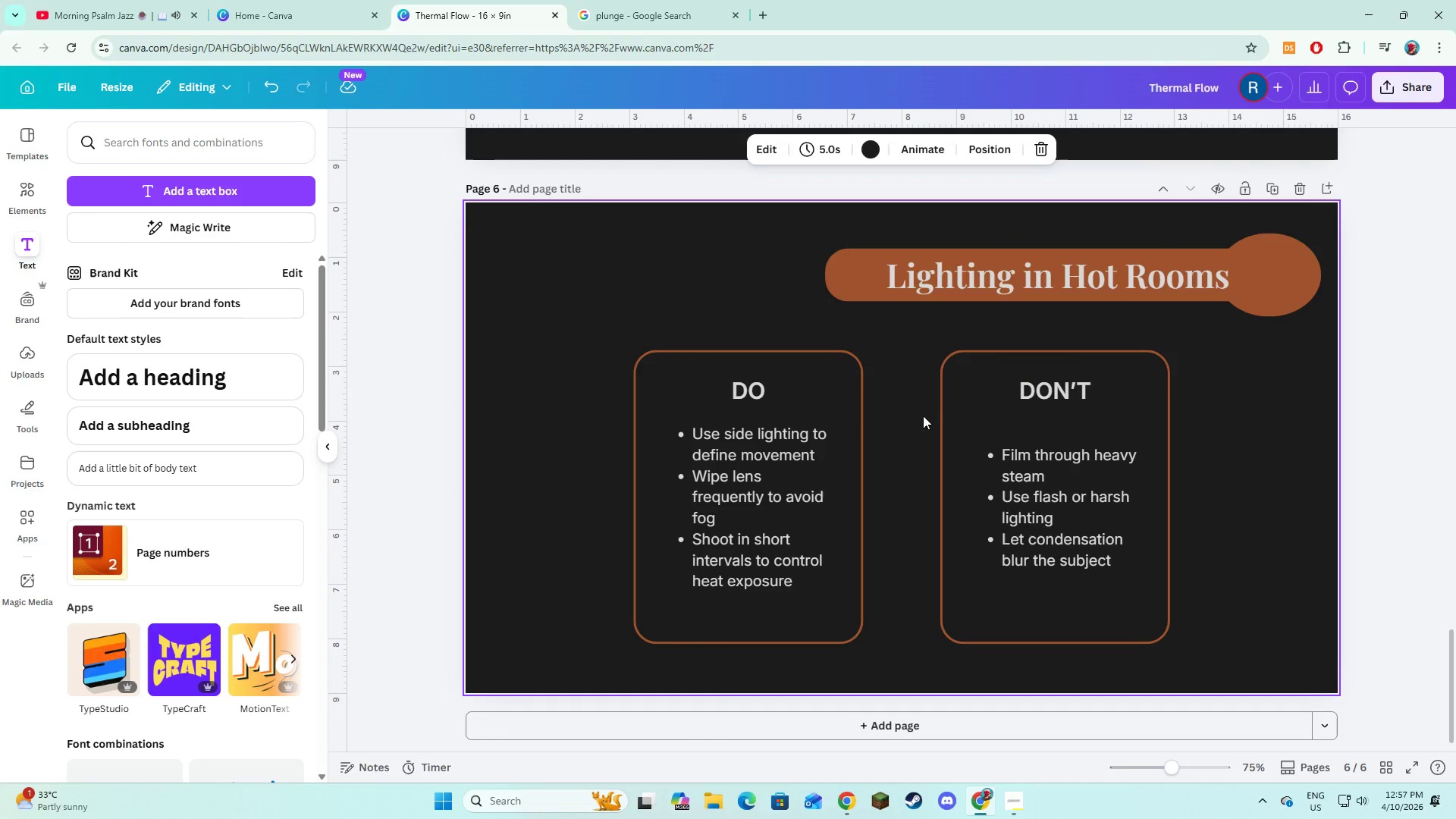 
left_click([789, 458])
 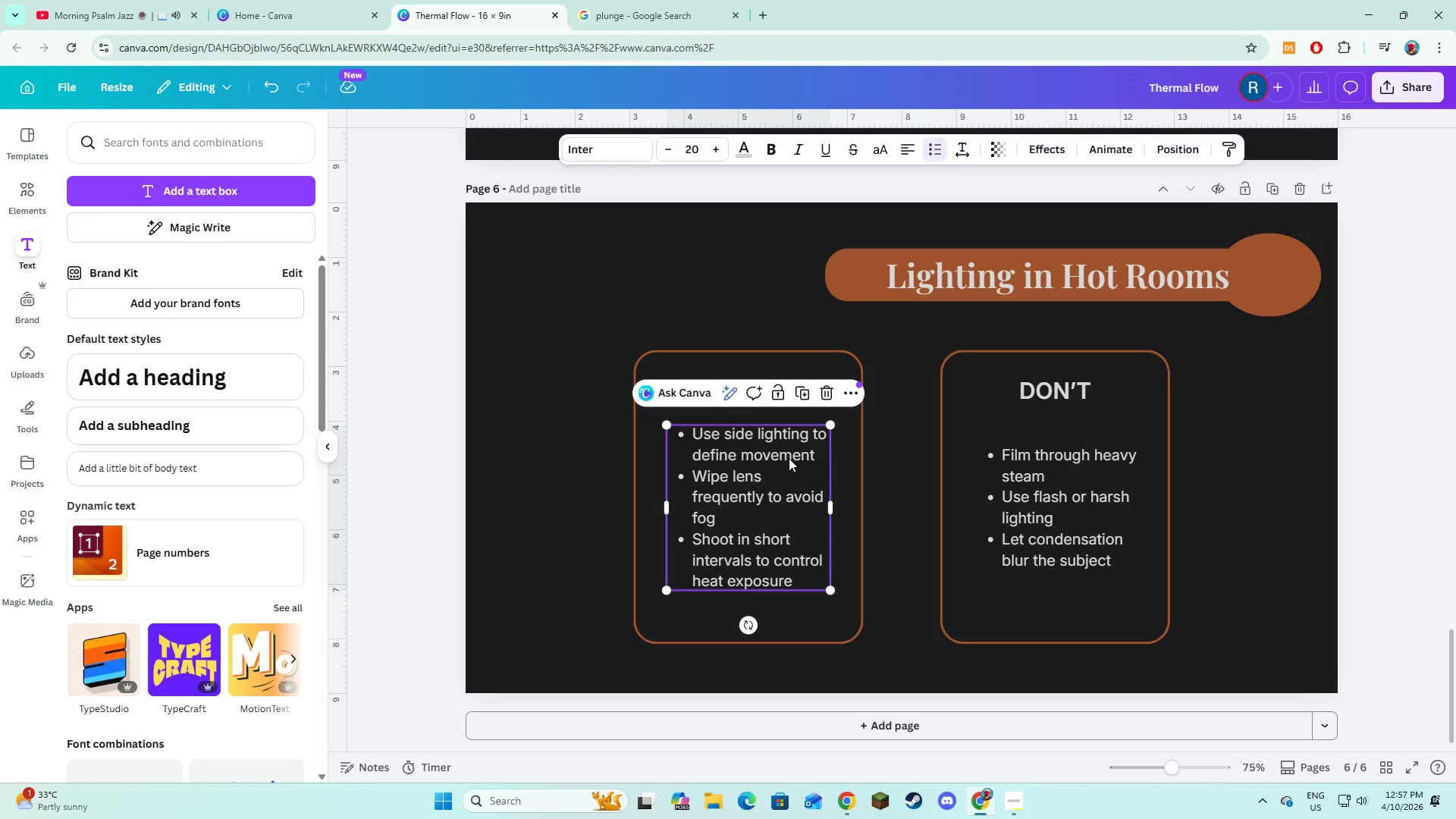 
key(Backspace)
 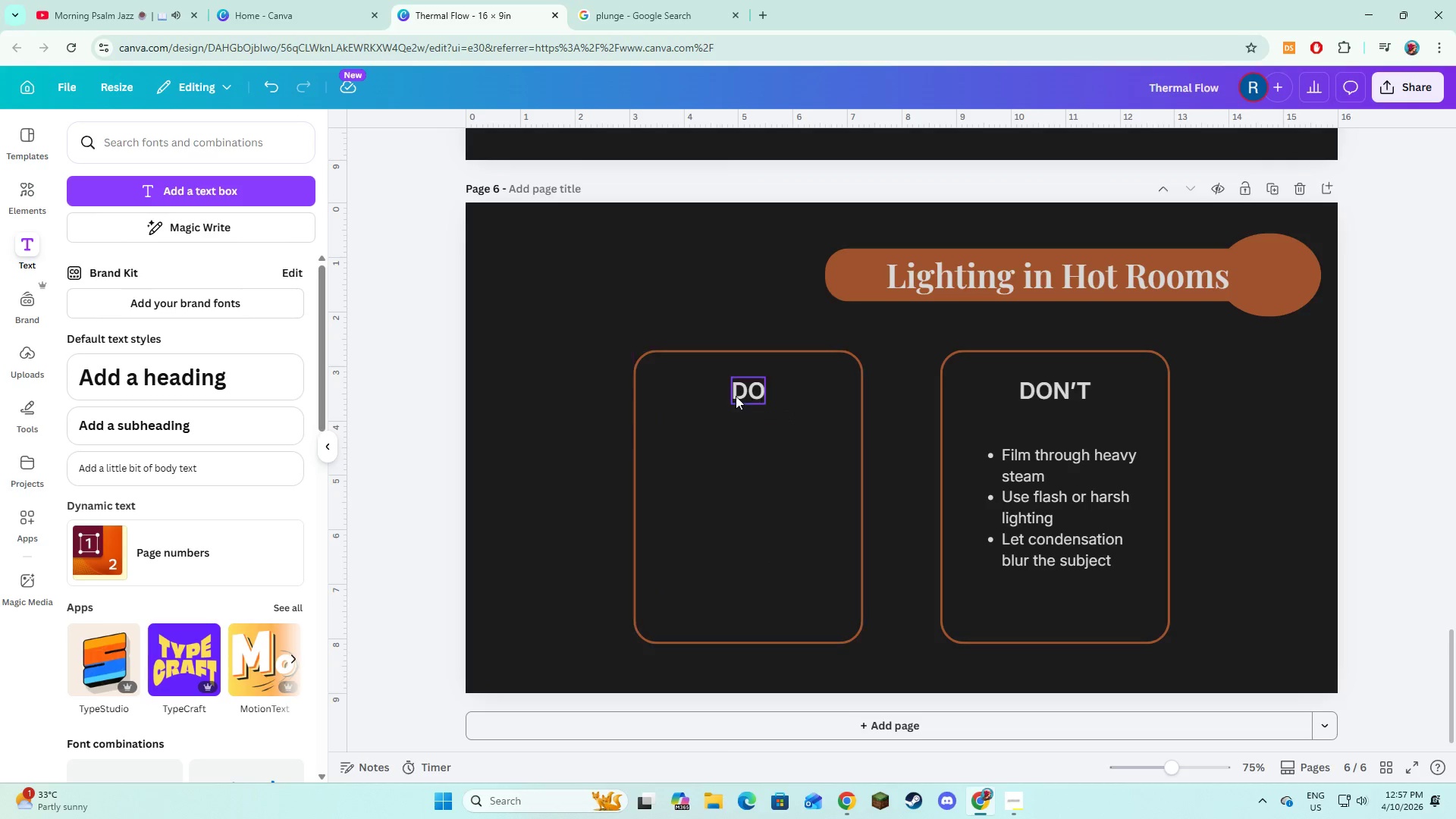 
left_click([736, 396])
 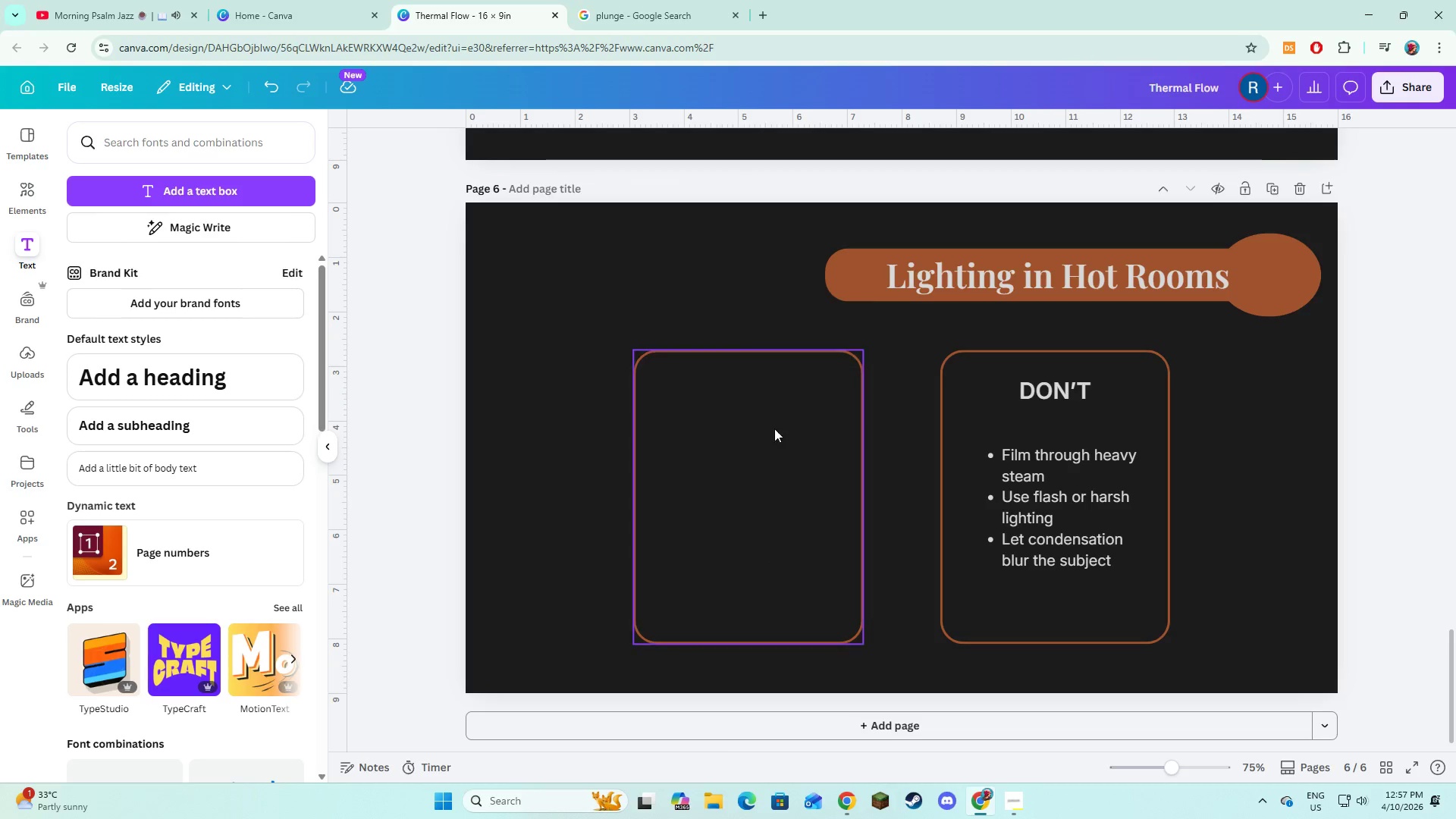 
key(Backspace)
 